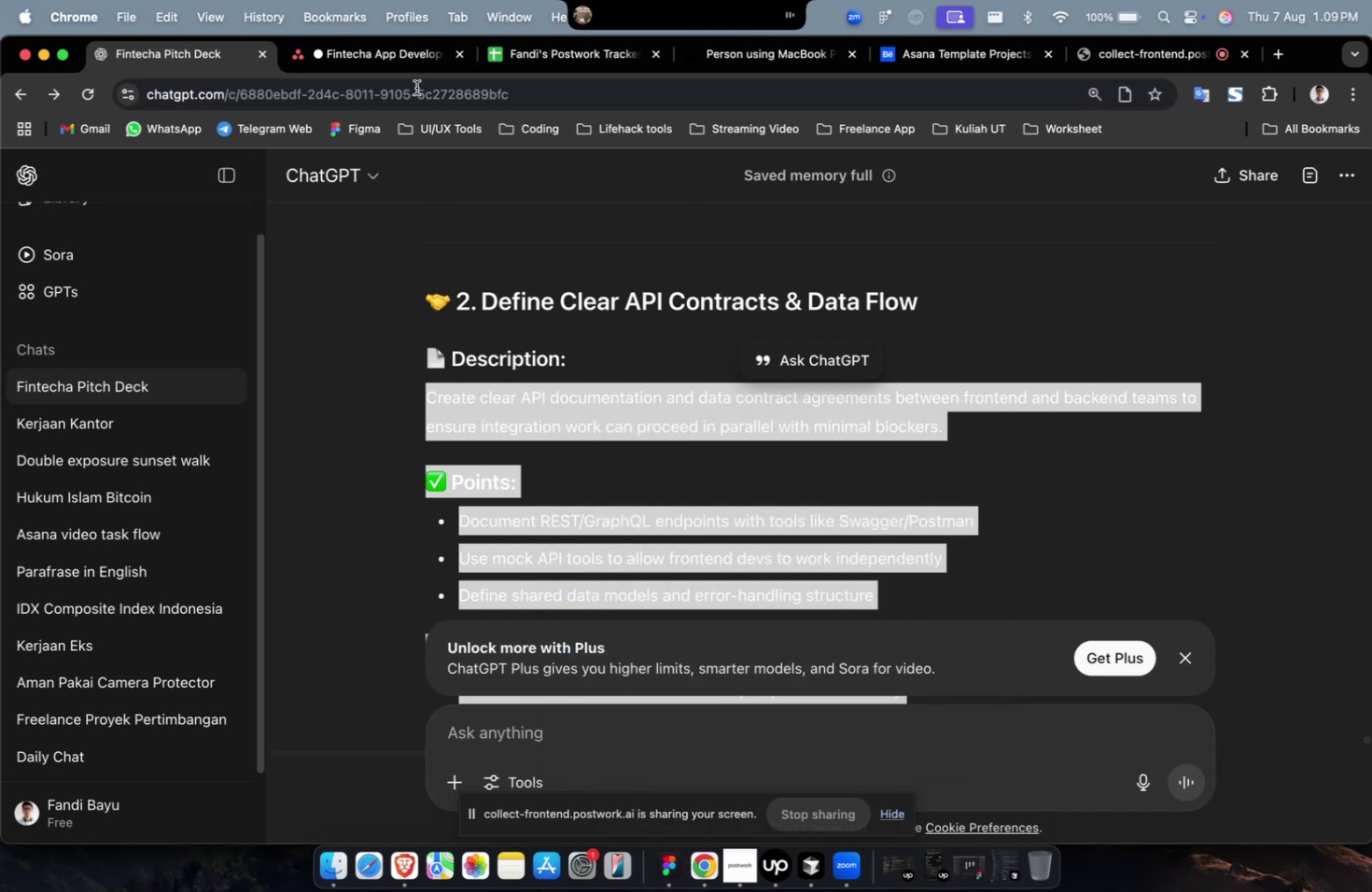 
left_click([389, 55])
 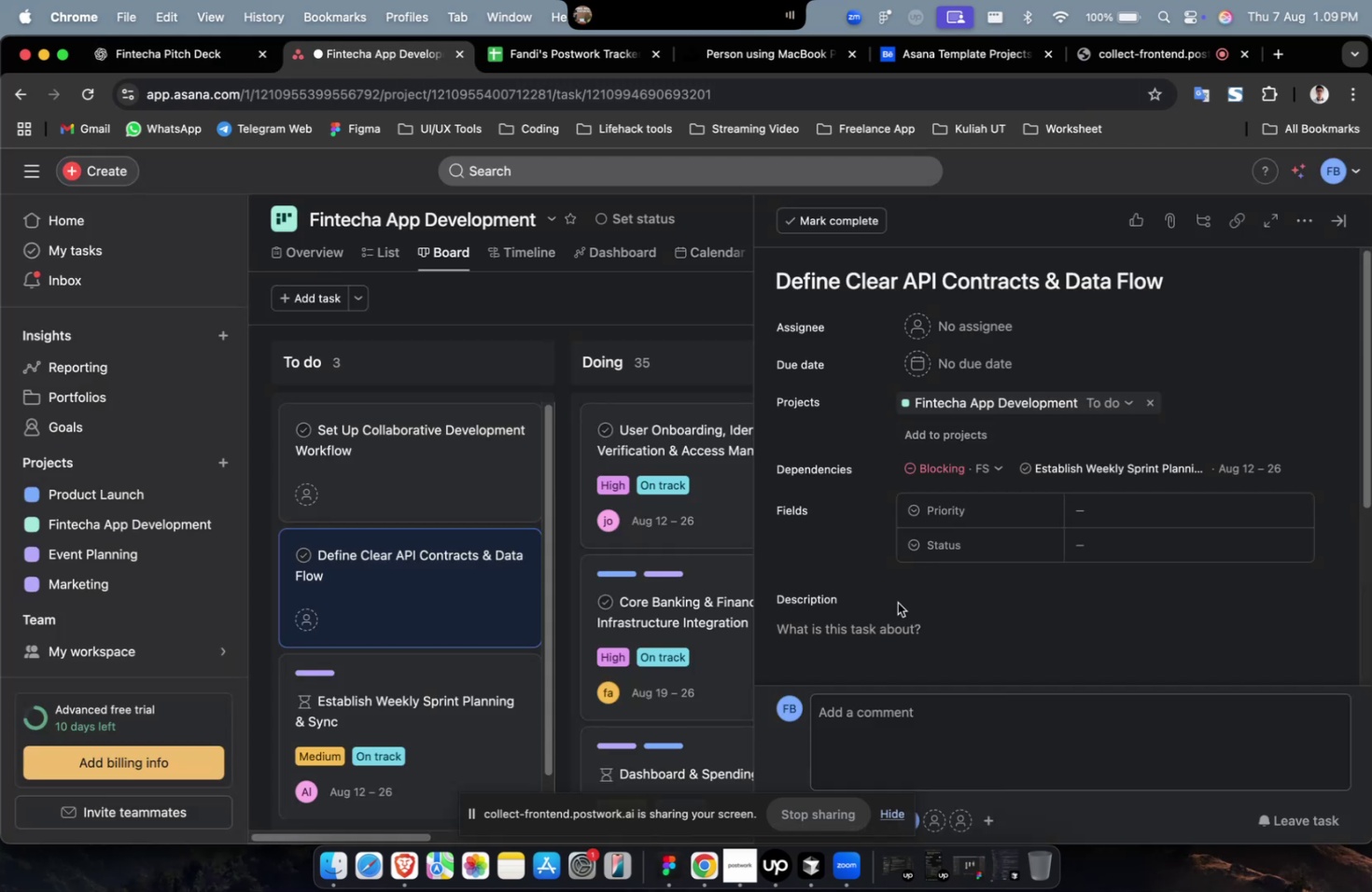 
left_click([887, 617])
 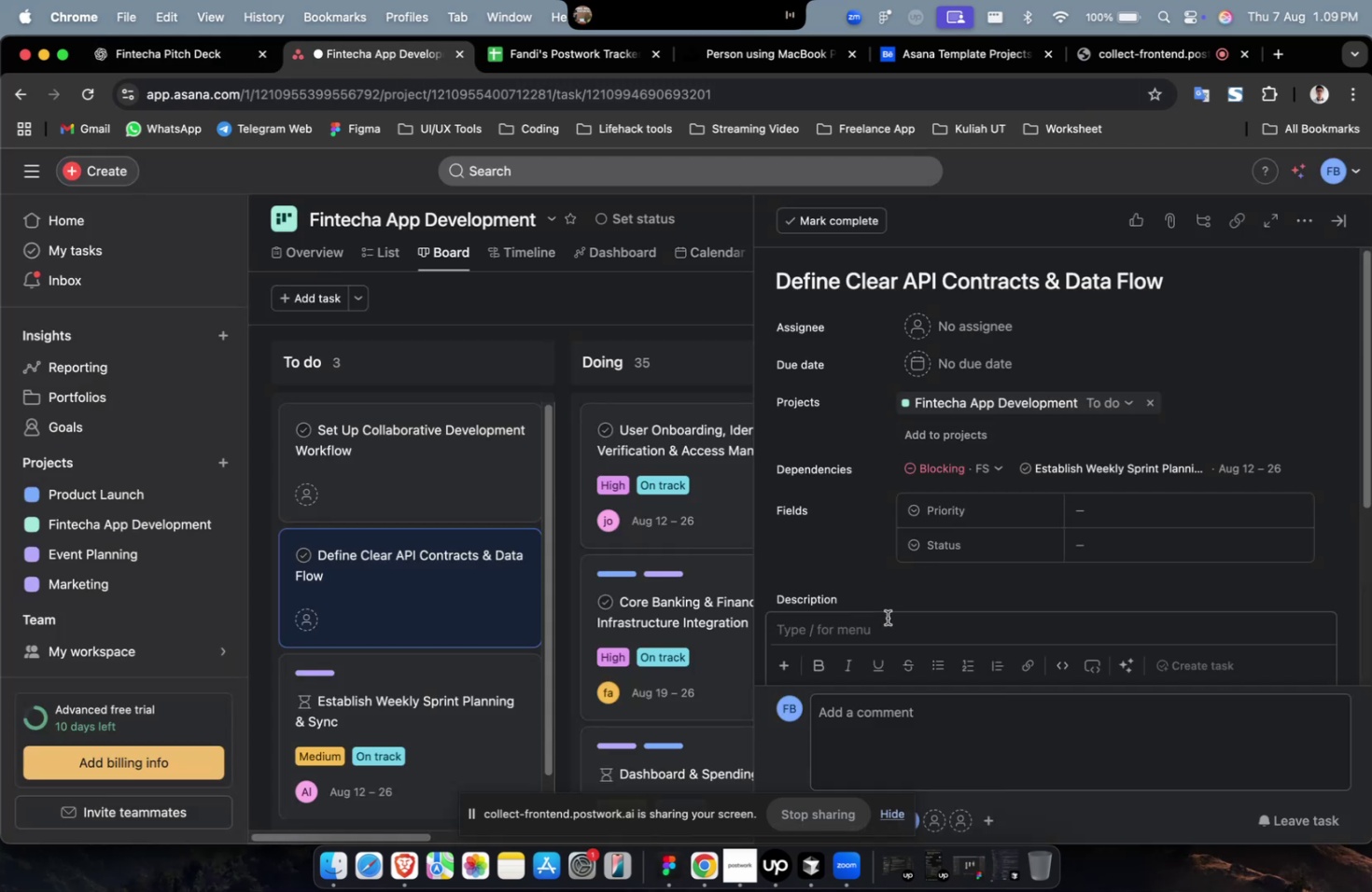 
scroll: coordinate [887, 617], scroll_direction: down, amount: 2.0
 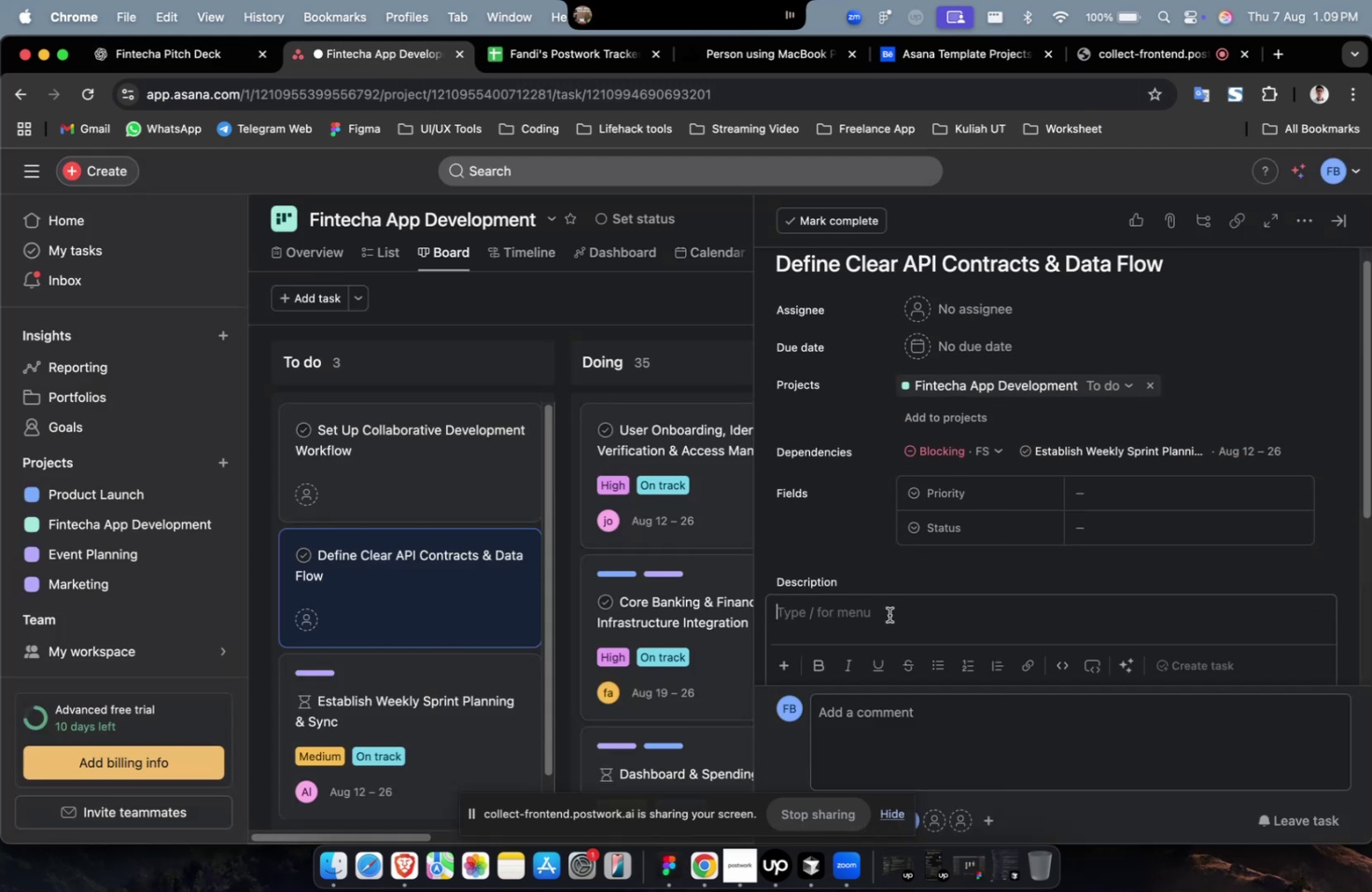 
wait(5.75)
 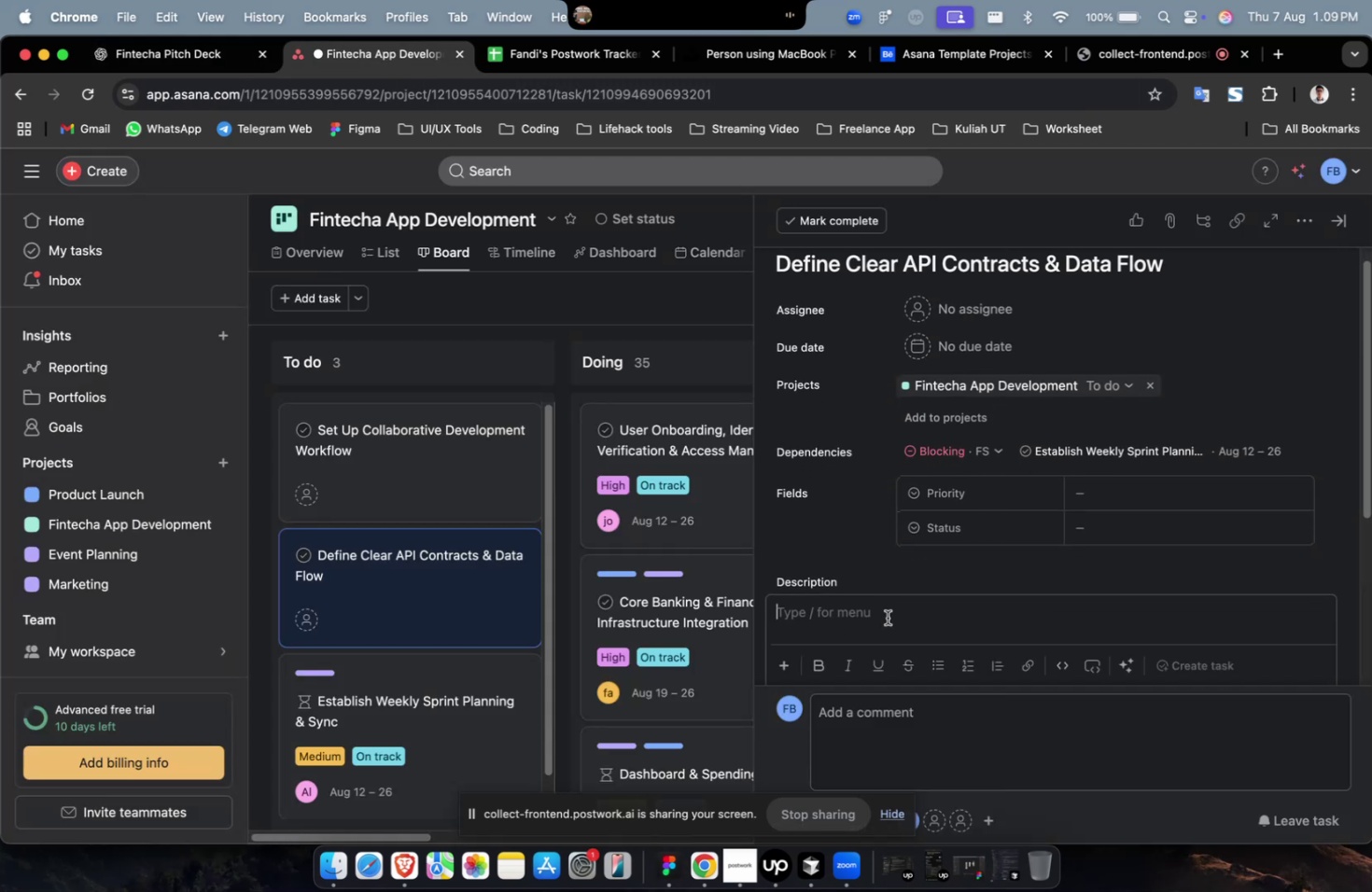 
right_click([893, 608])
 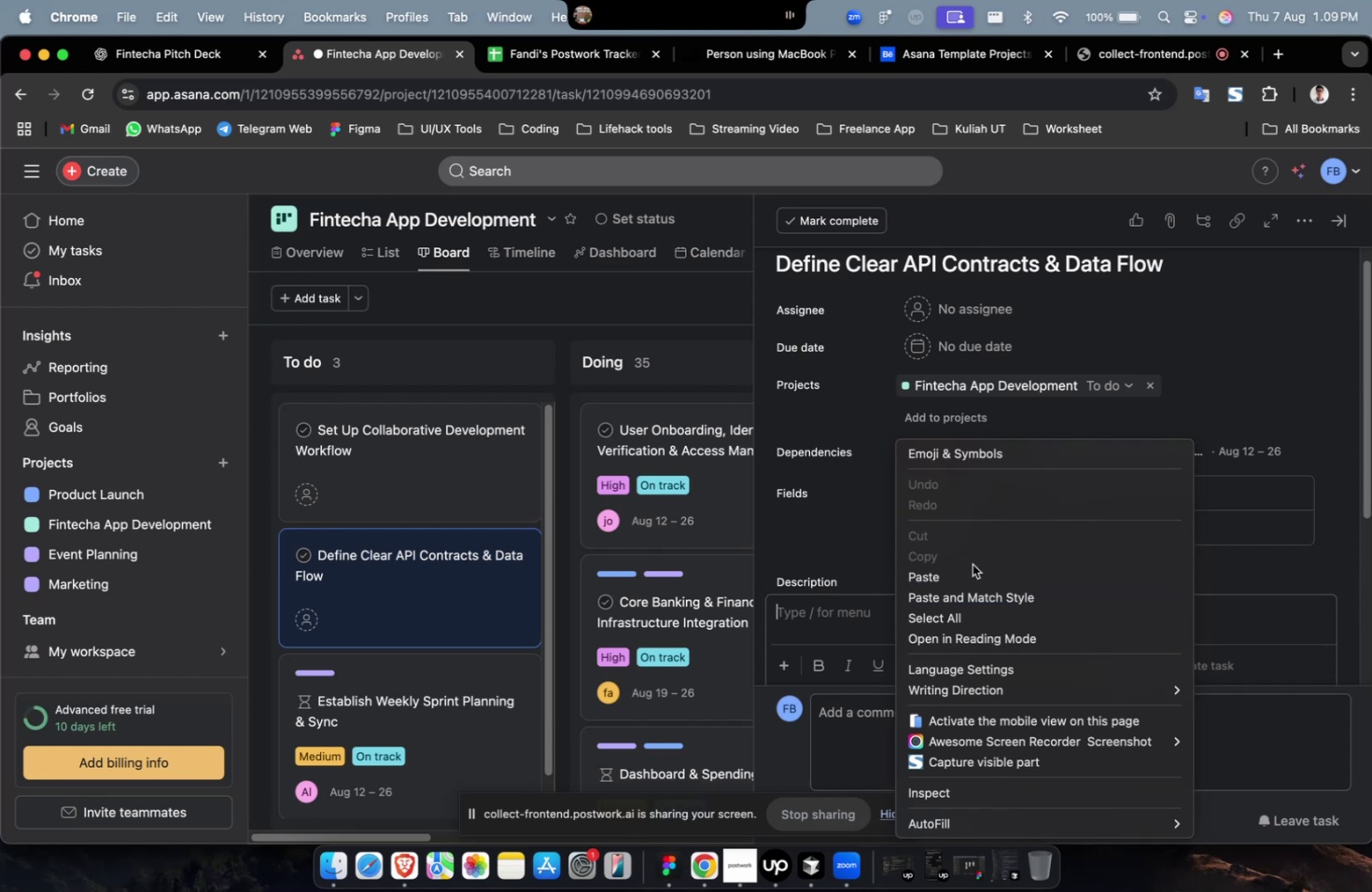 
left_click([966, 574])
 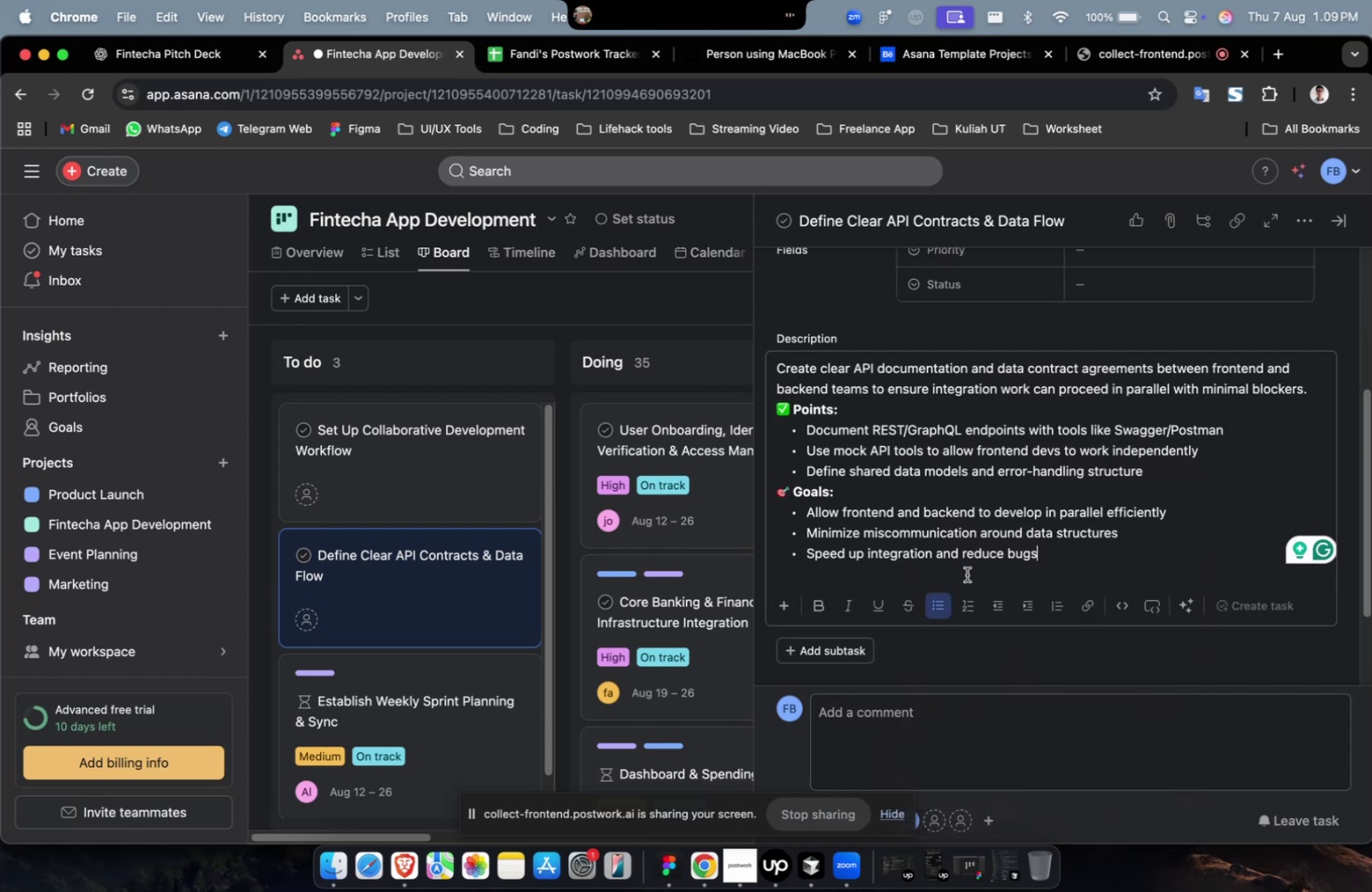 
wait(9.16)
 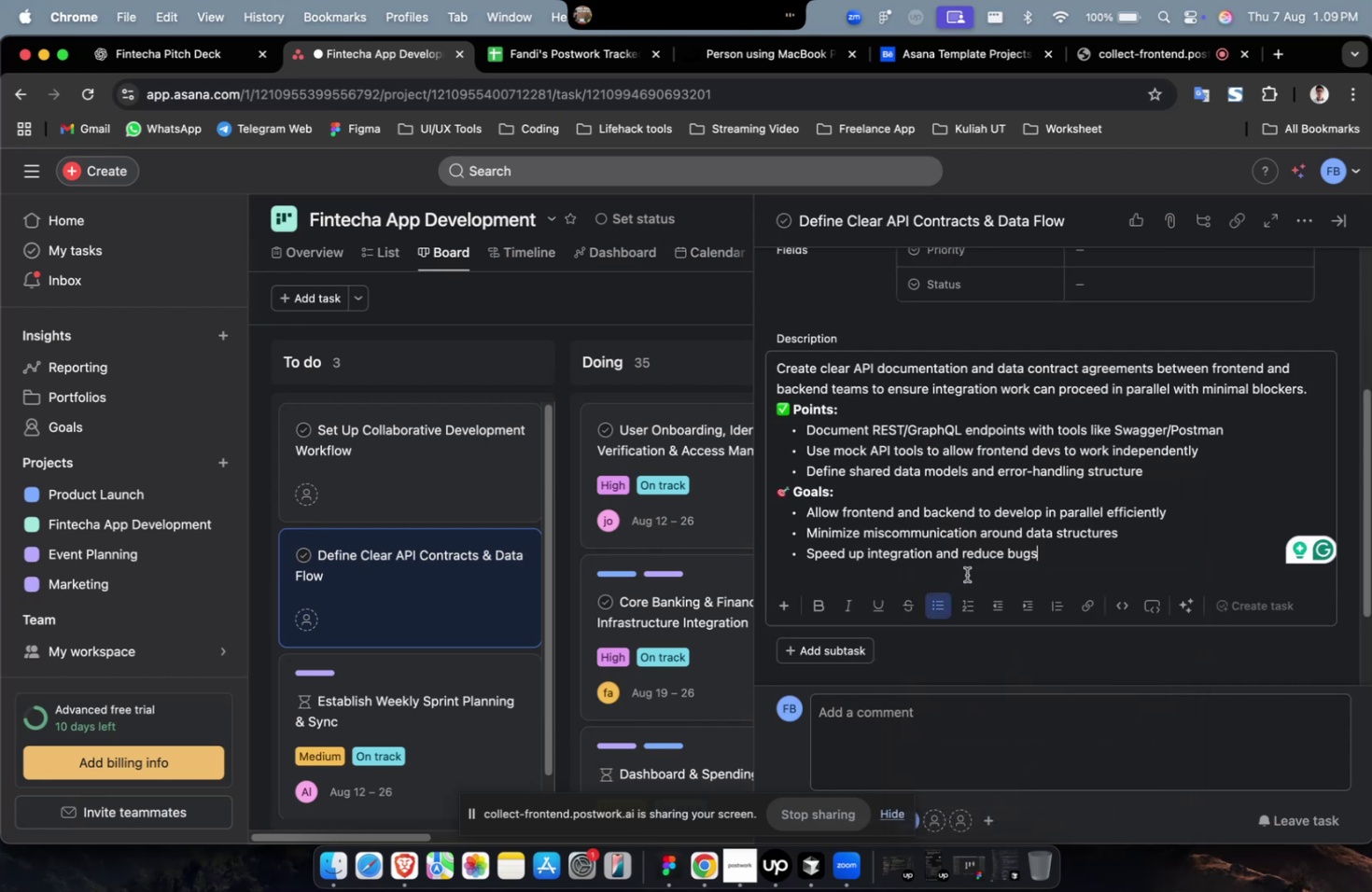 
scroll: coordinate [966, 574], scroll_direction: up, amount: 1.0
 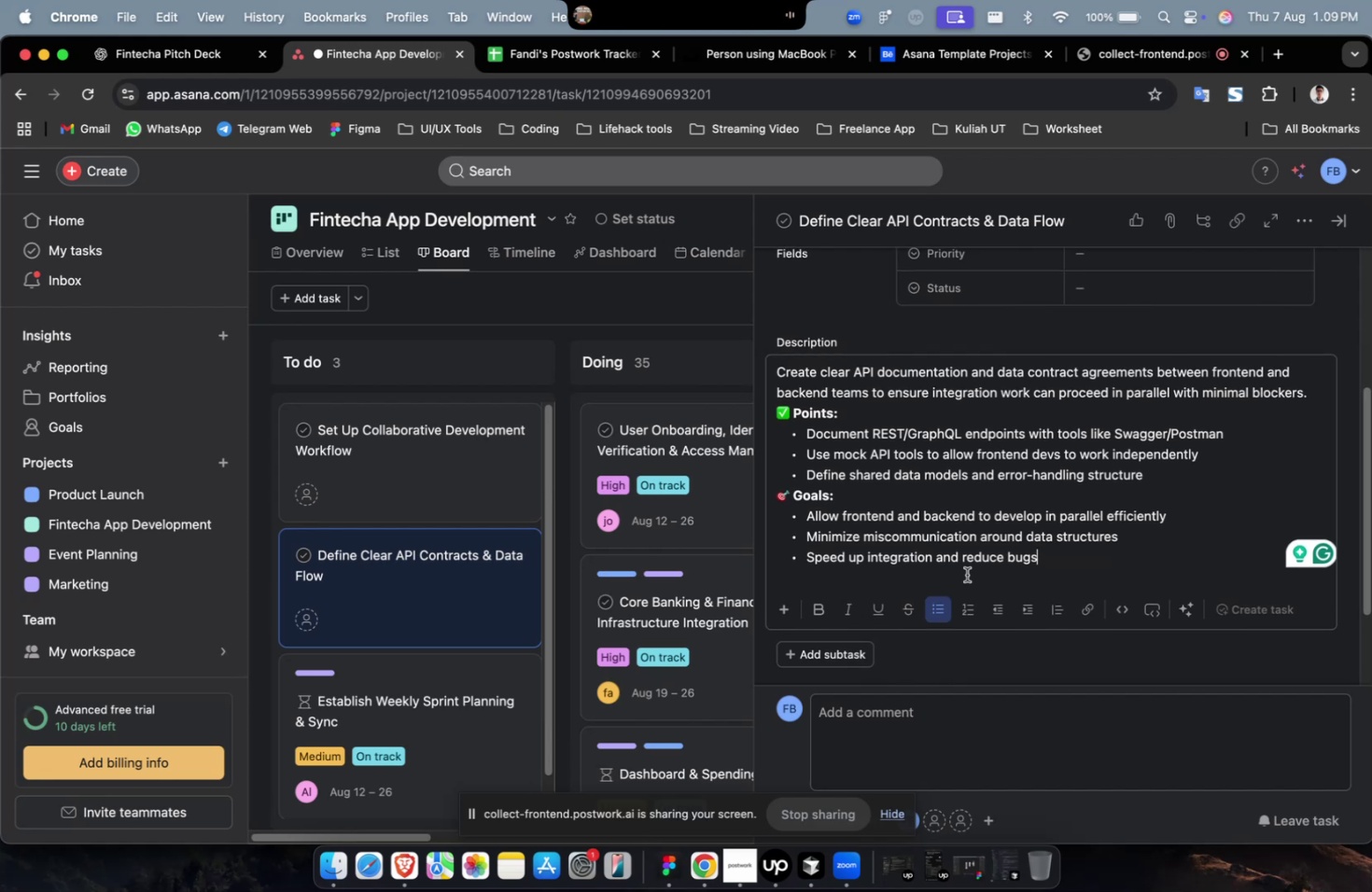 
wait(8.37)
 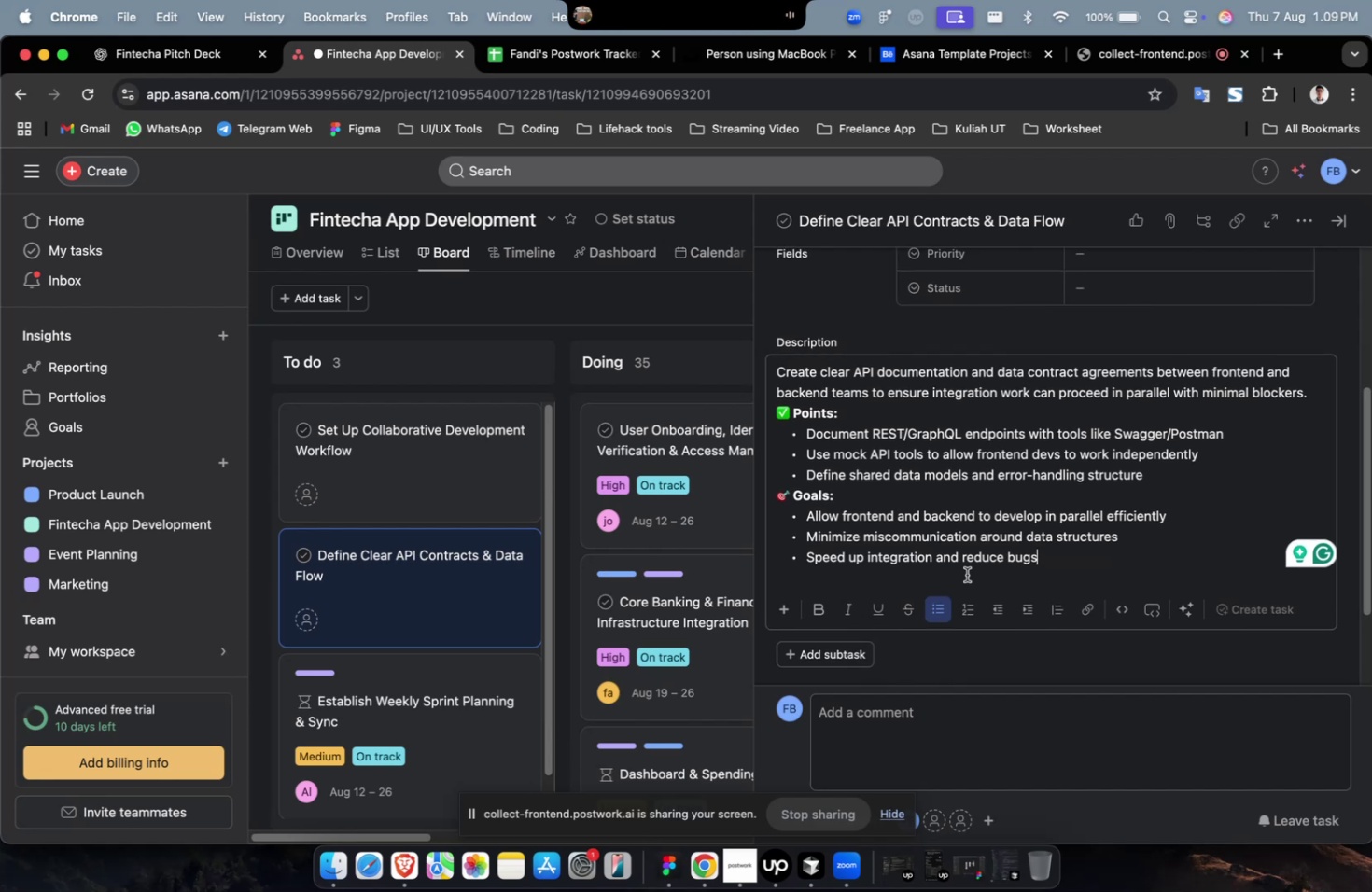 
scroll: coordinate [1020, 418], scroll_direction: up, amount: 4.0
 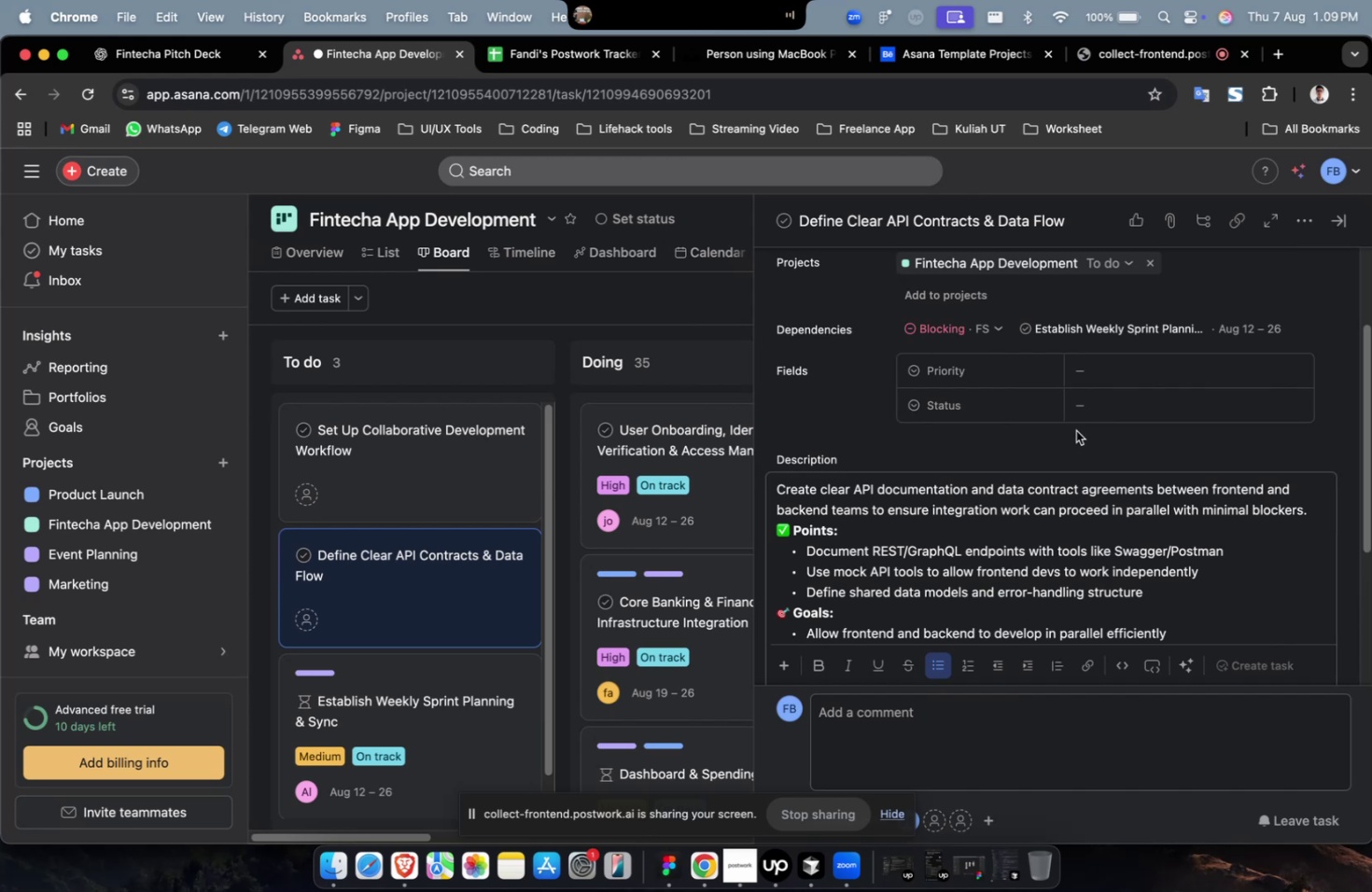 
left_click([1109, 369])
 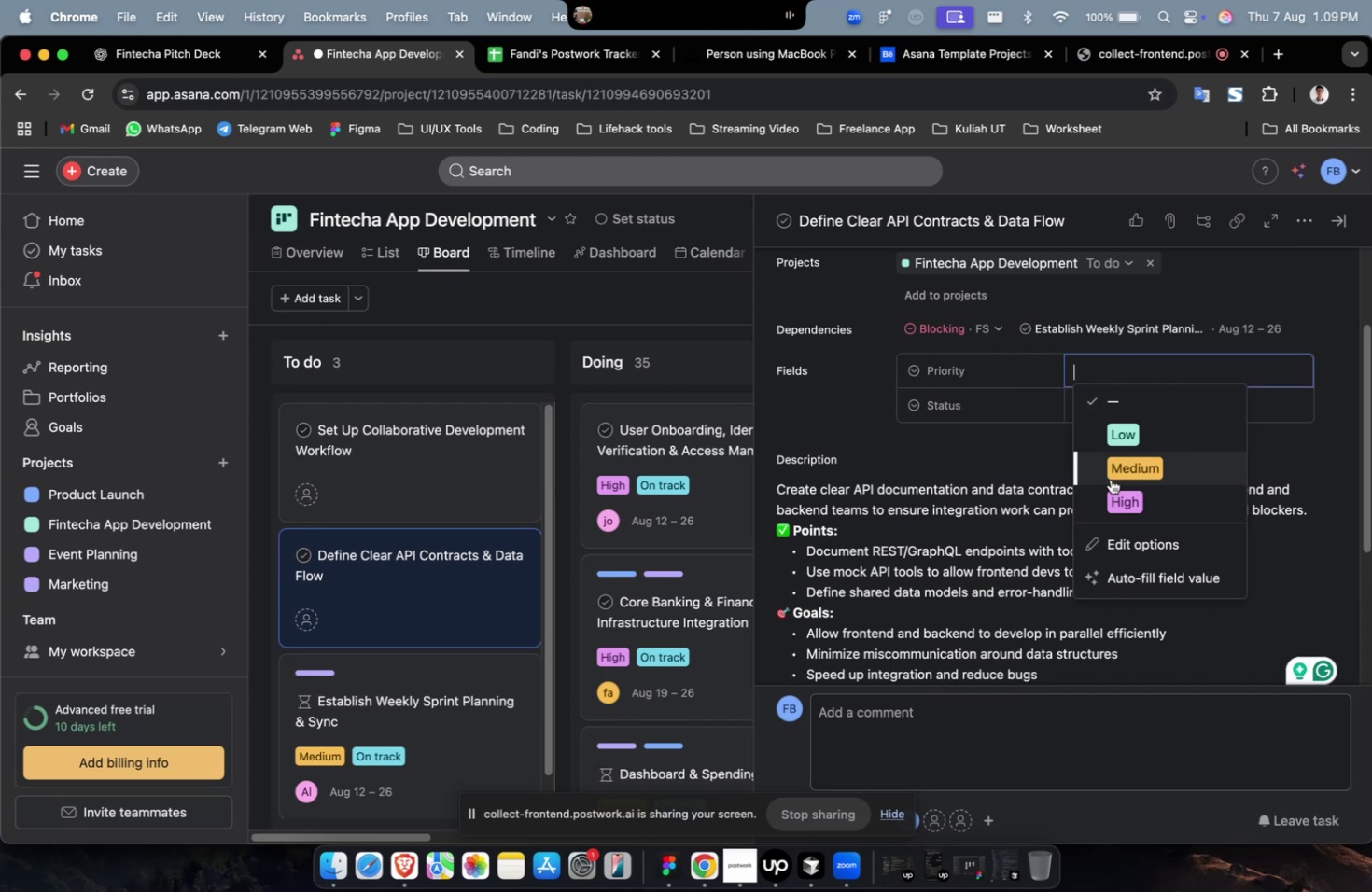 
left_click([1110, 493])
 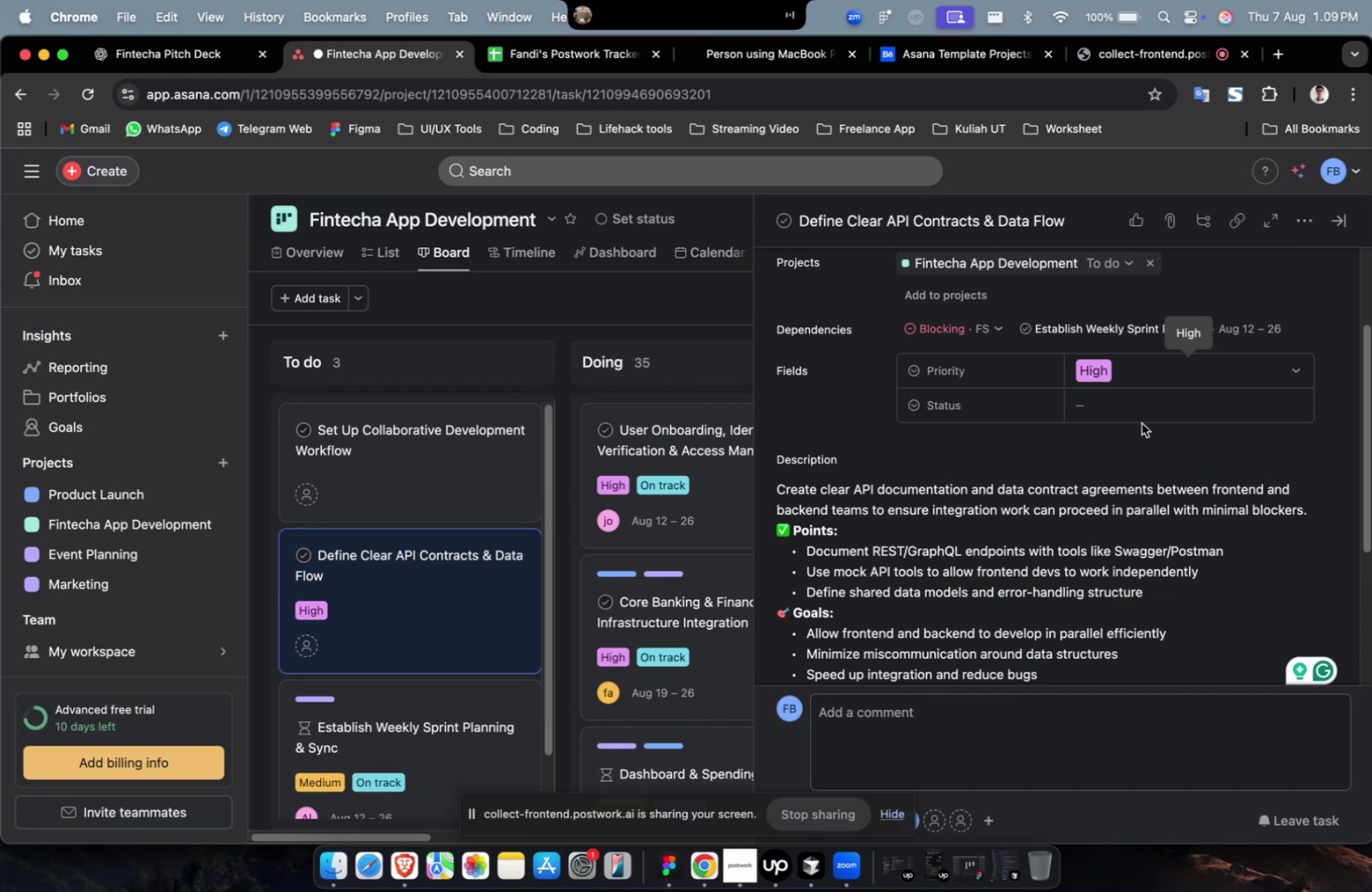 
left_click([1150, 402])
 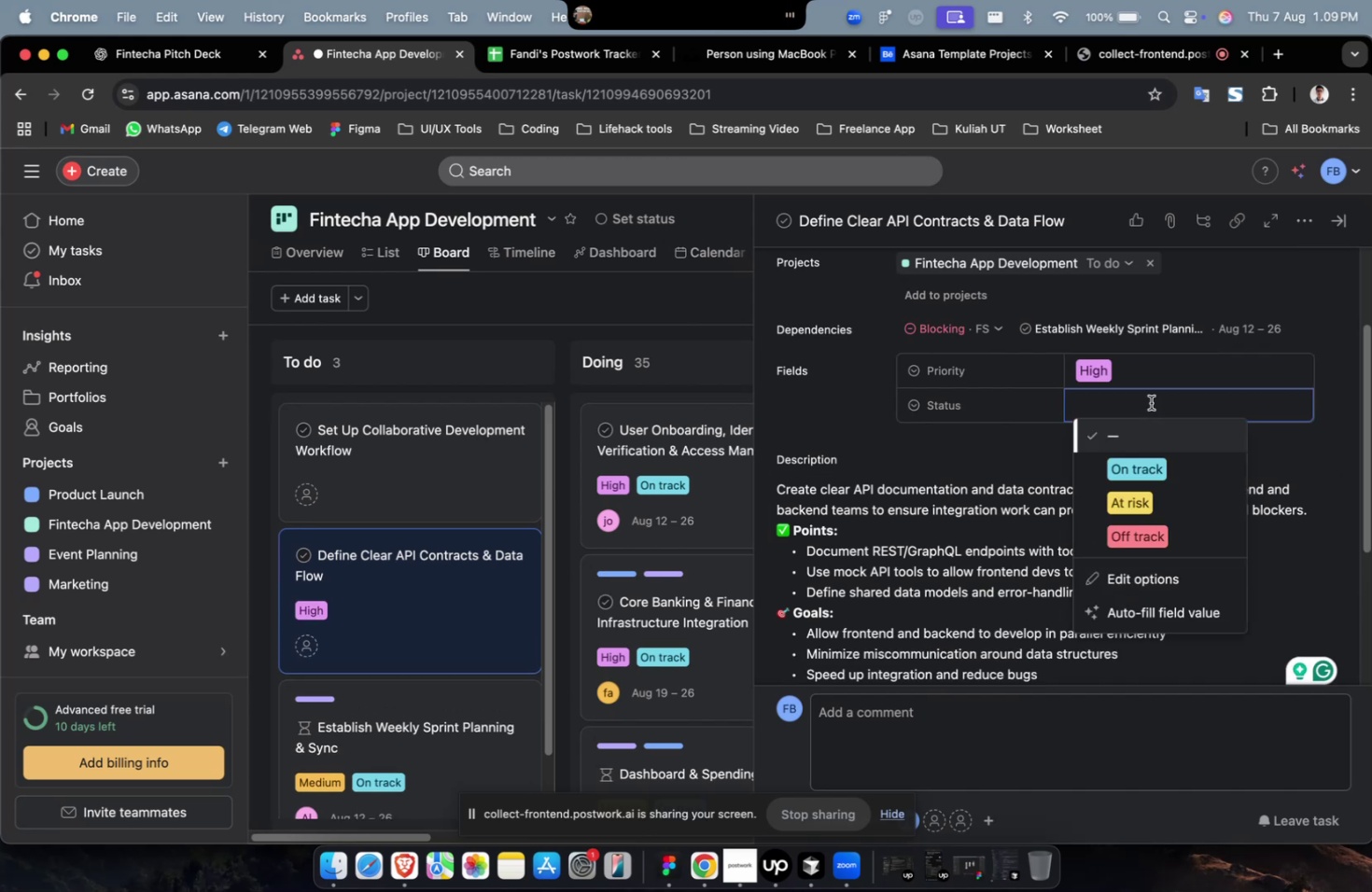 
wait(7.59)
 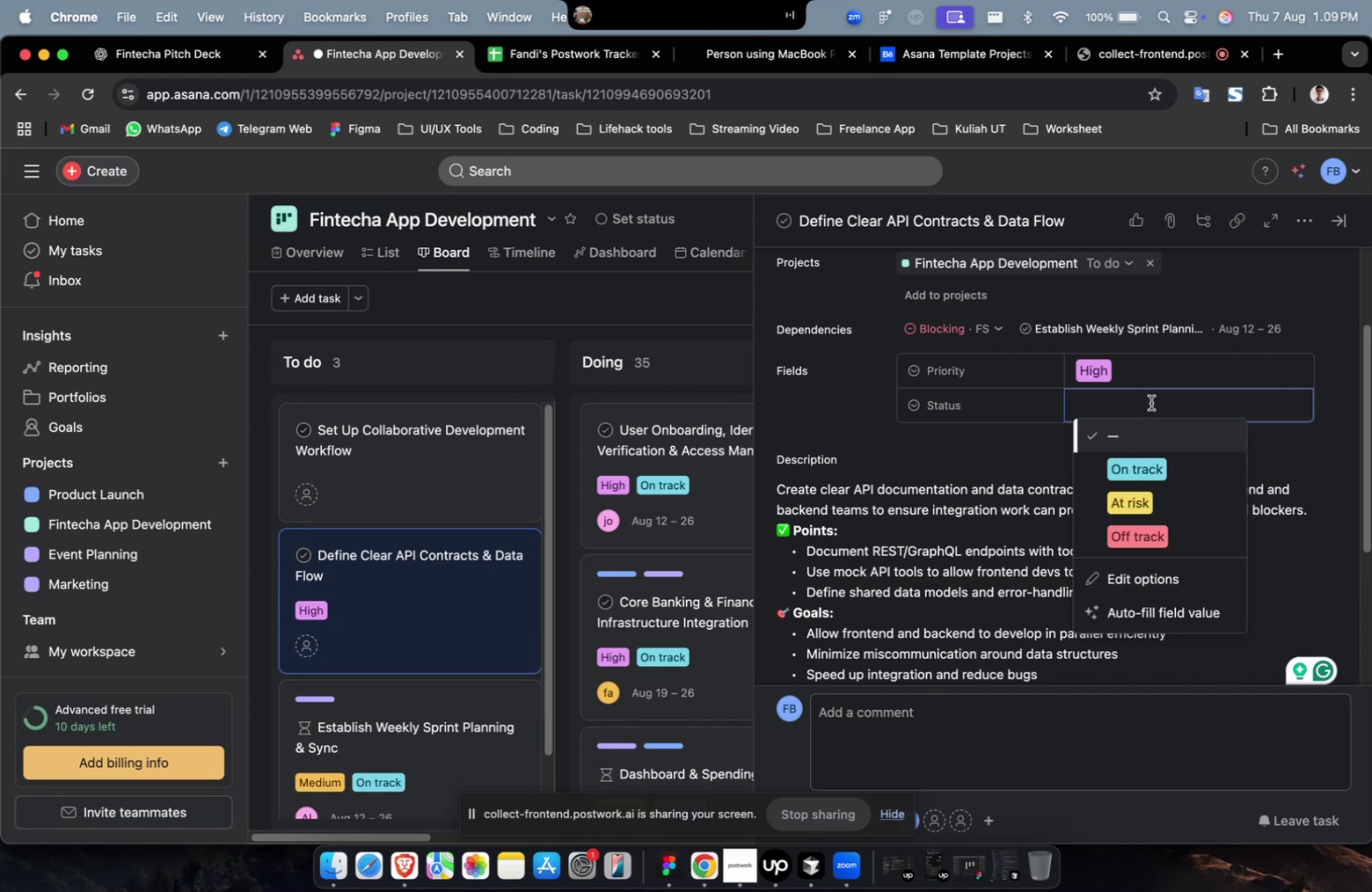 
left_click([1164, 474])
 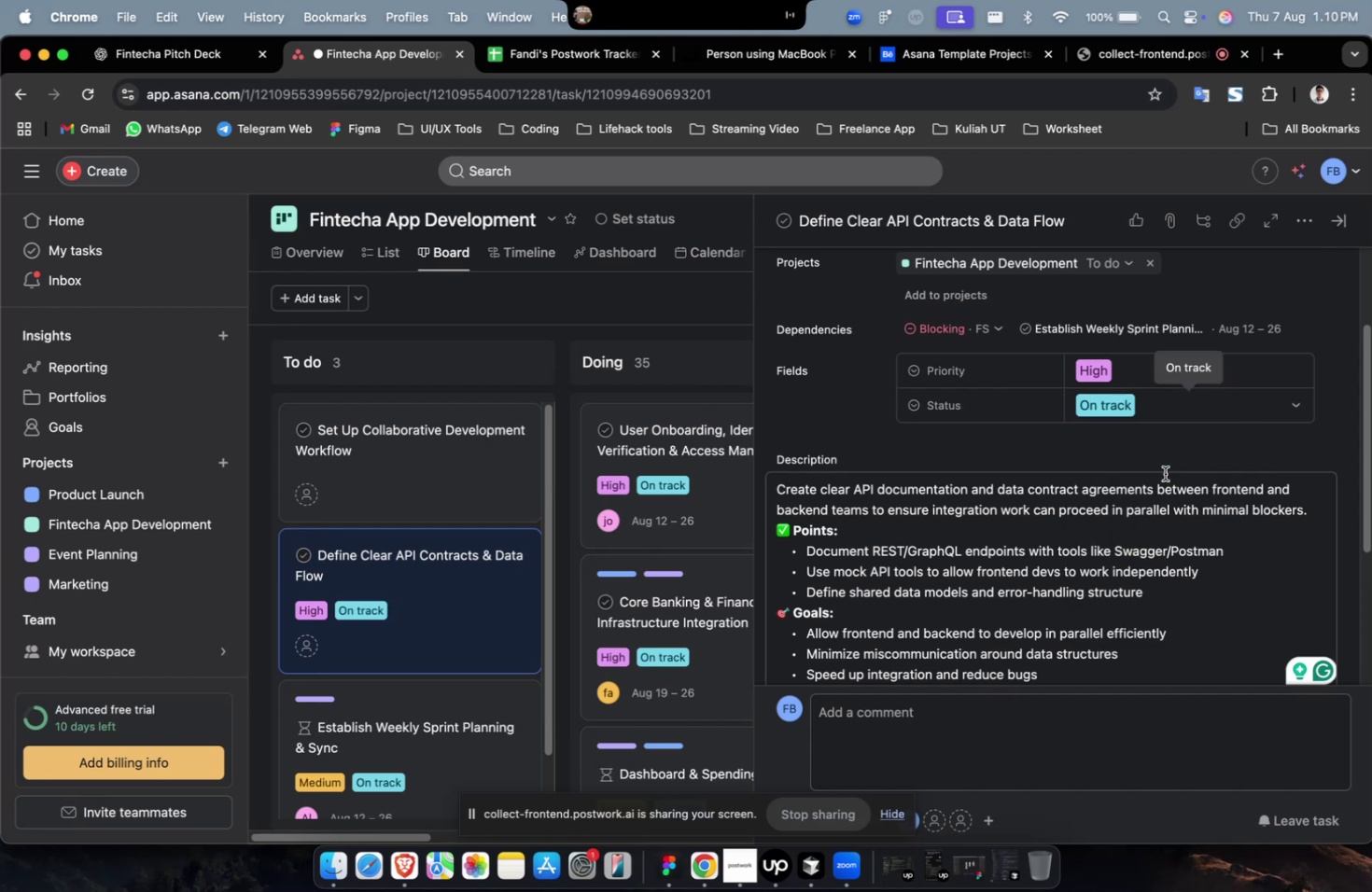 
scroll: coordinate [984, 376], scroll_direction: up, amount: 6.0
 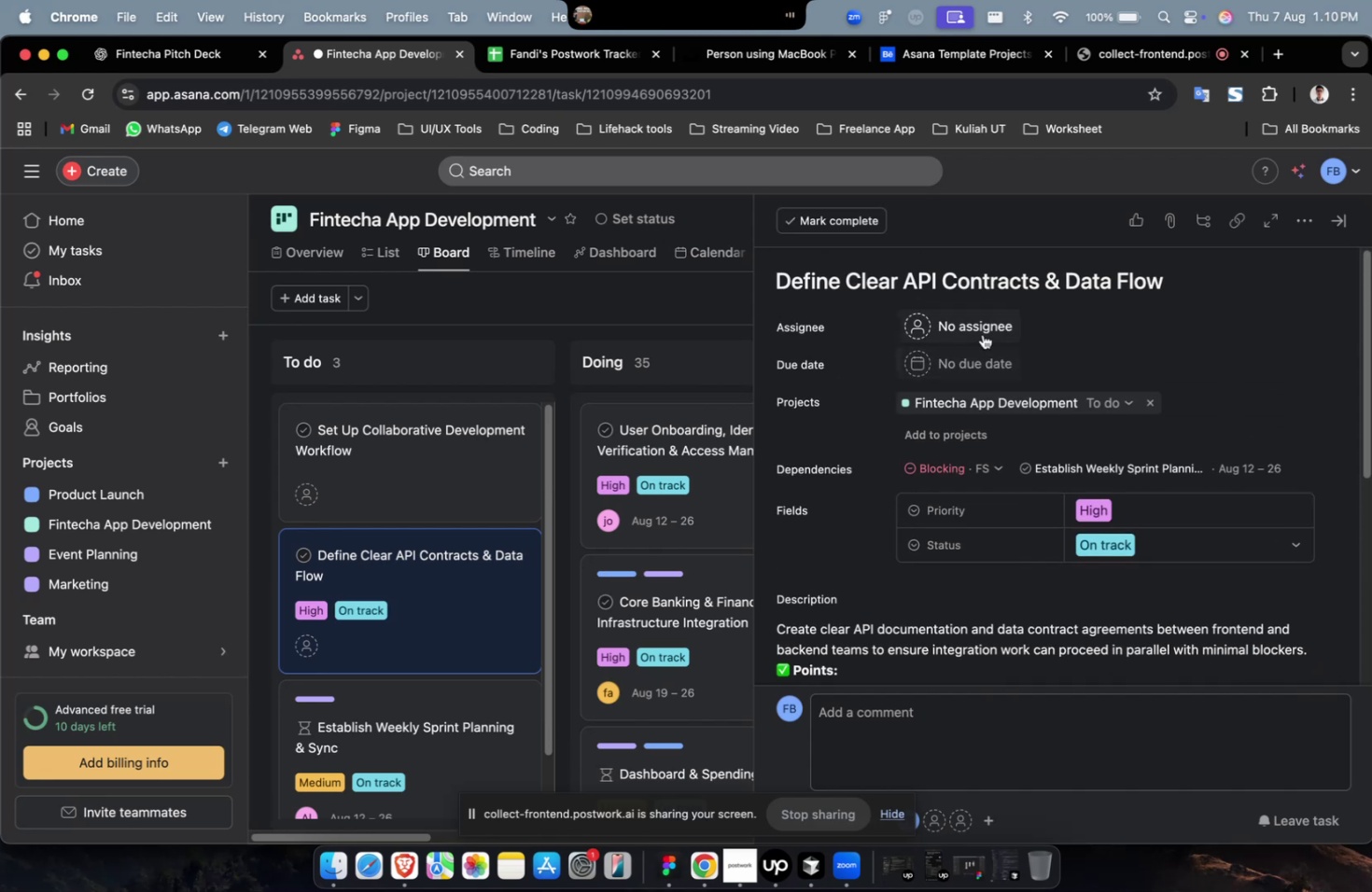 
left_click([982, 334])
 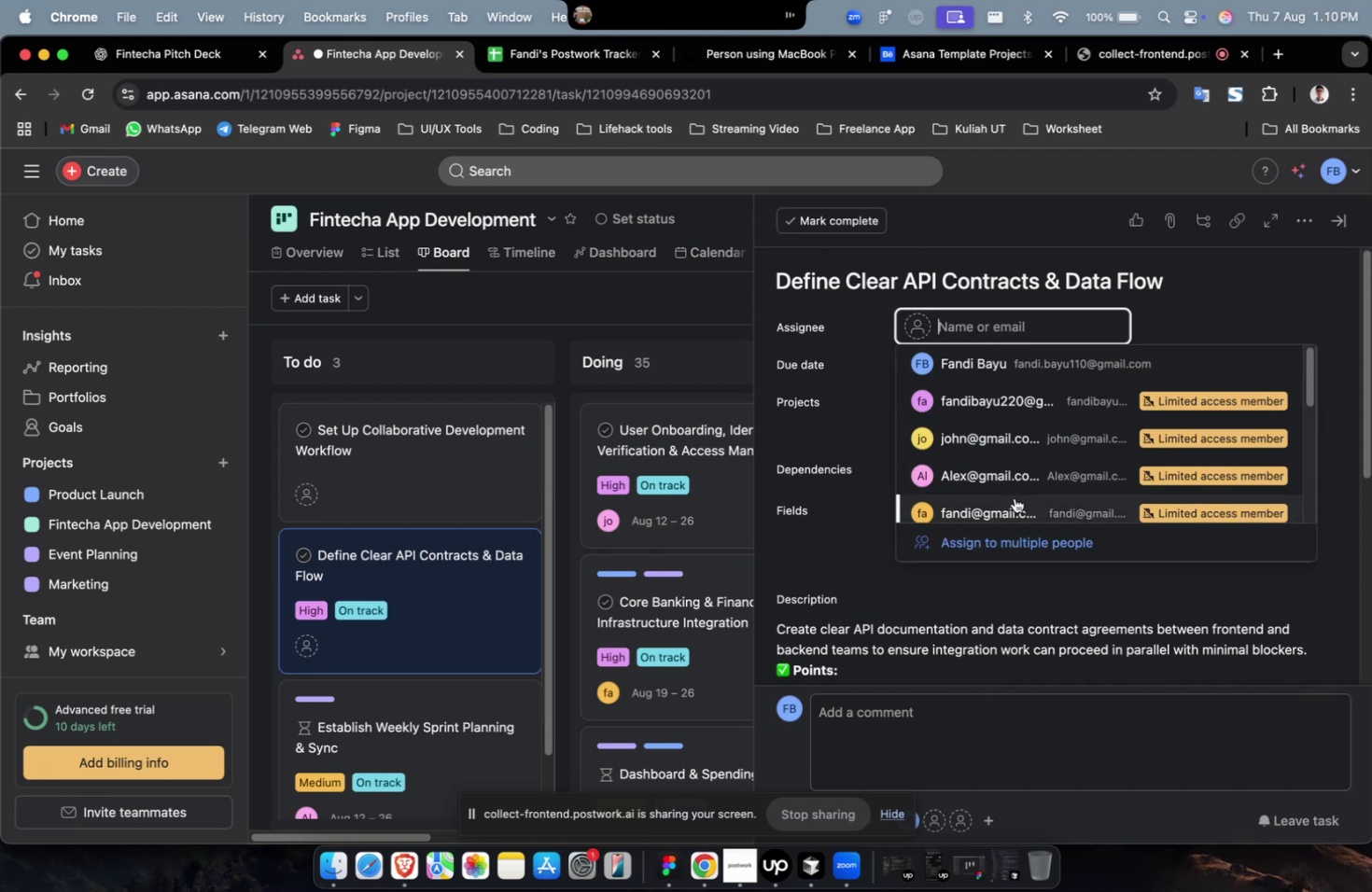 
left_click([1014, 497])
 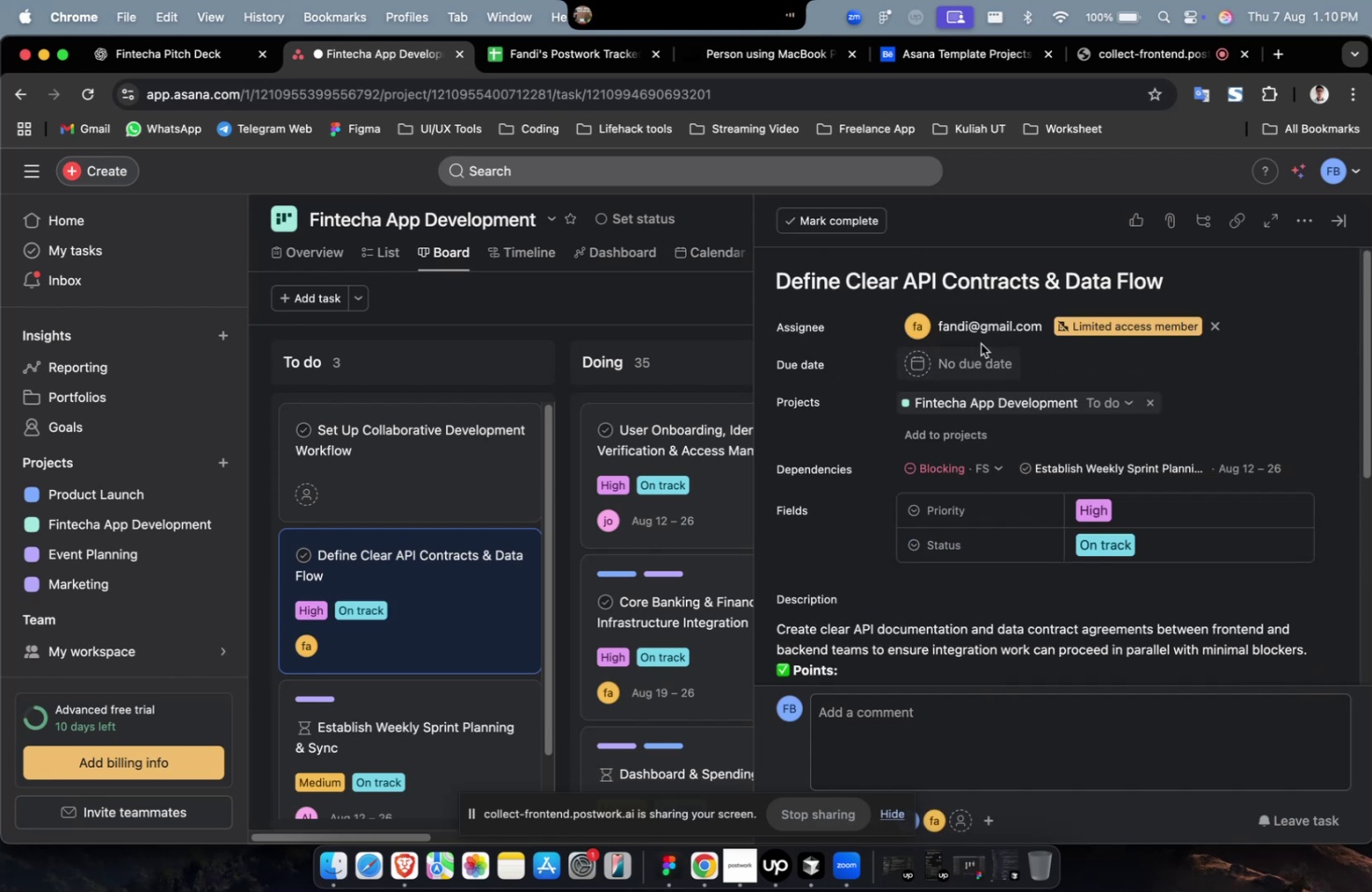 
left_click([982, 329])
 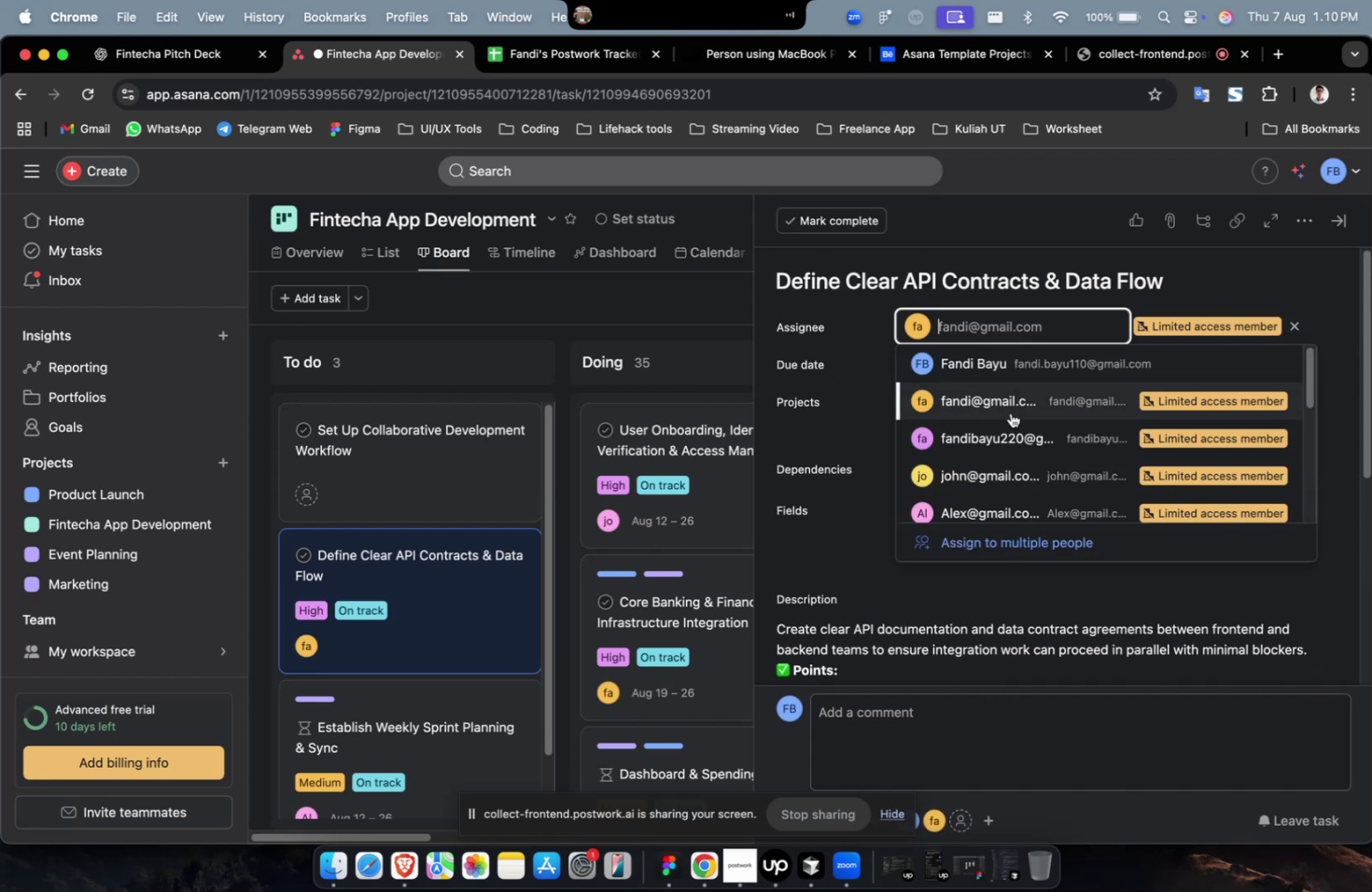 
scroll: coordinate [1011, 422], scroll_direction: down, amount: 8.0
 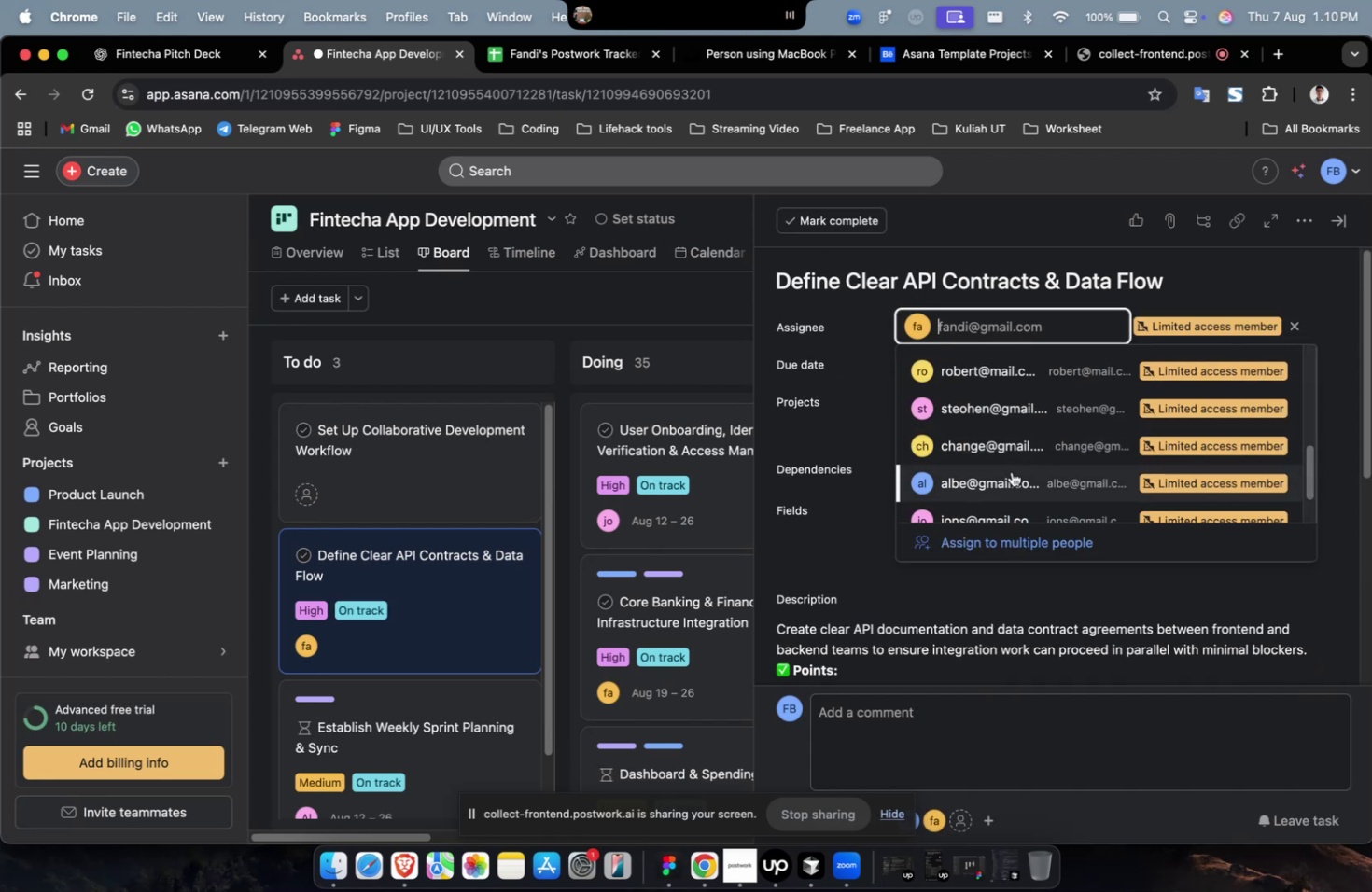 
left_click([1008, 481])
 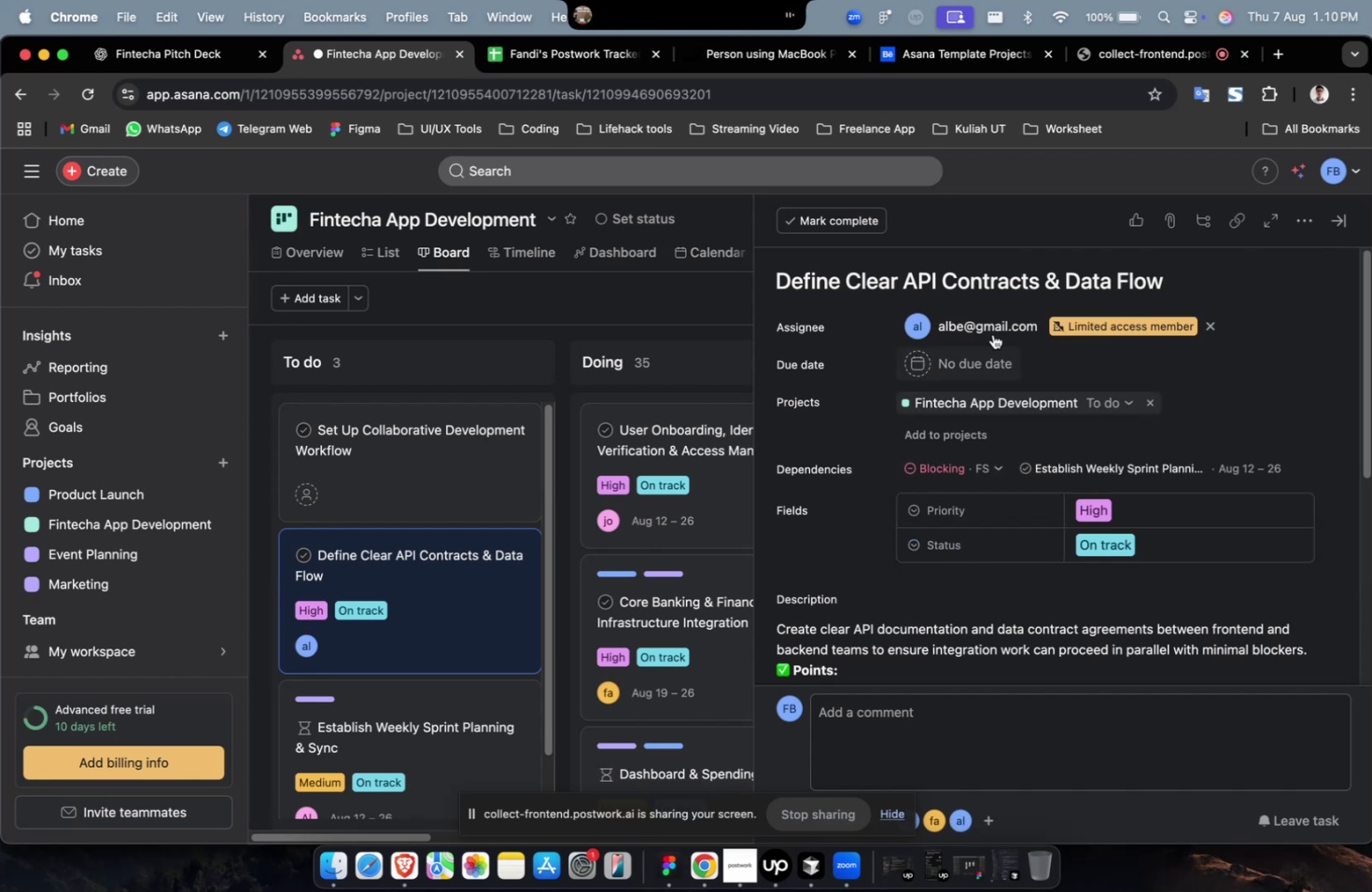 
scroll: coordinate [1001, 503], scroll_direction: down, amount: 28.0
 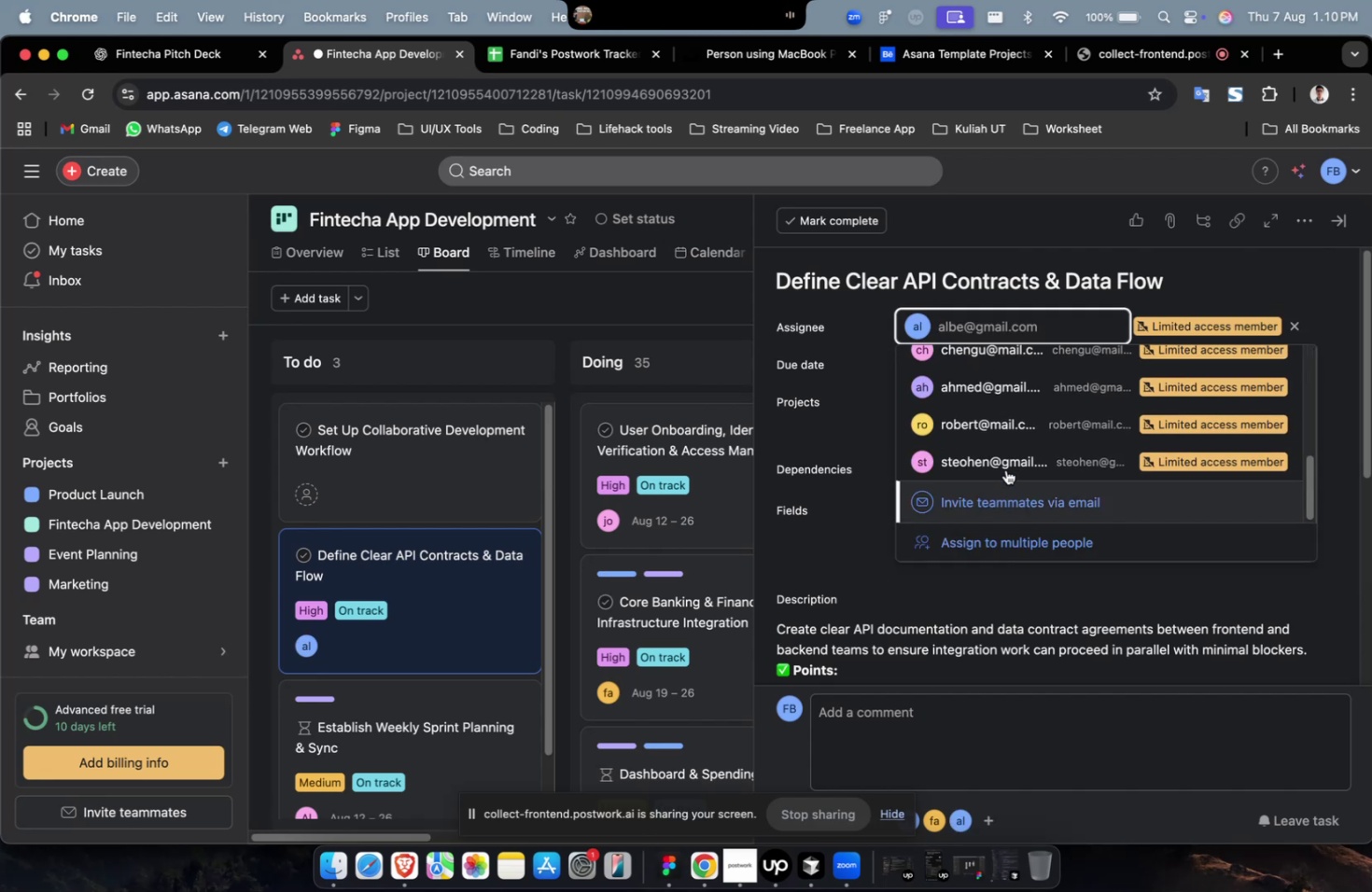 
left_click([1005, 468])
 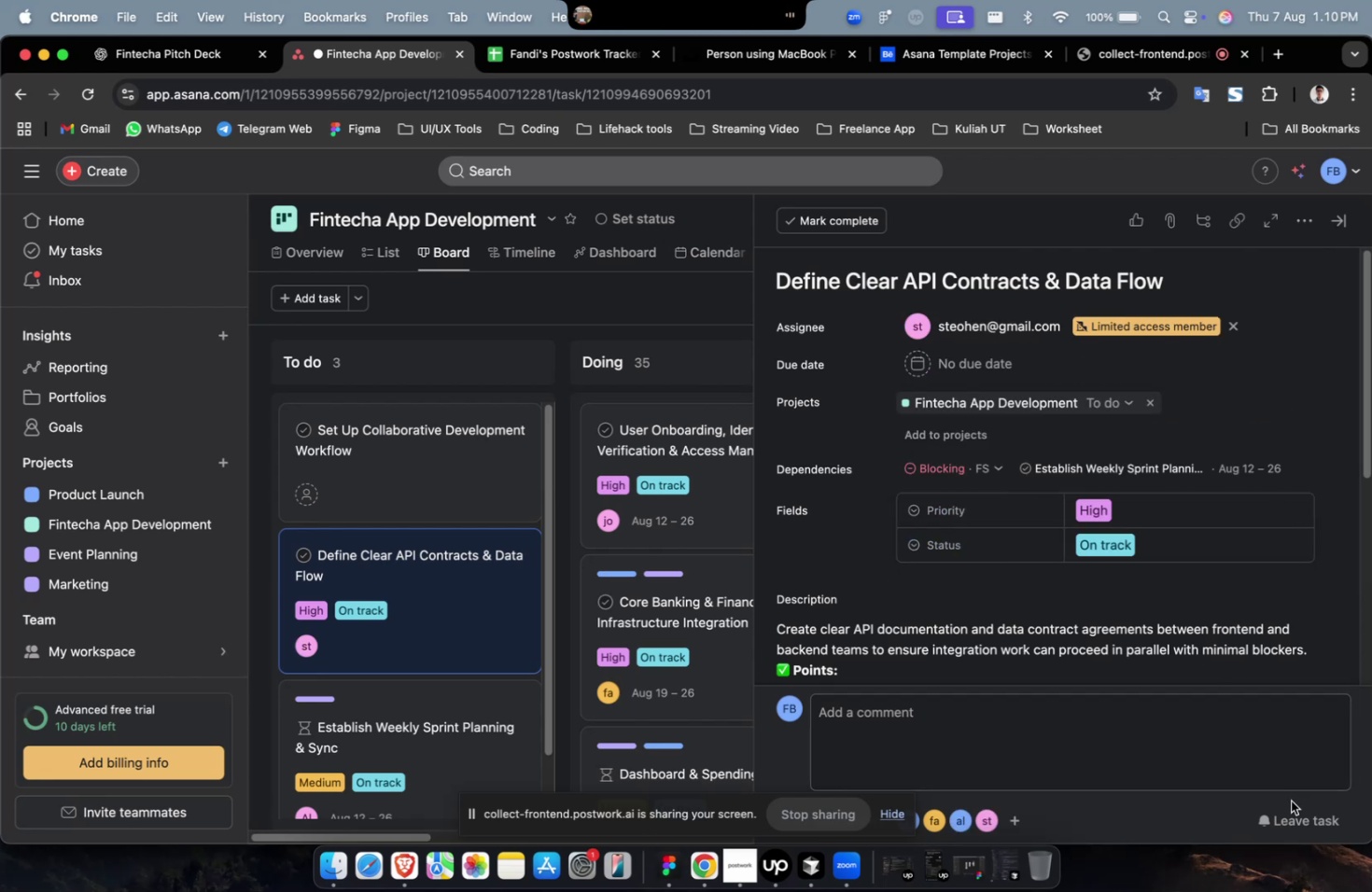 
left_click([1289, 814])
 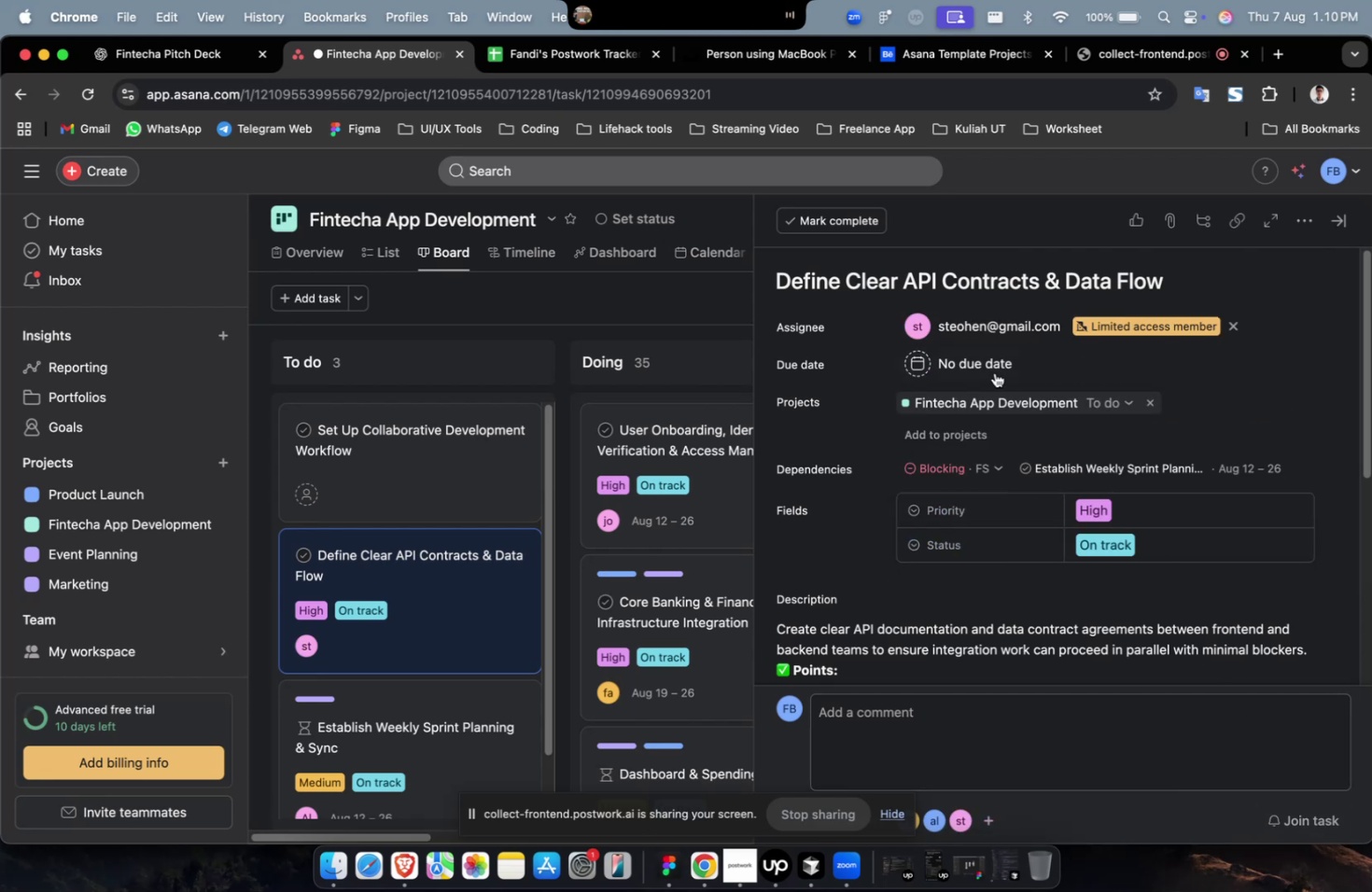 
left_click([988, 368])
 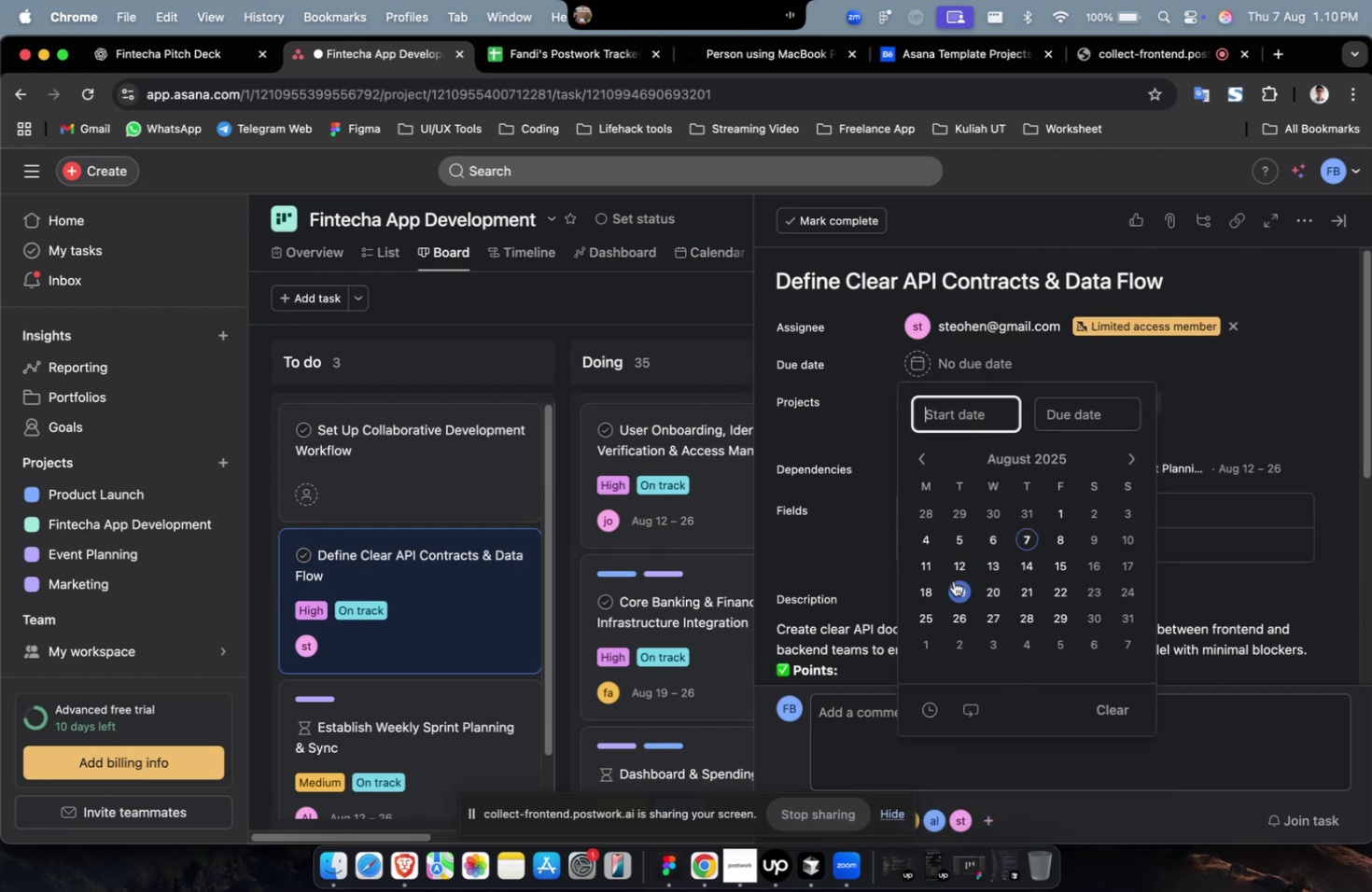 
left_click([957, 570])
 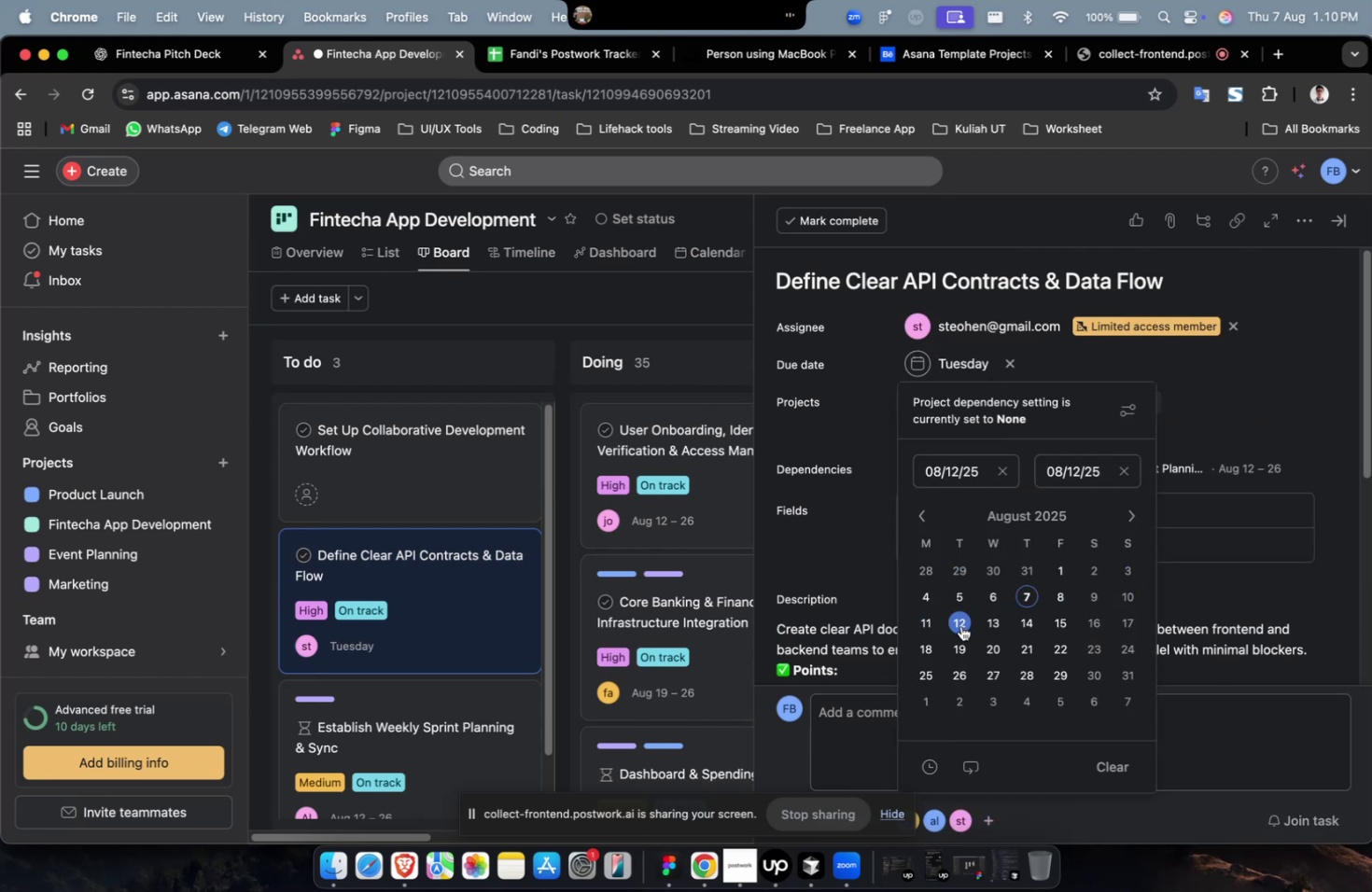 
double_click([960, 625])
 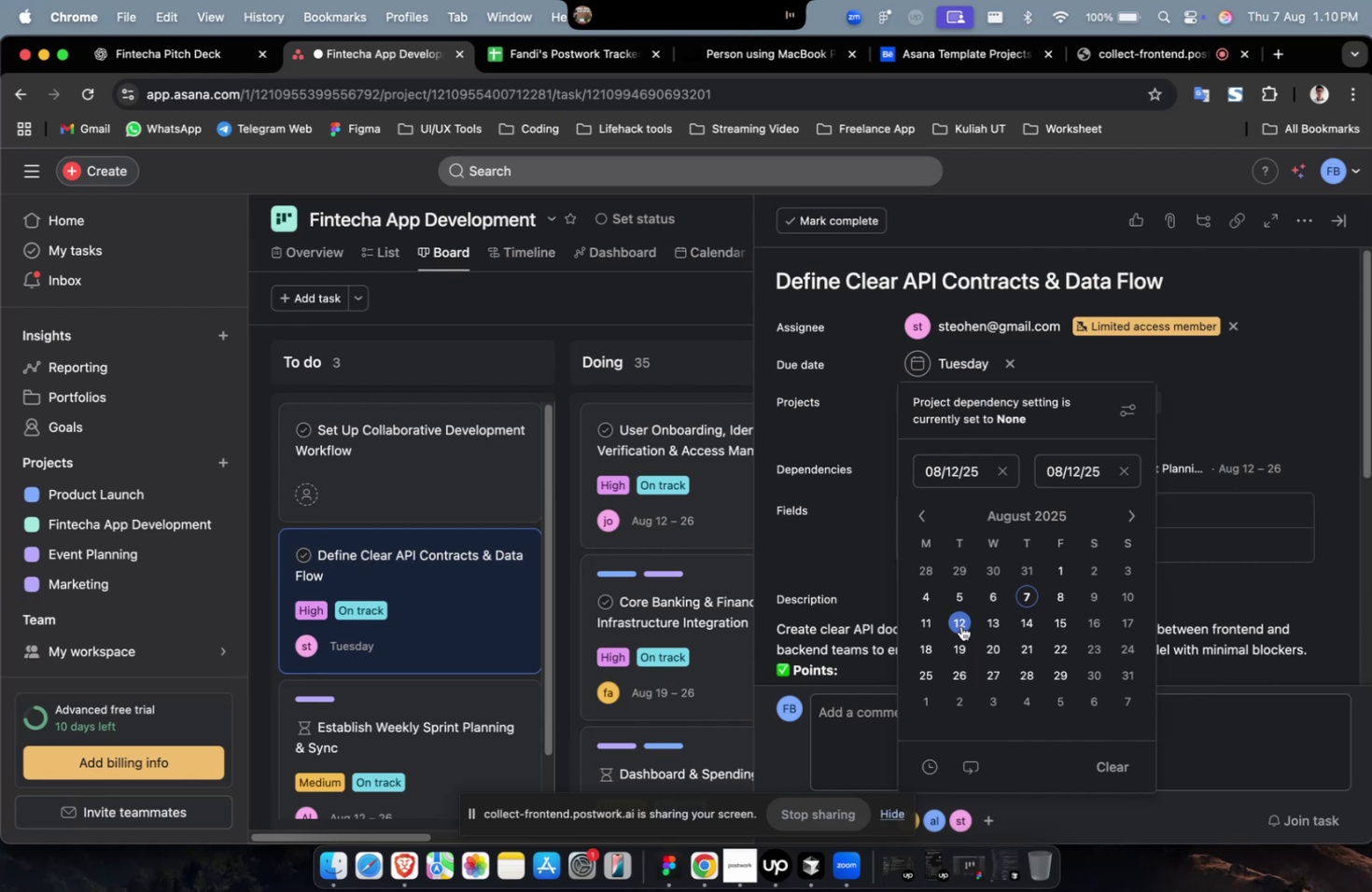 
wait(9.2)
 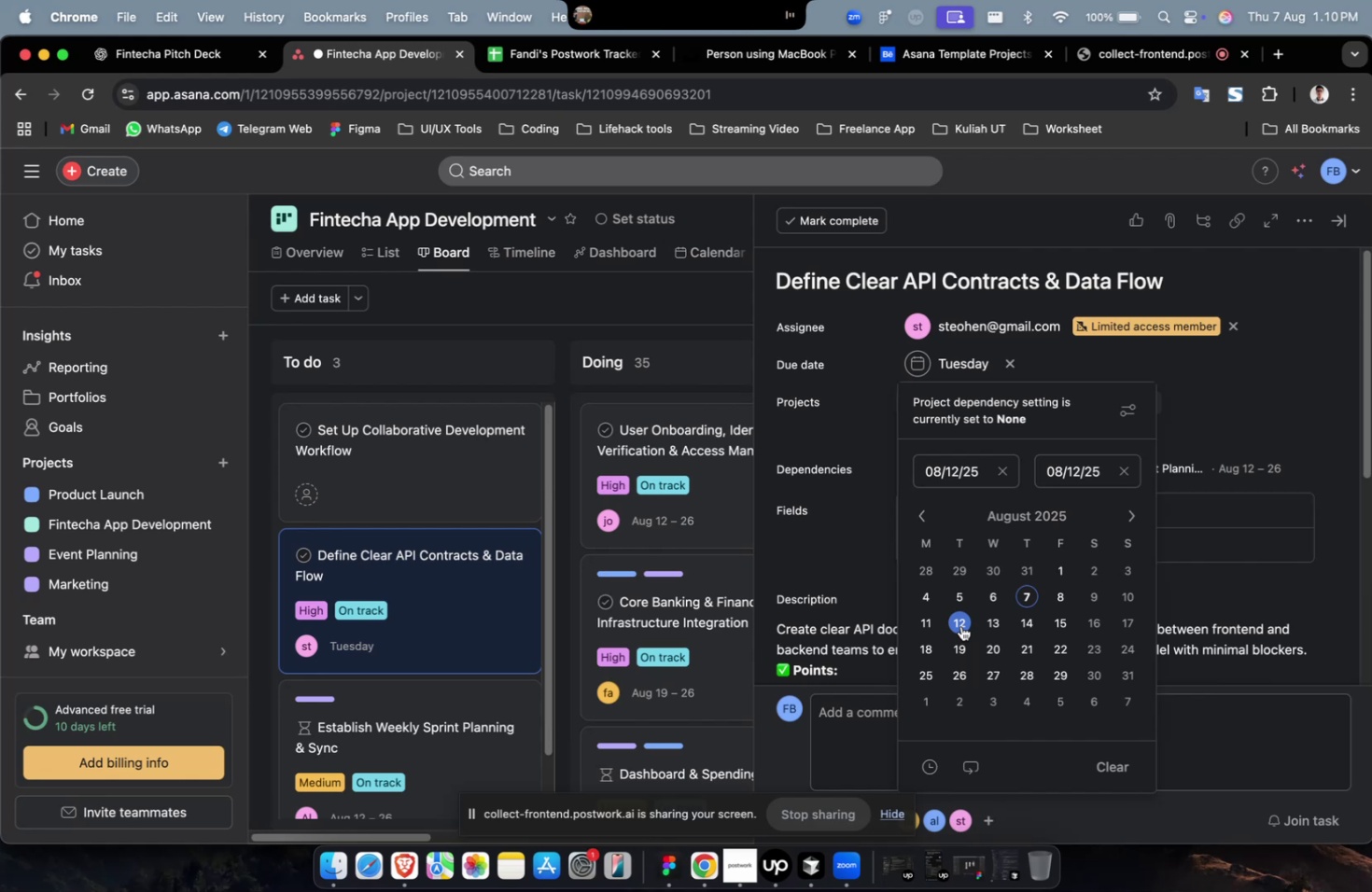 
left_click([966, 671])
 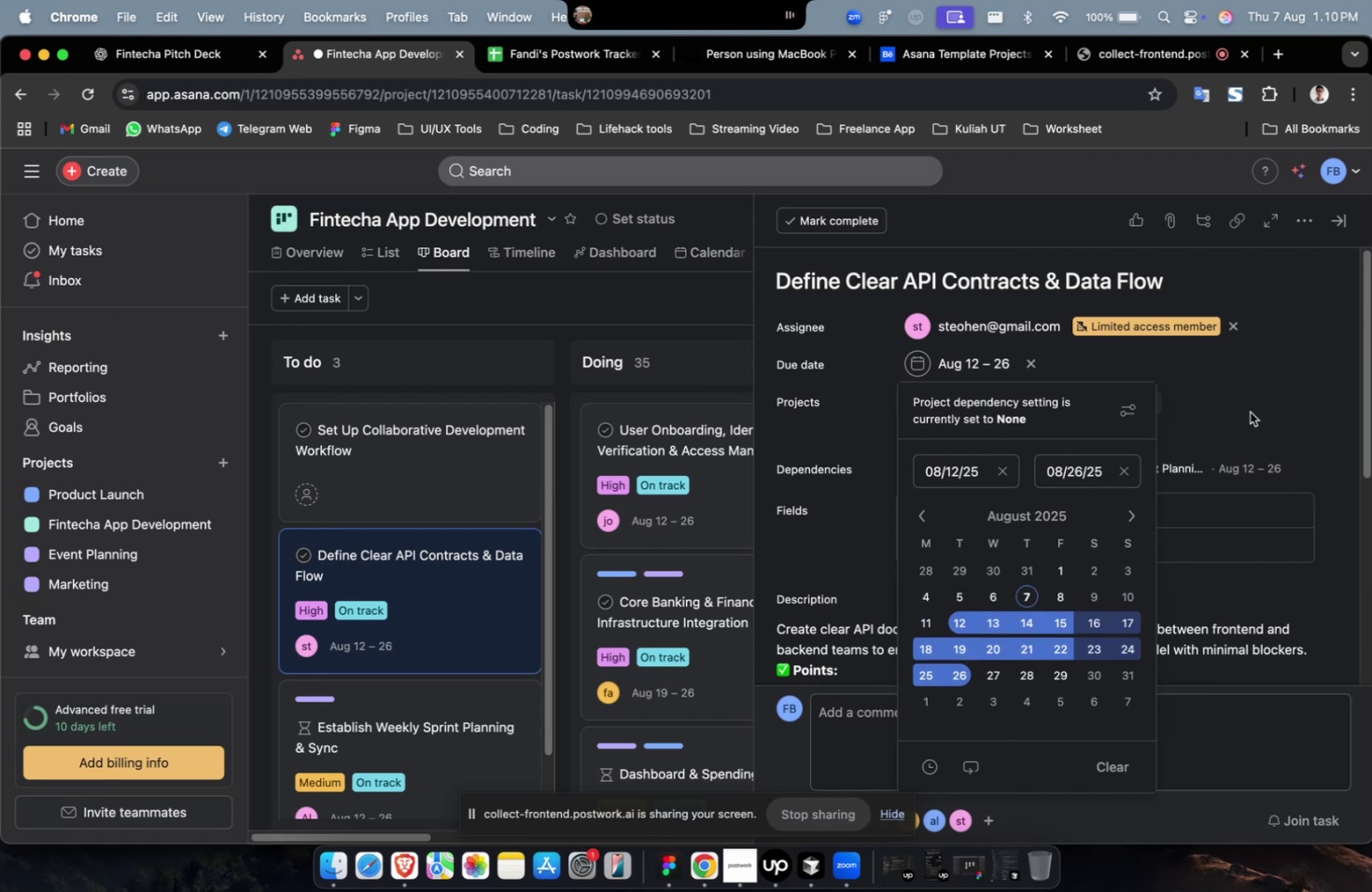 
left_click([1248, 409])
 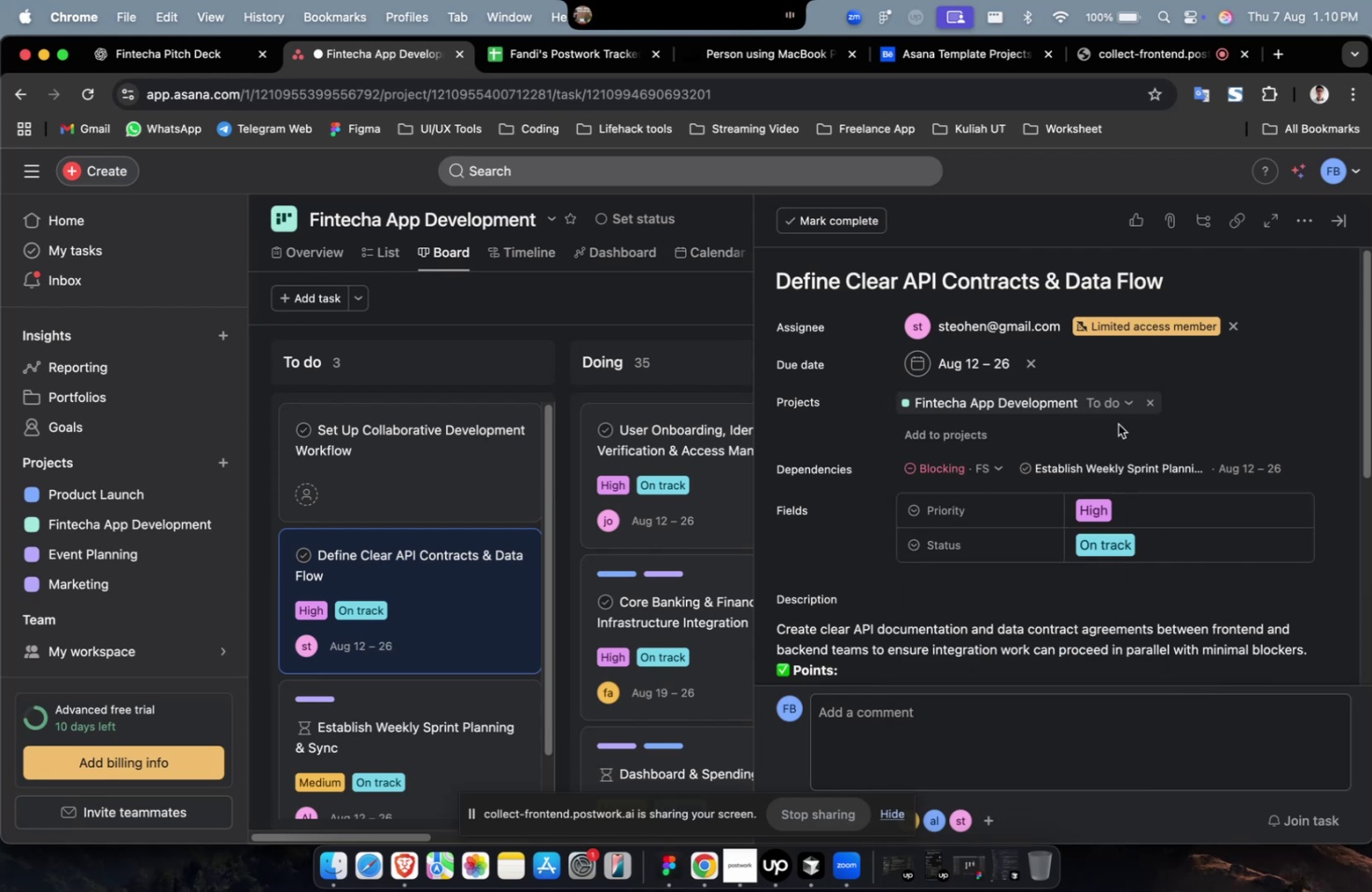 
left_click([973, 440])
 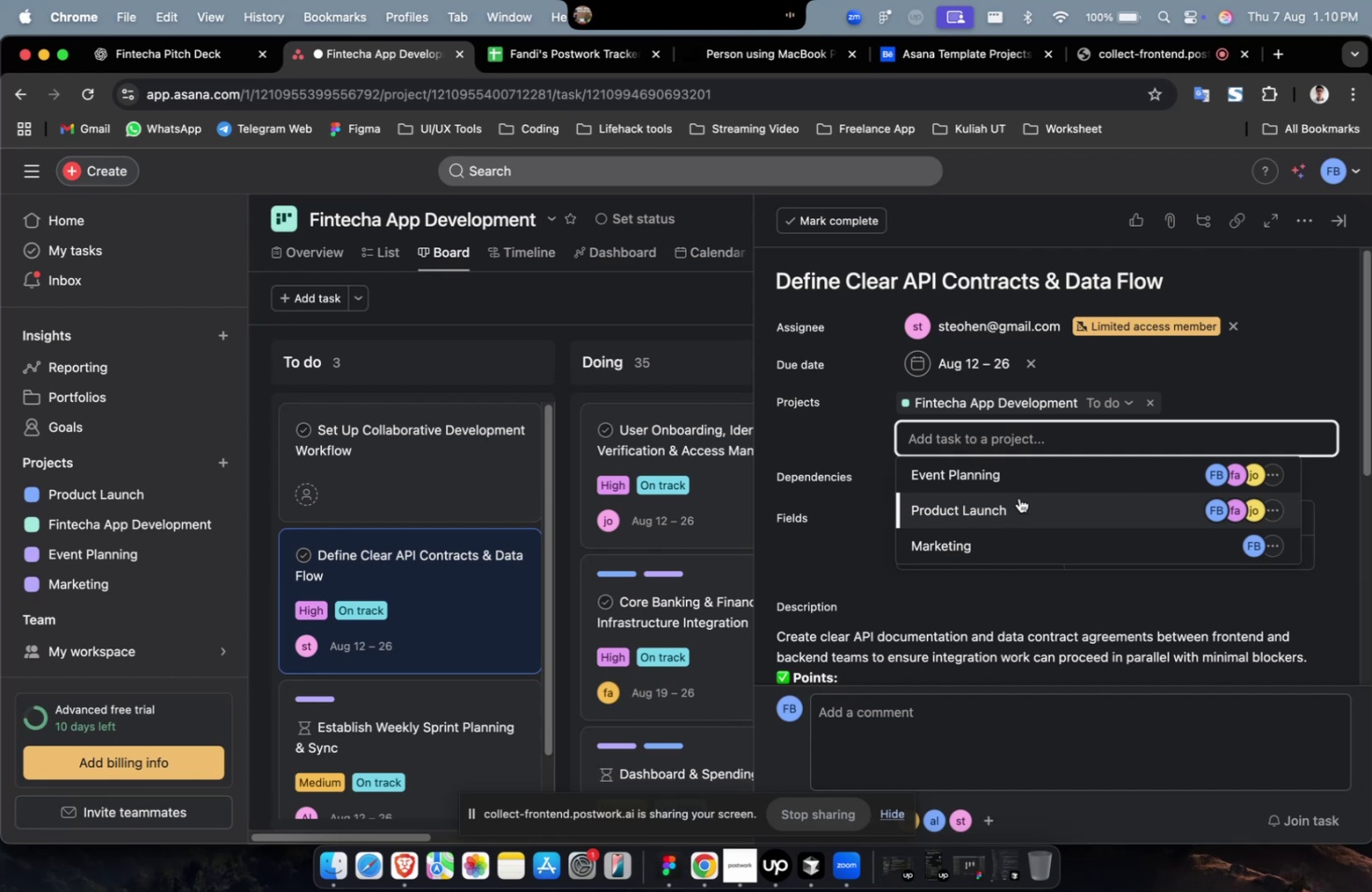 
left_click([1018, 497])
 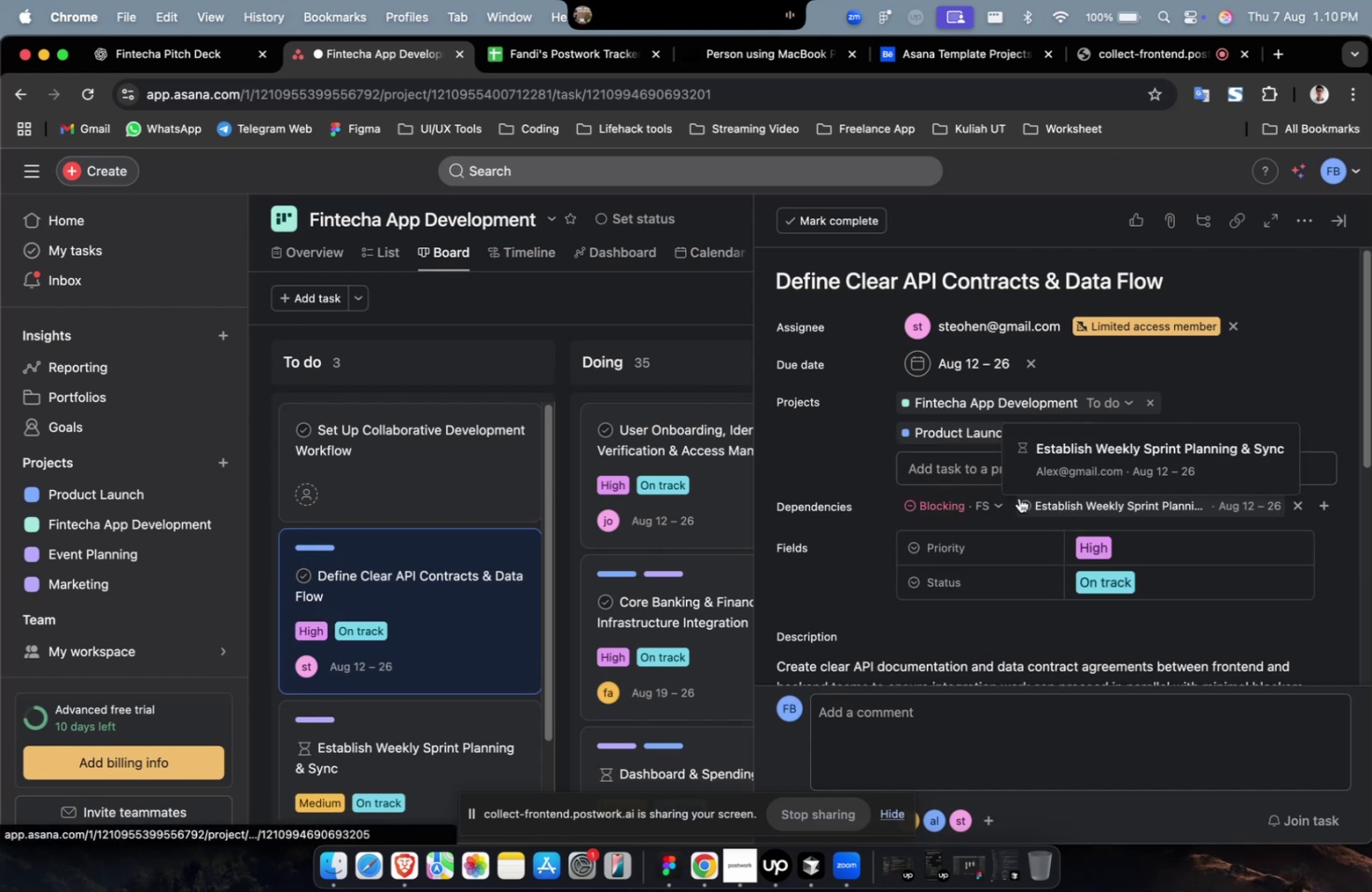 
scroll: coordinate [1018, 497], scroll_direction: down, amount: 4.0
 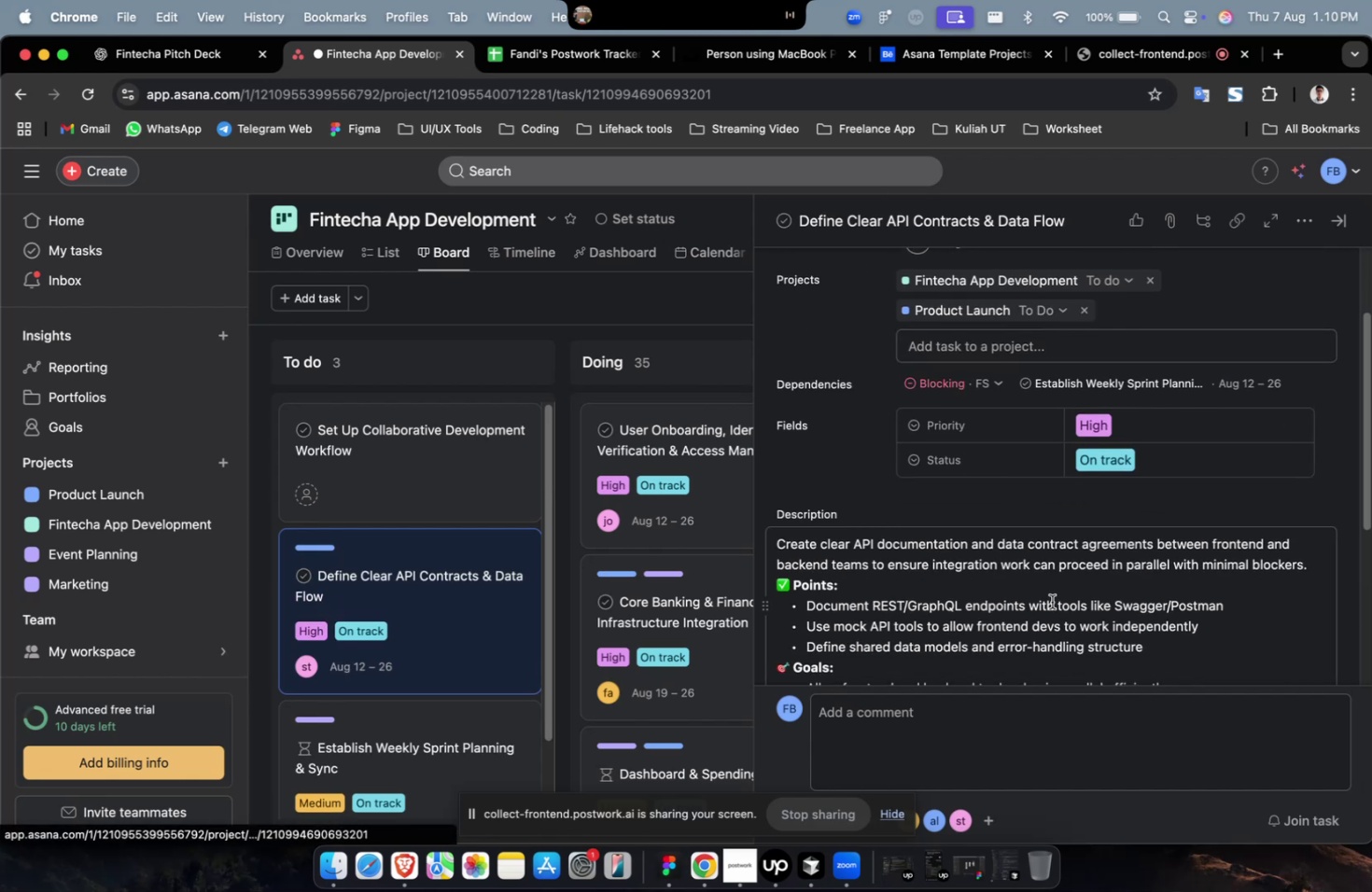 
scroll: coordinate [1051, 601], scroll_direction: up, amount: 7.0
 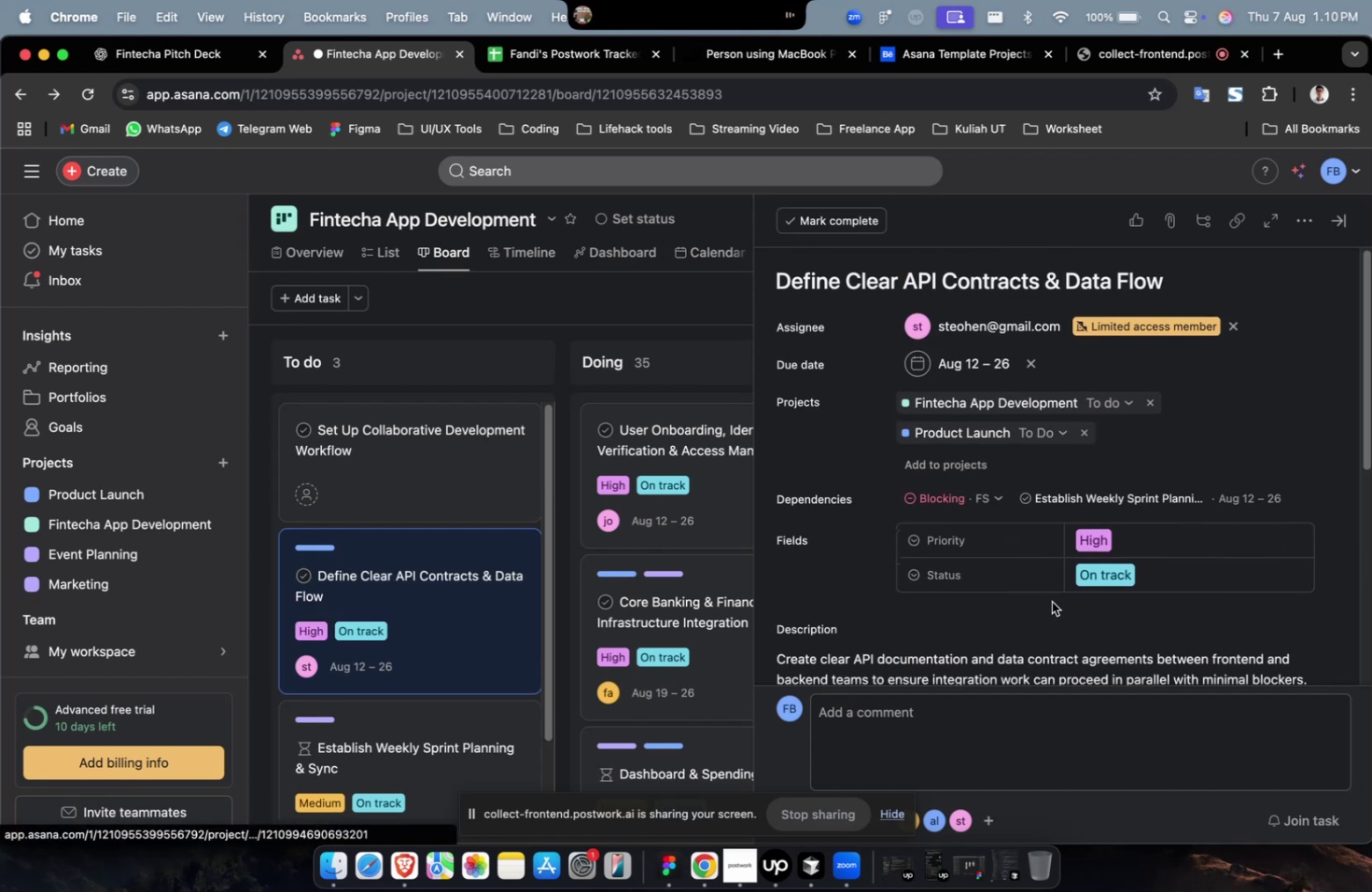 
scroll: coordinate [1051, 601], scroll_direction: down, amount: 13.0
 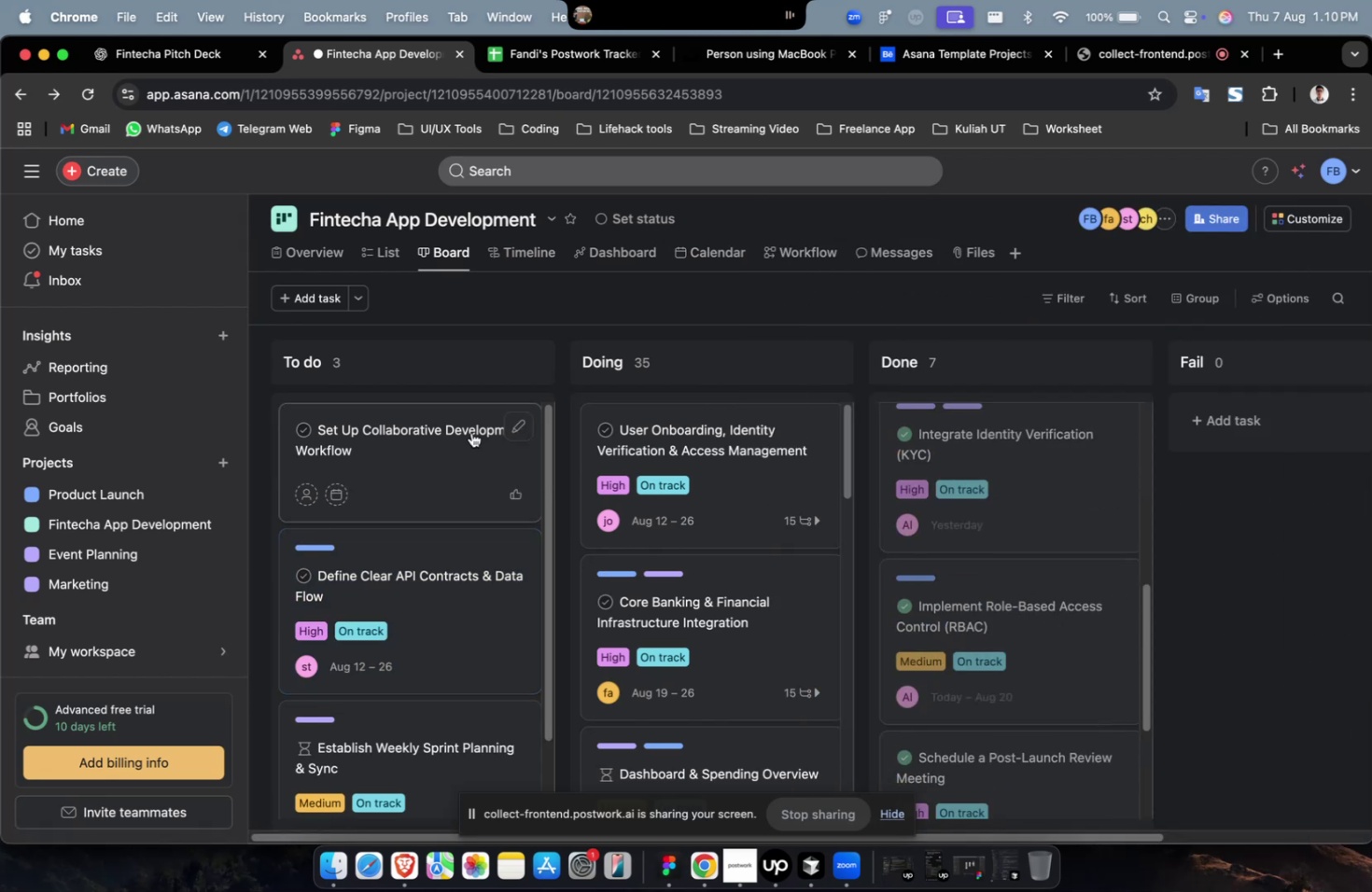 
left_click([439, 443])
 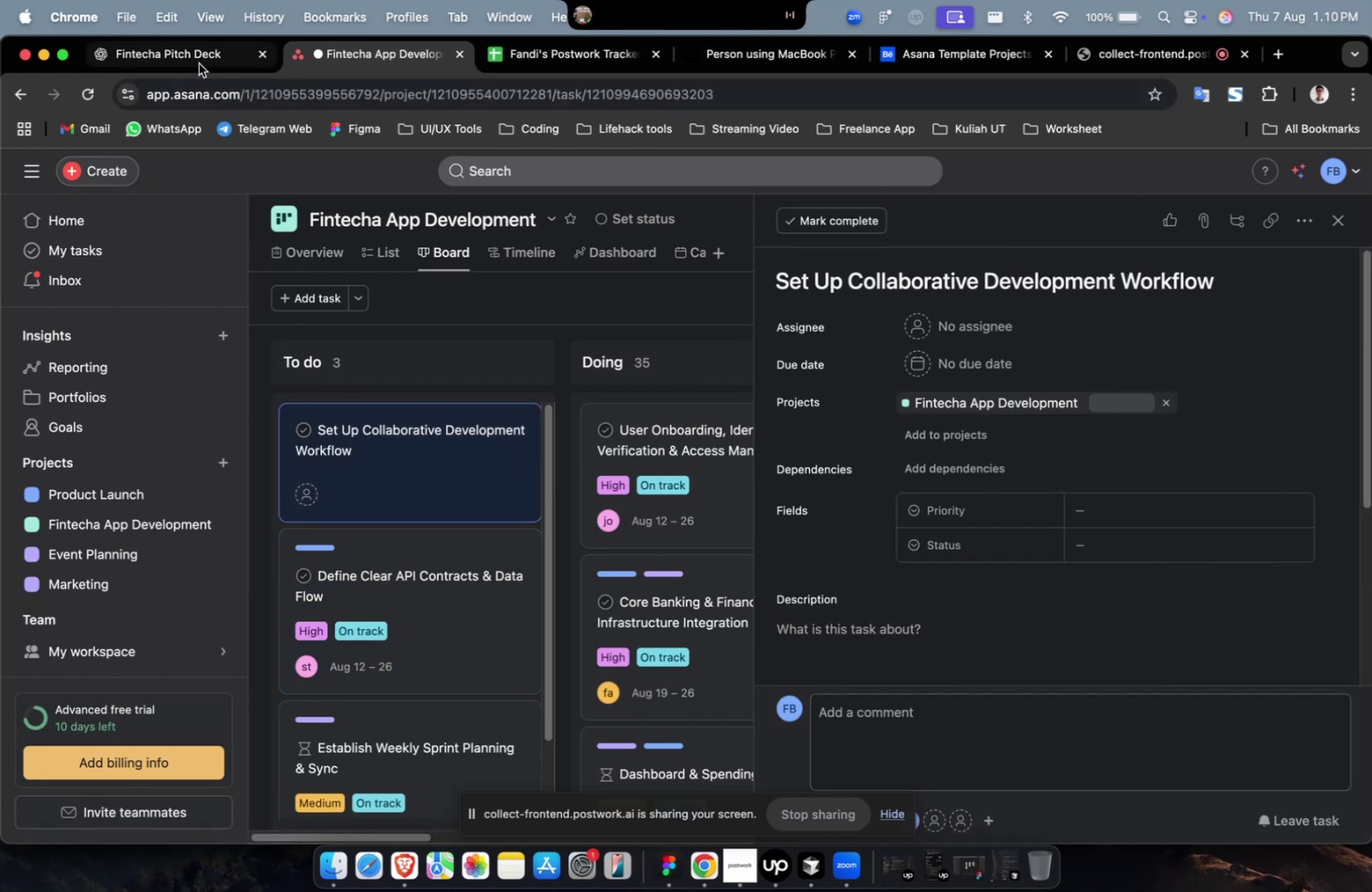 
double_click([199, 63])
 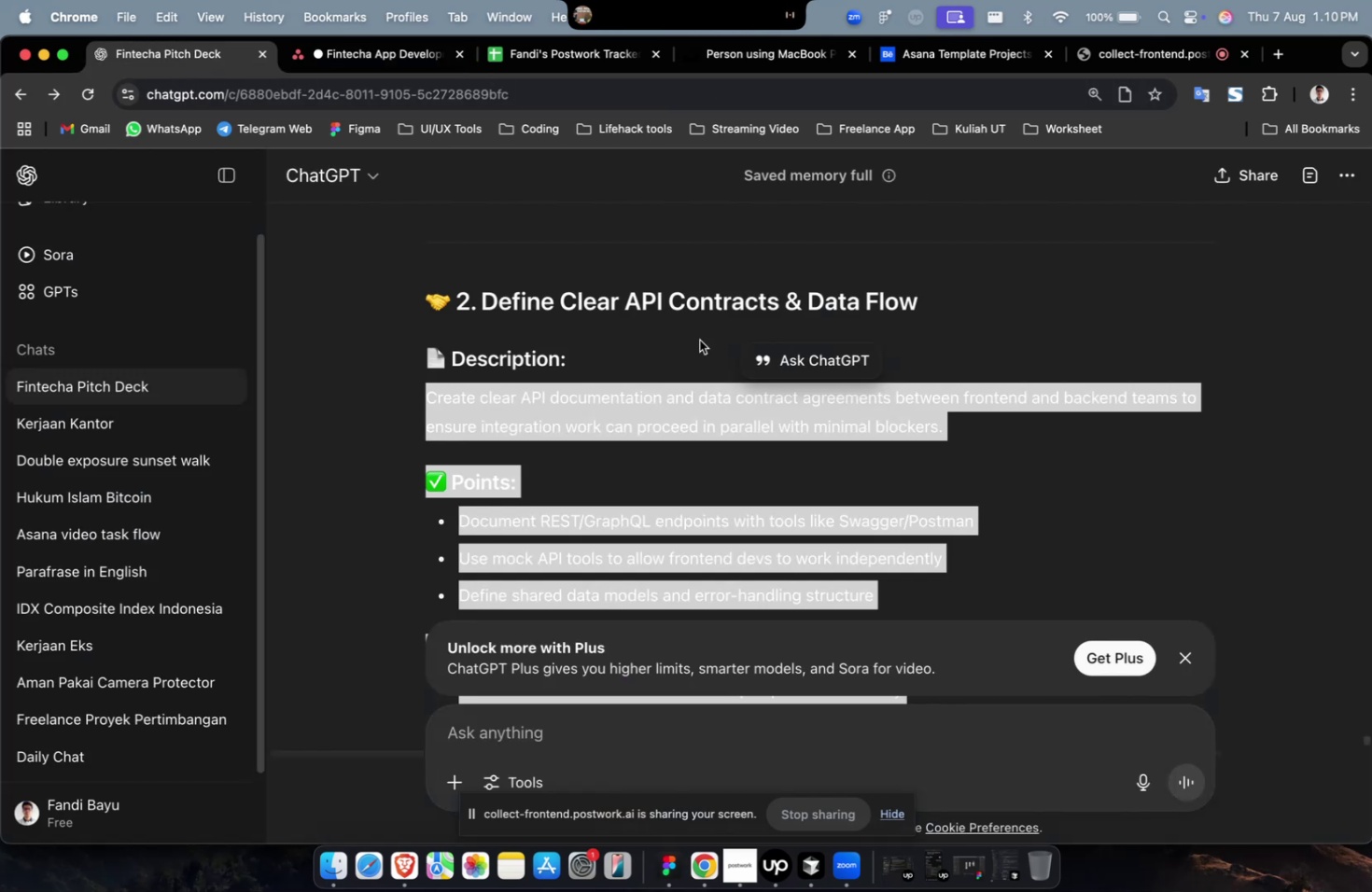 
scroll: coordinate [766, 385], scroll_direction: up, amount: 7.0
 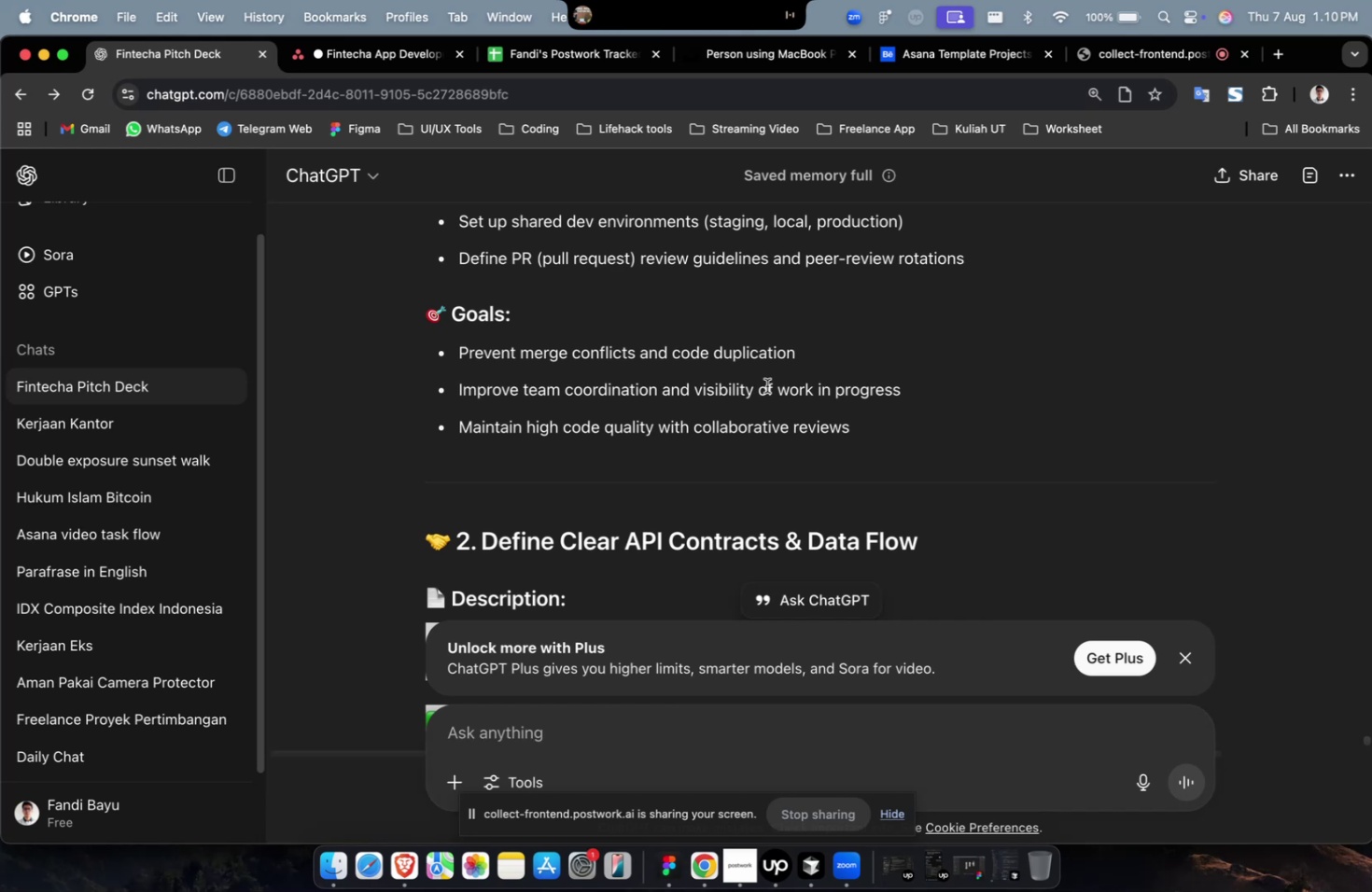 
wait(6.75)
 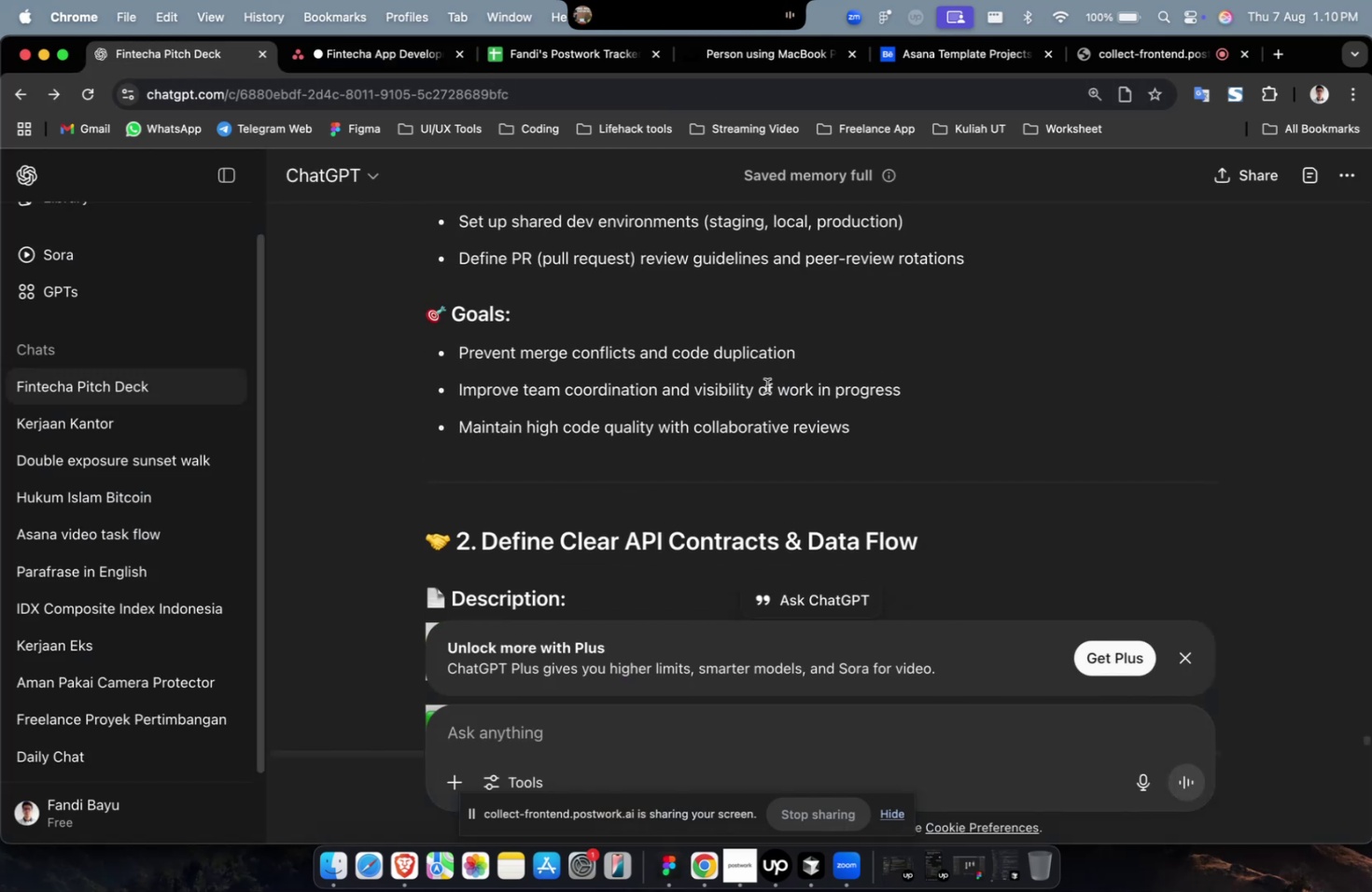 
scroll: coordinate [766, 385], scroll_direction: up, amount: 13.0
 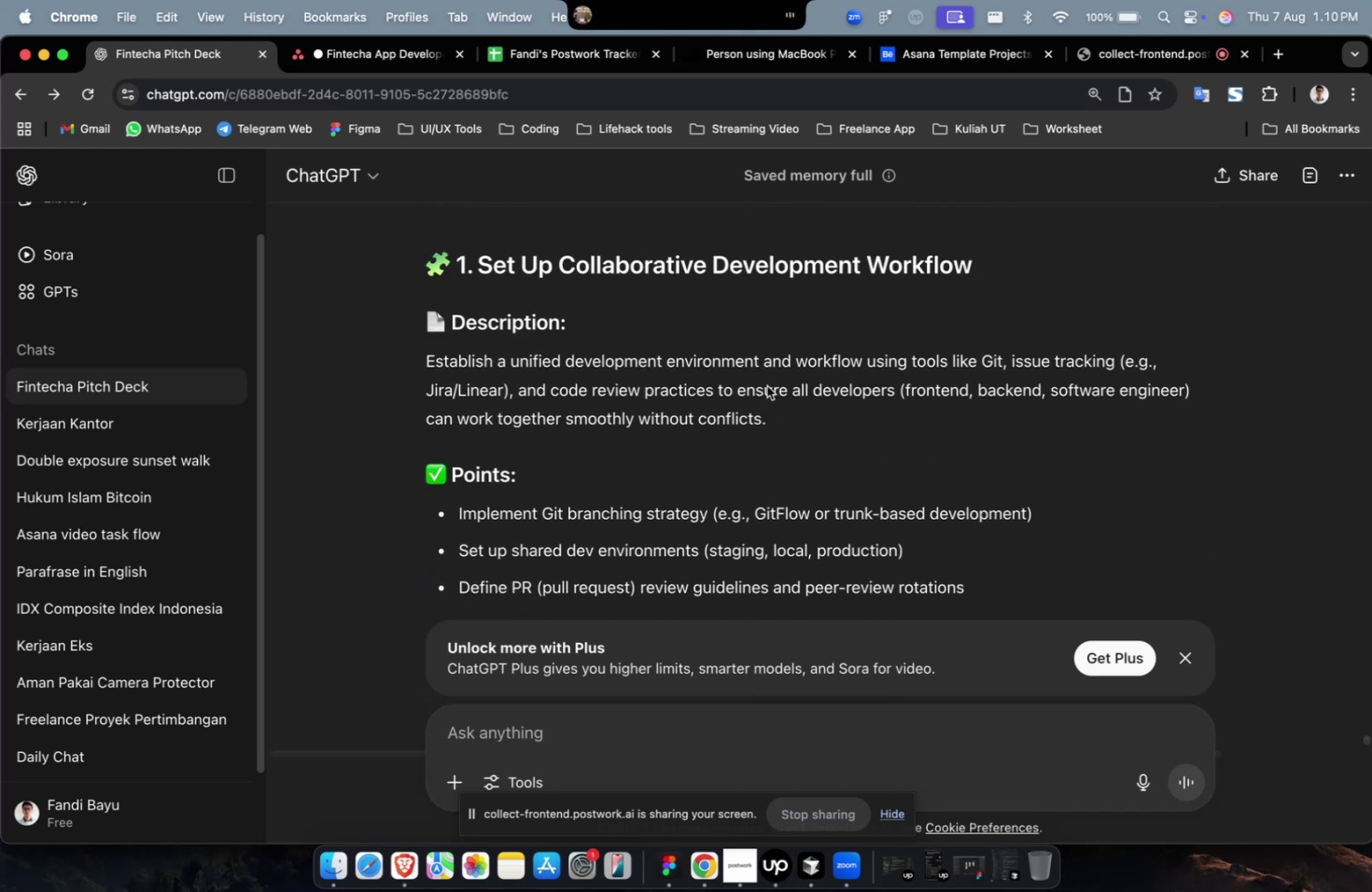 
scroll: coordinate [766, 385], scroll_direction: down, amount: 11.0
 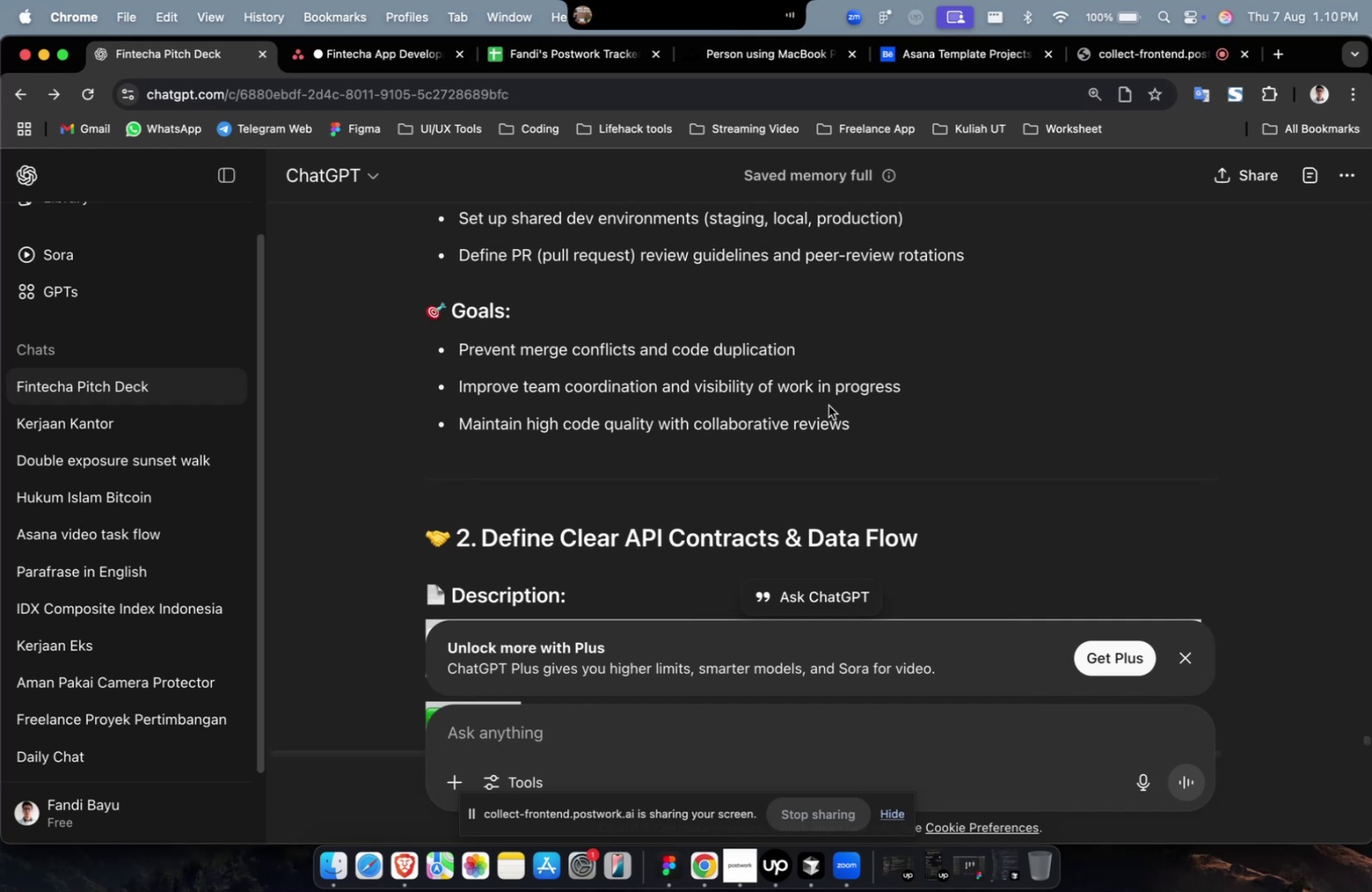 
left_click_drag(start_coordinate=[863, 432], to_coordinate=[424, 340])
 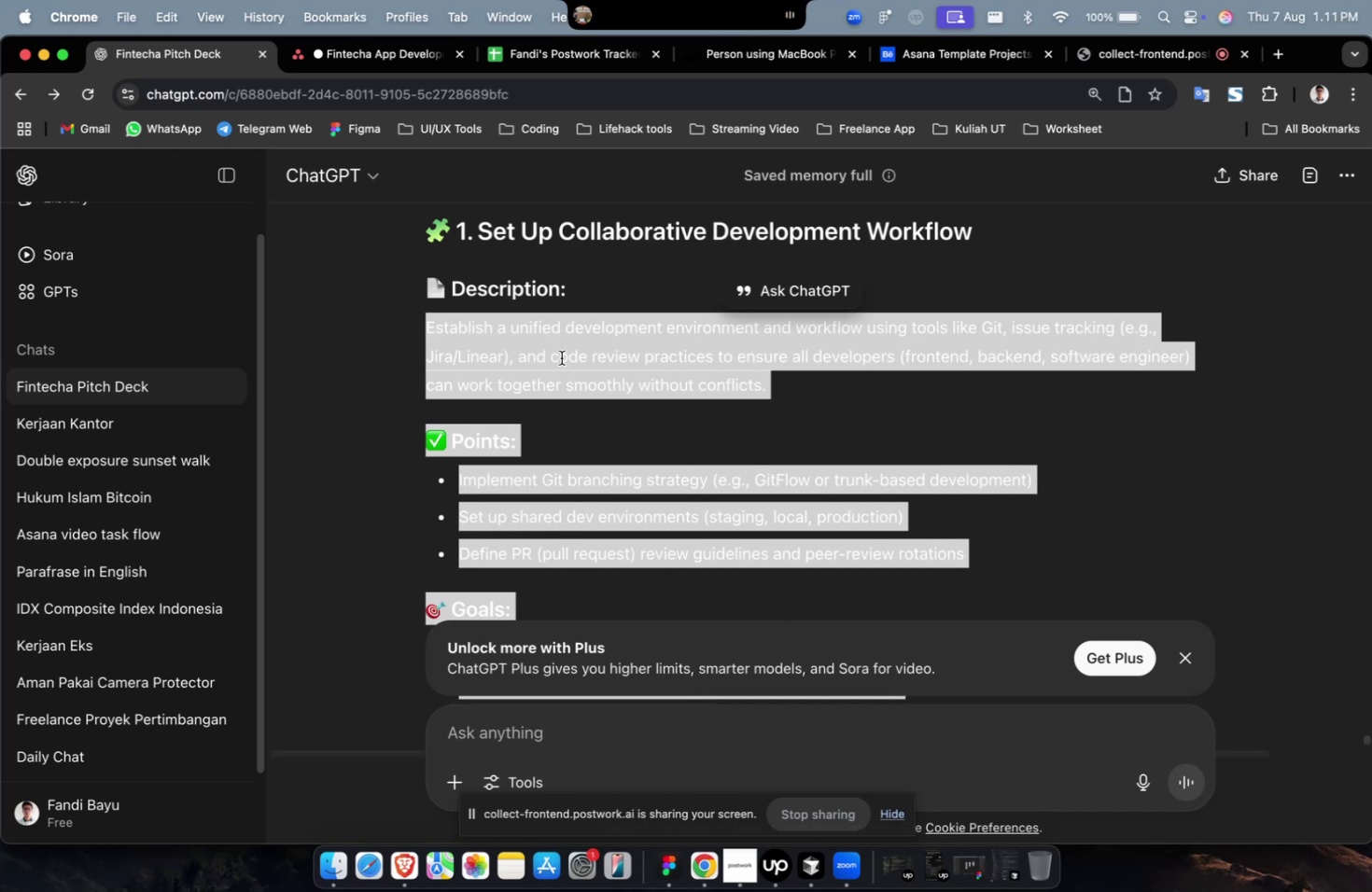 
scroll: coordinate [679, 416], scroll_direction: up, amount: 17.0
 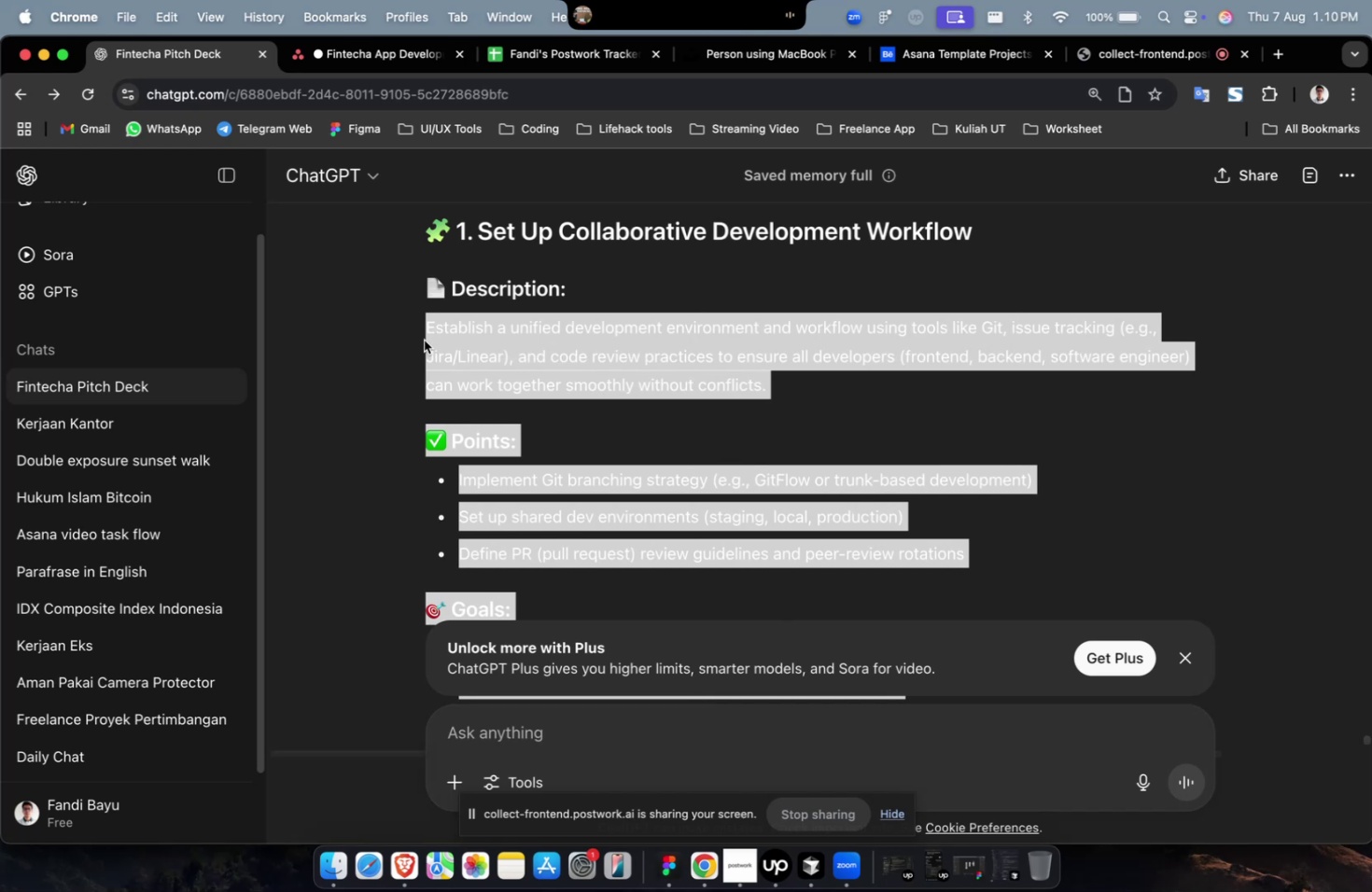 
right_click([561, 357])
 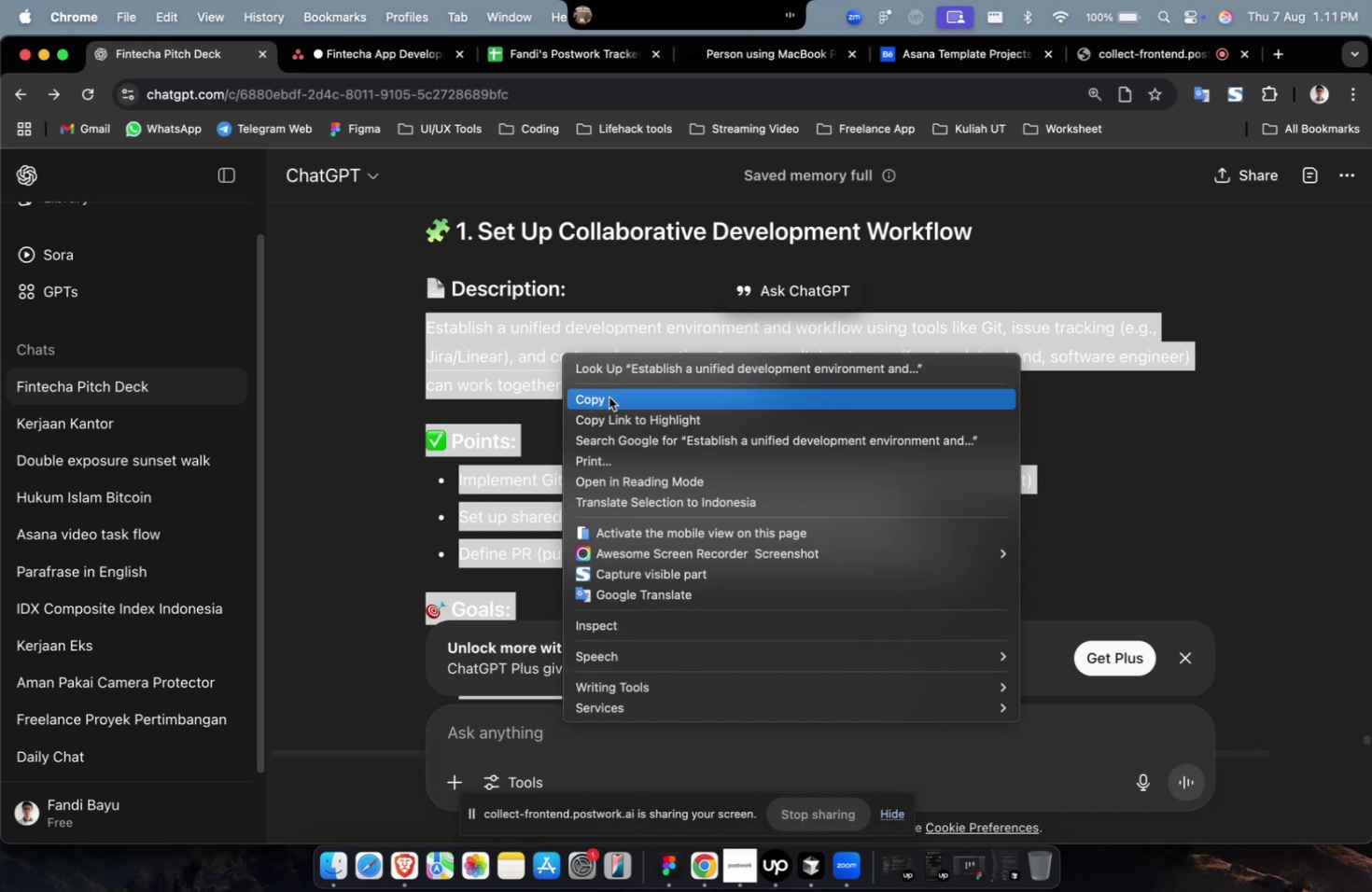 
left_click([609, 397])
 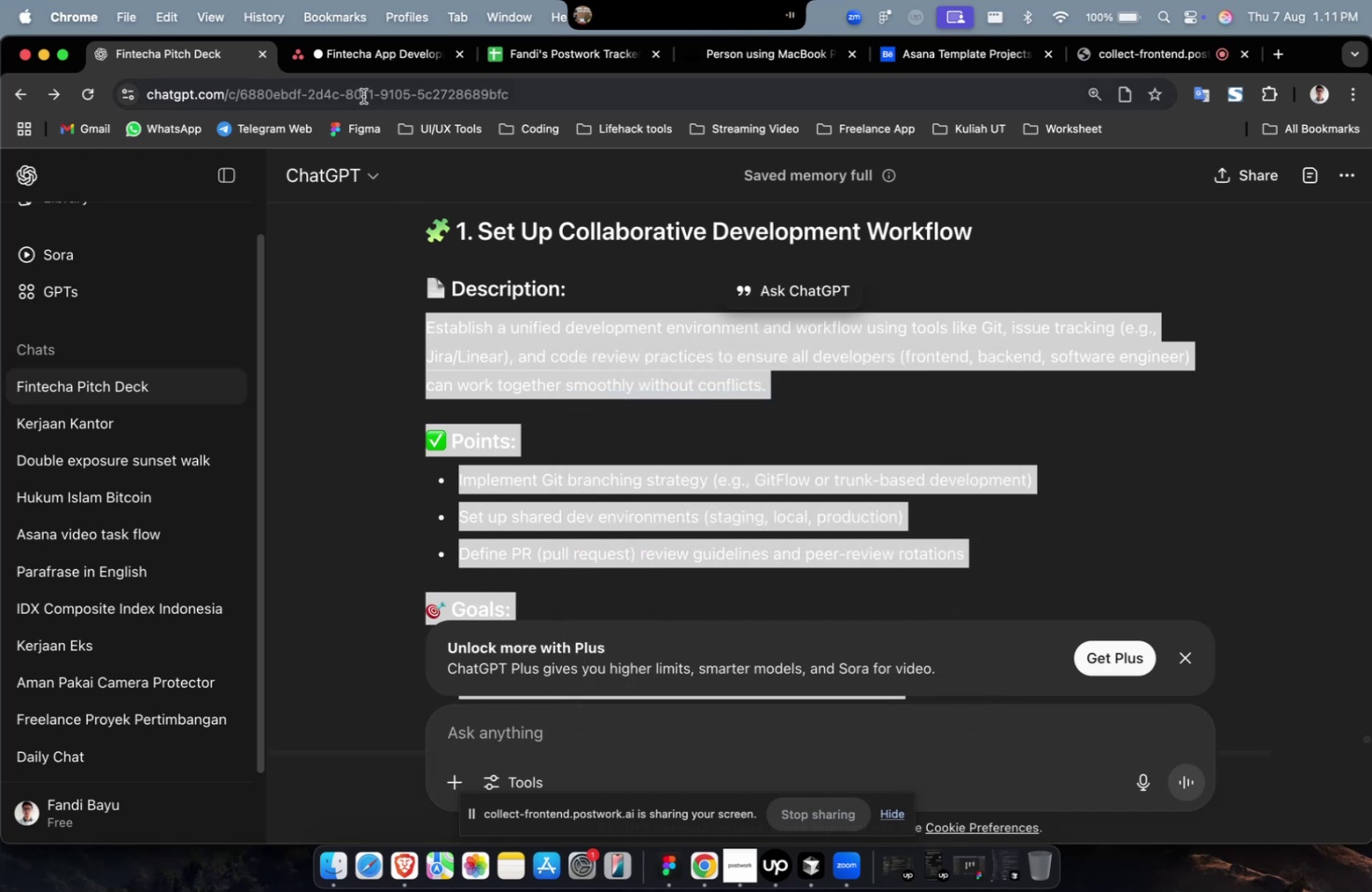 
left_click([370, 69])
 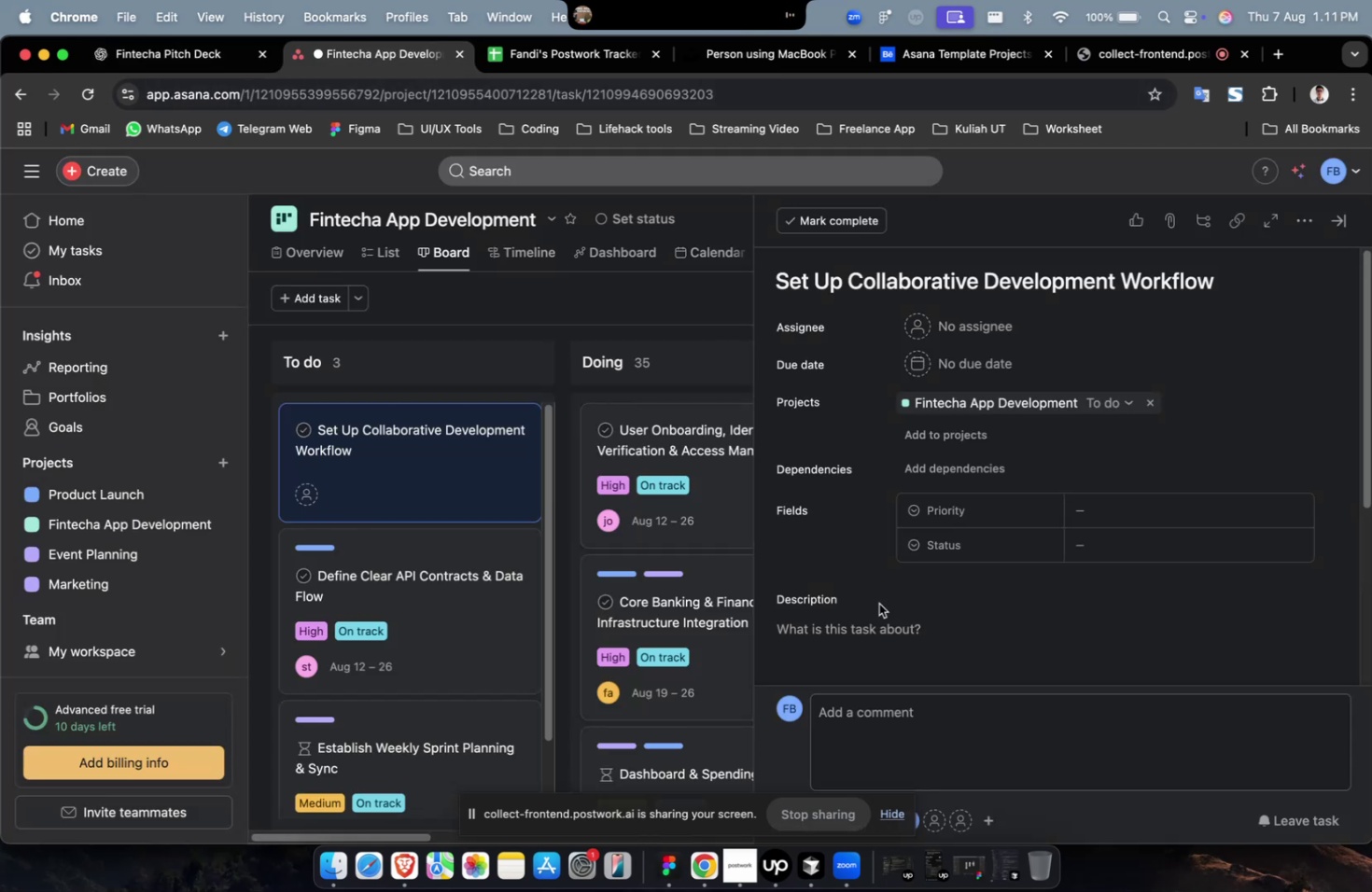 
left_click([888, 616])
 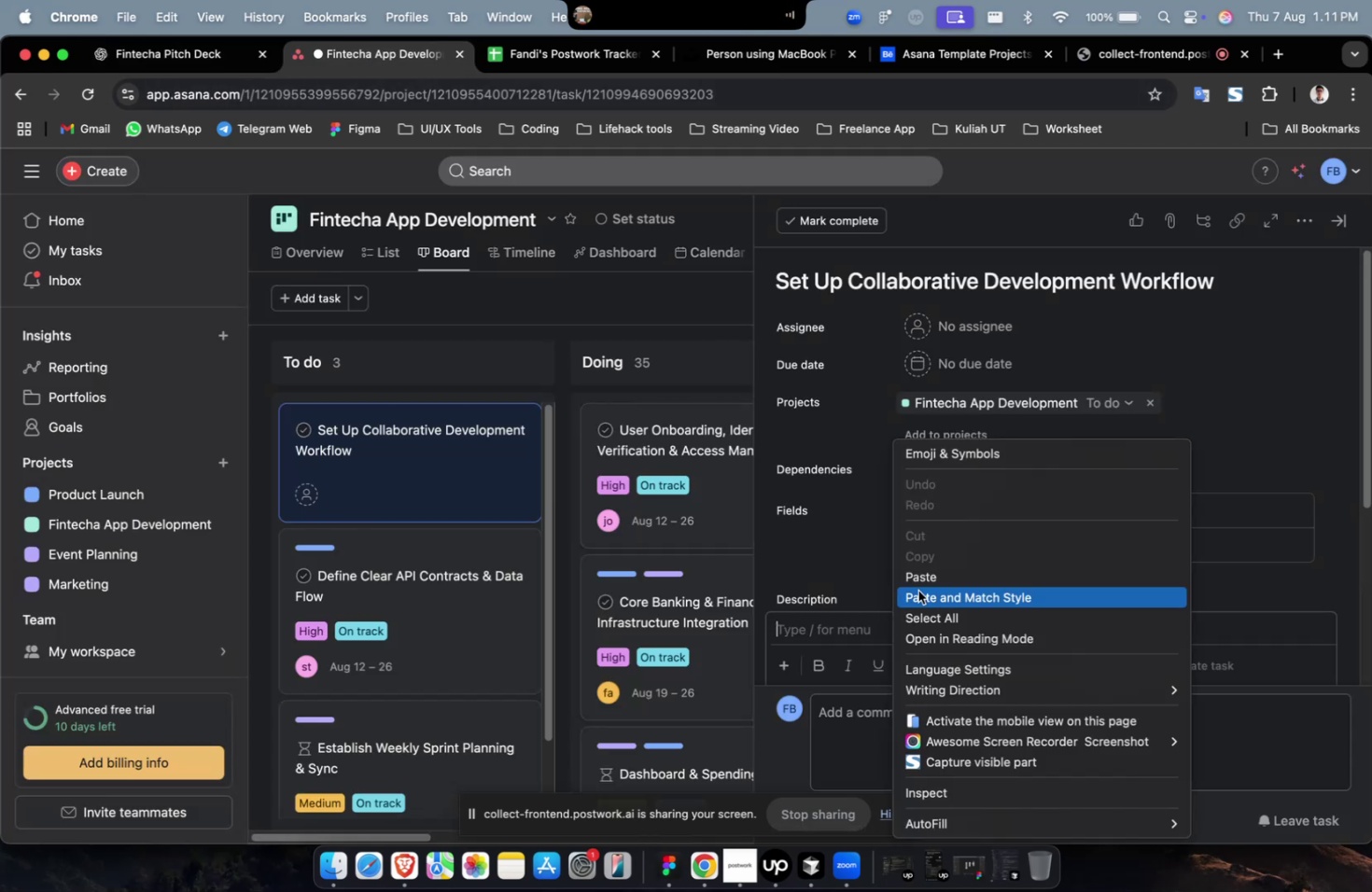 
left_click([922, 581])
 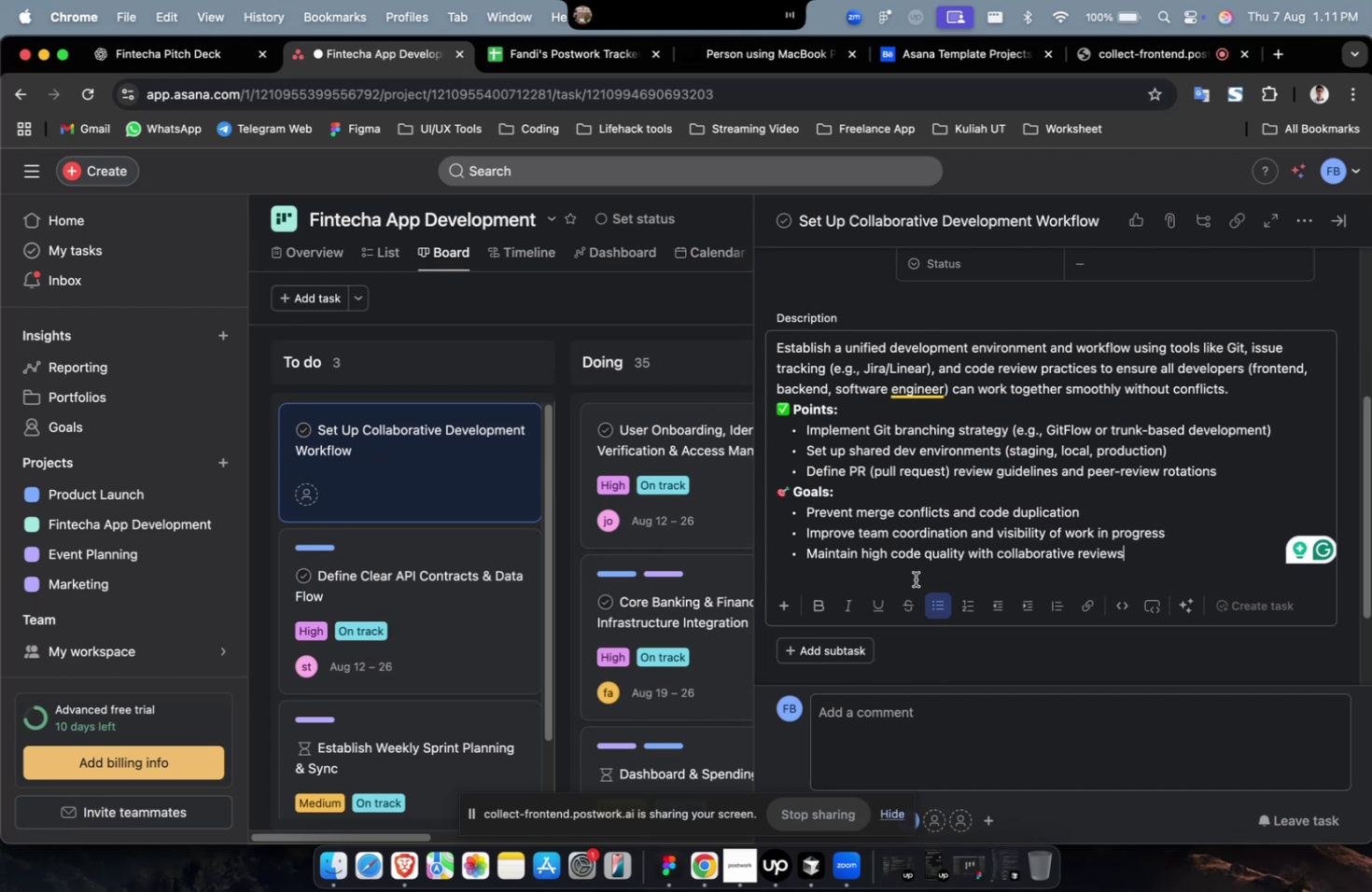 
wait(7.29)
 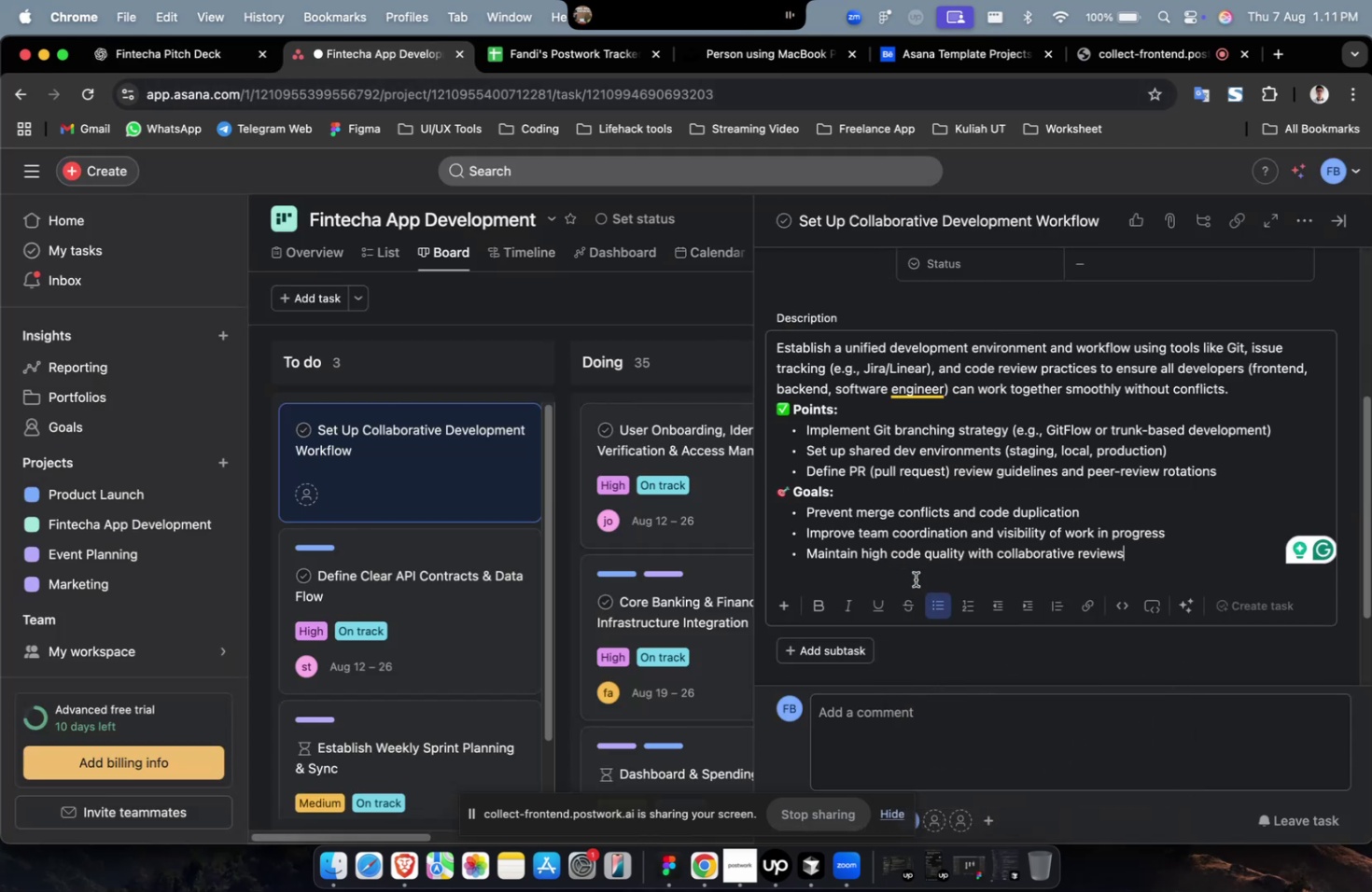 
scroll: coordinate [1025, 448], scroll_direction: up, amount: 7.0
 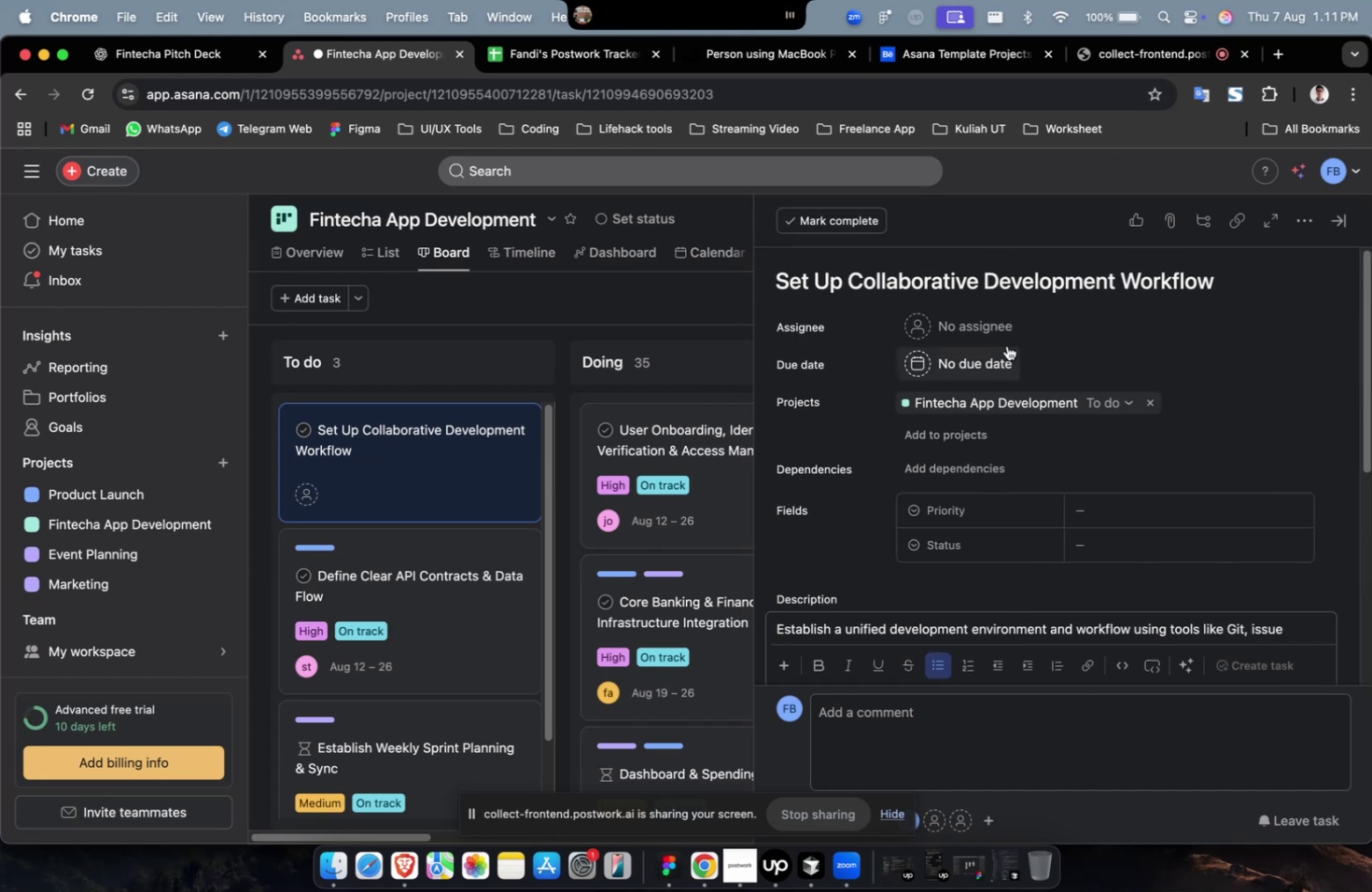 
left_click([1003, 335])
 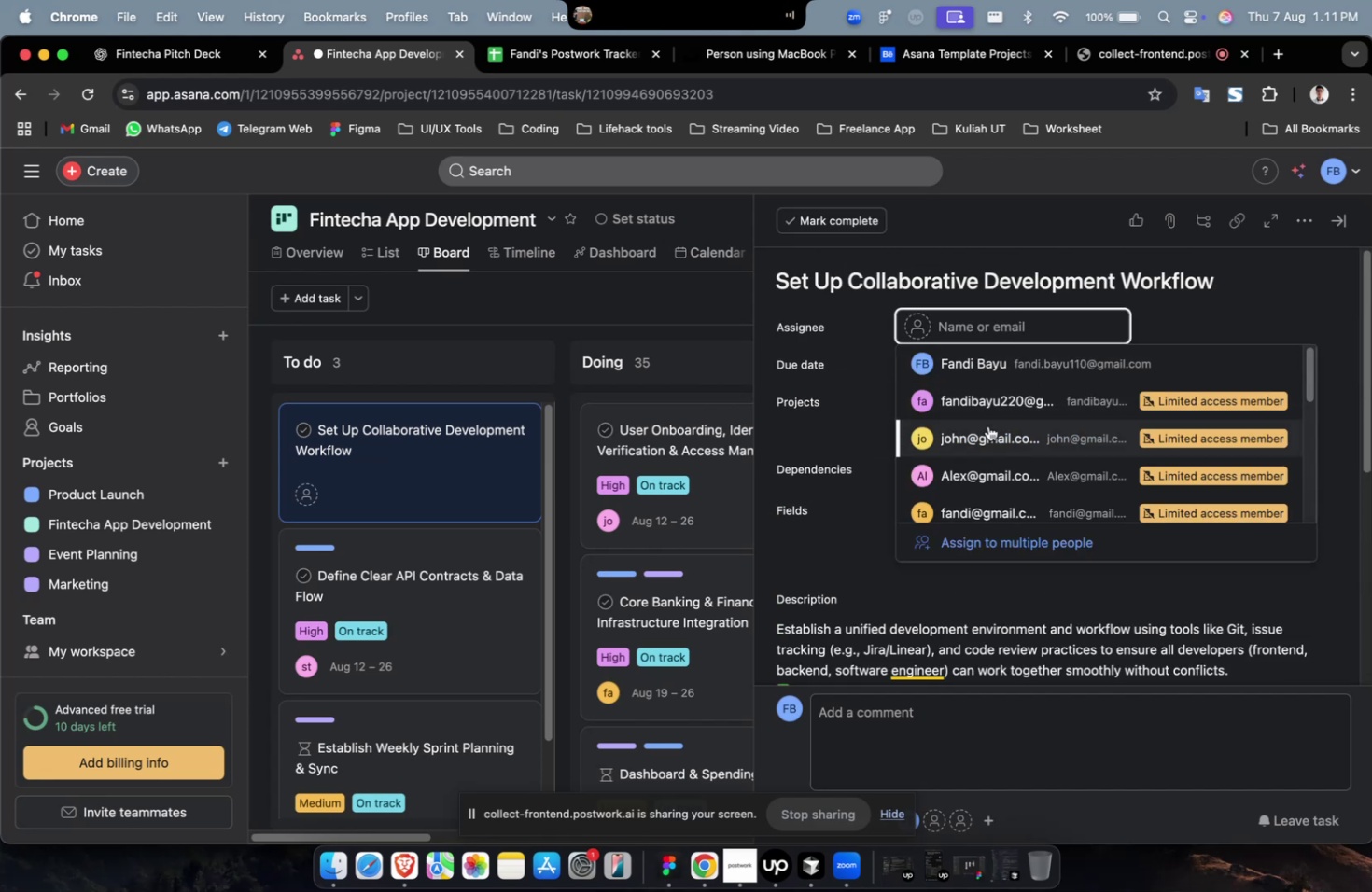 
left_click([989, 429])
 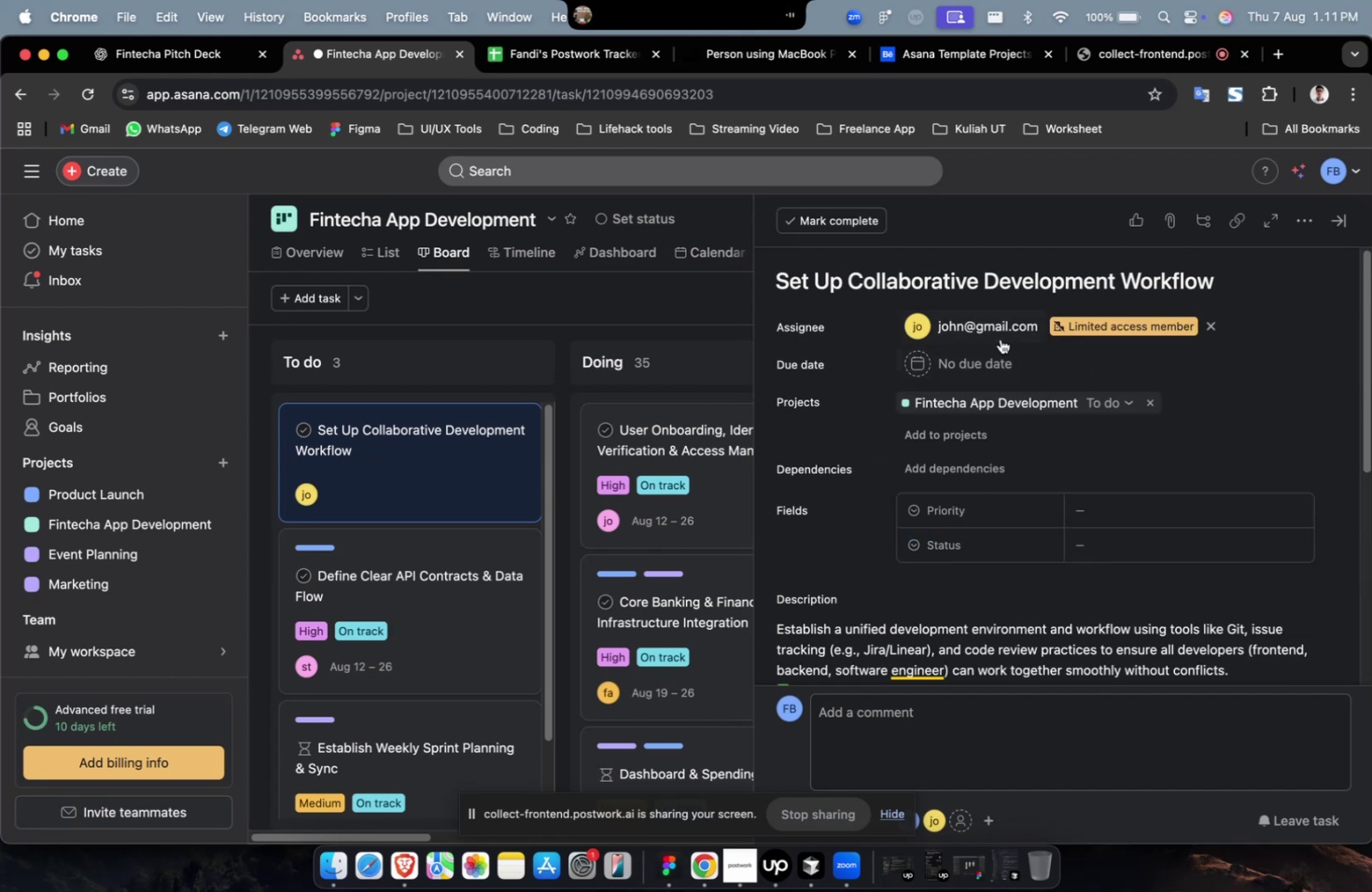 
double_click([998, 335])
 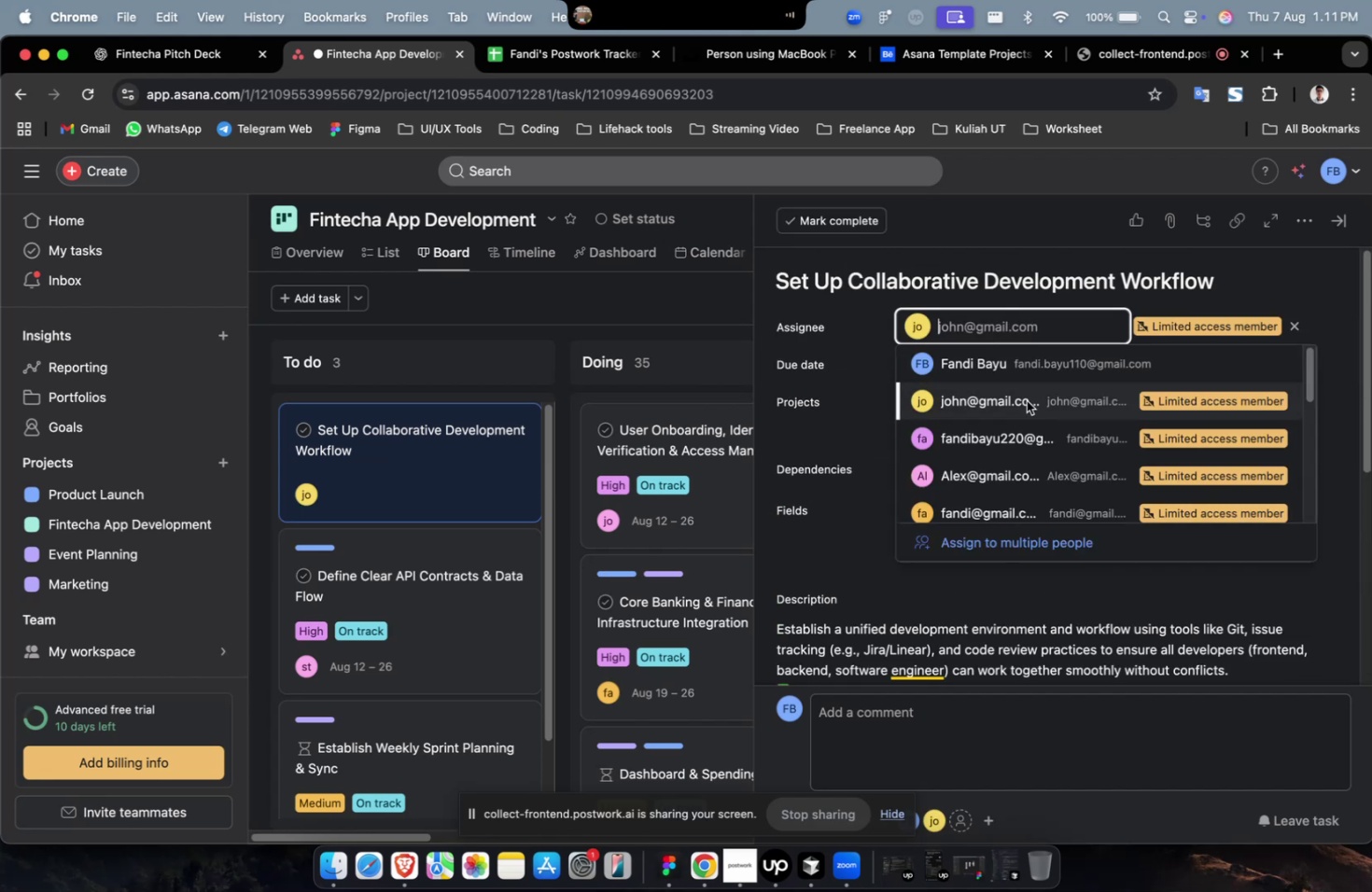 
scroll: coordinate [1024, 421], scroll_direction: down, amount: 7.0
 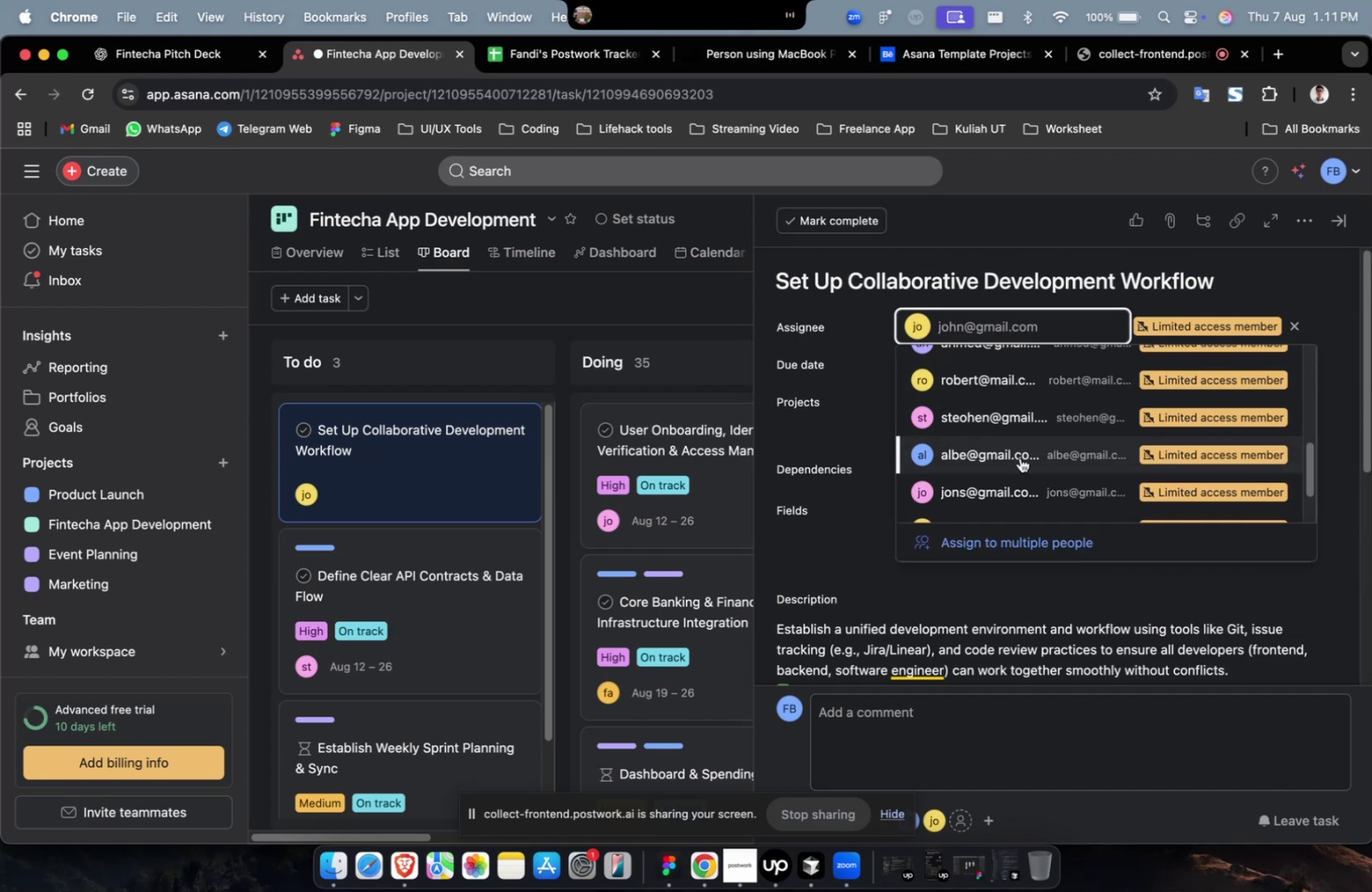 
mouse_move([1039, 474])
 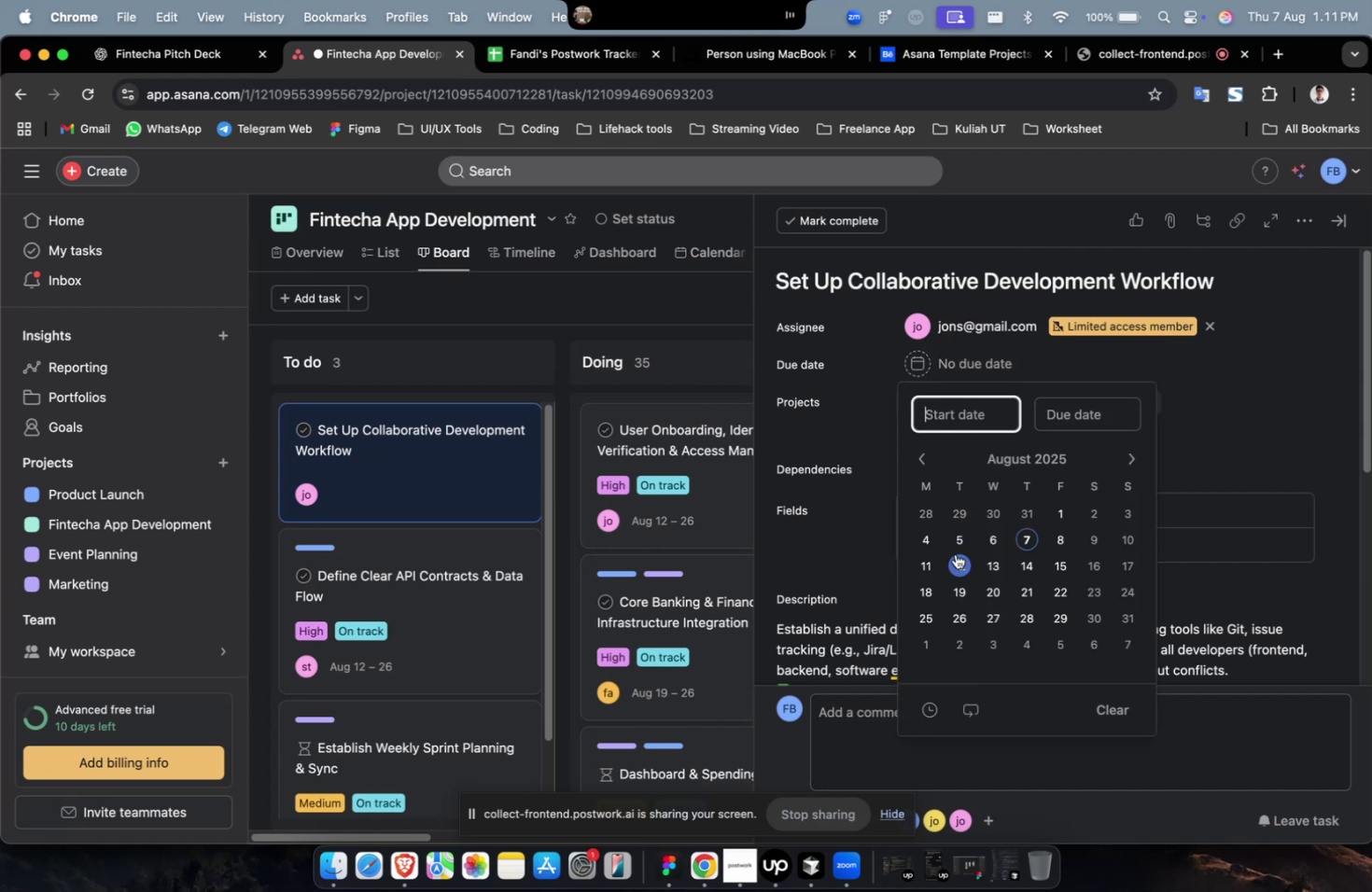 
left_click([952, 585])
 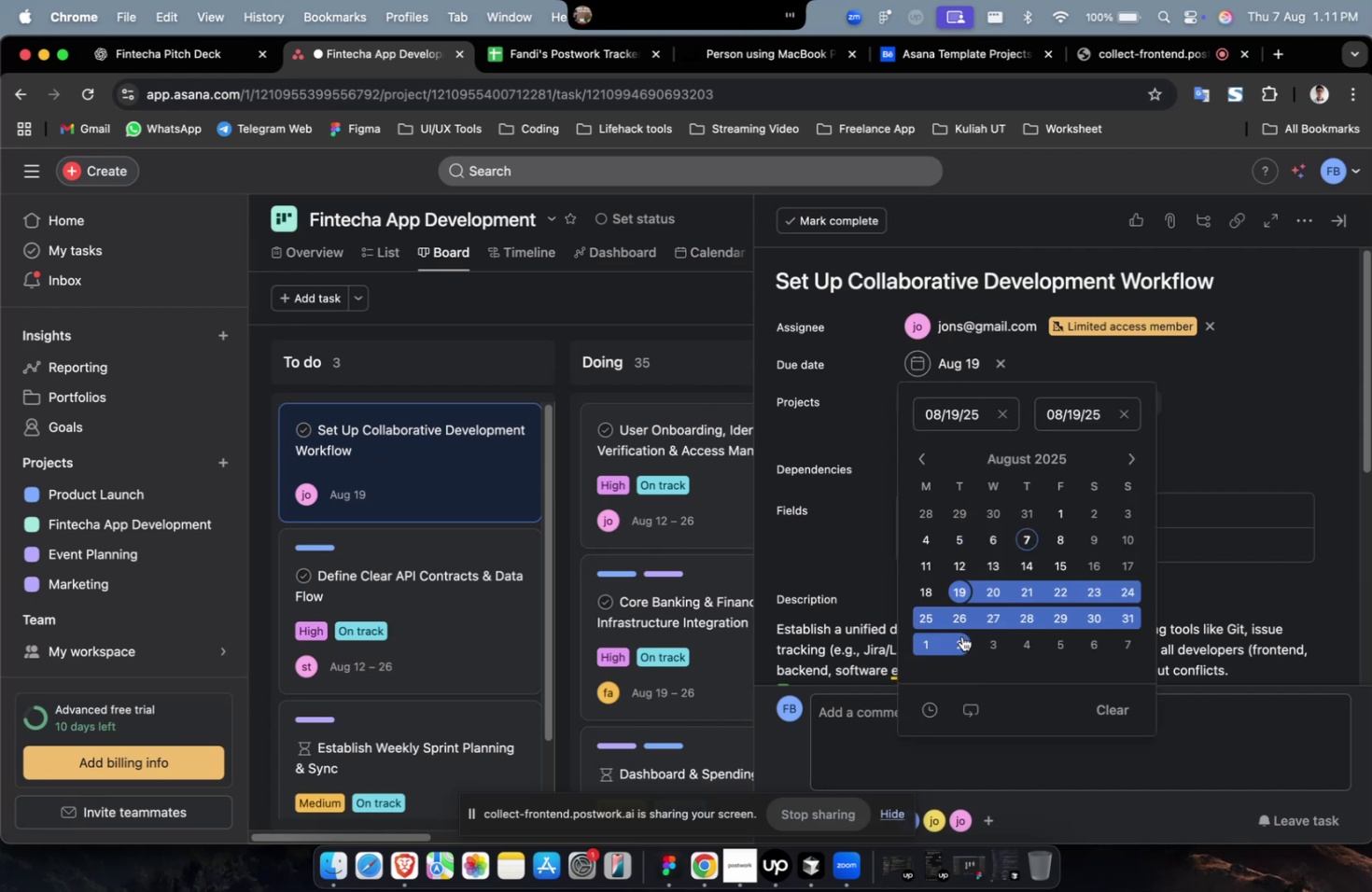 
double_click([961, 648])
 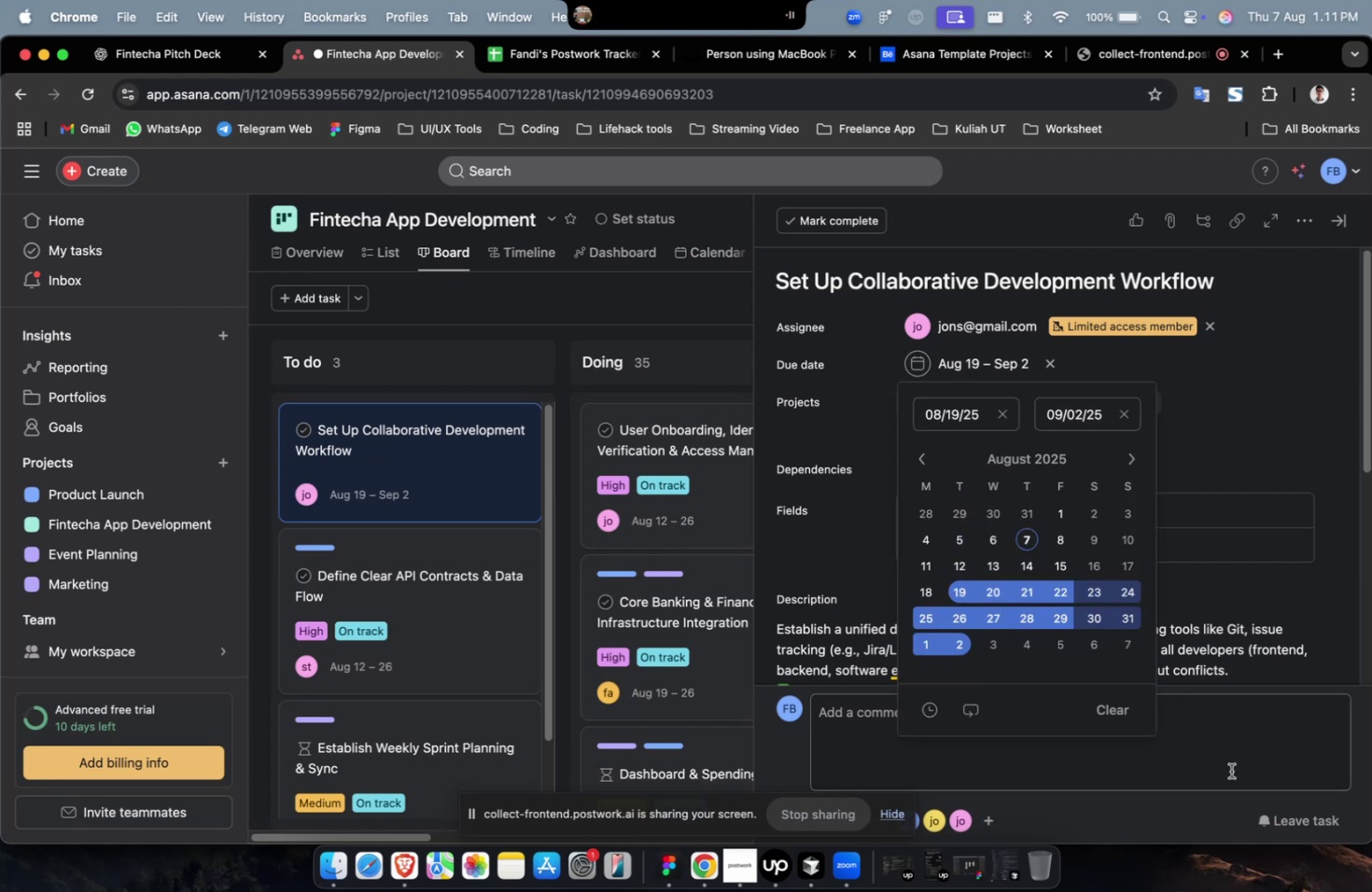 
left_click([1283, 816])
 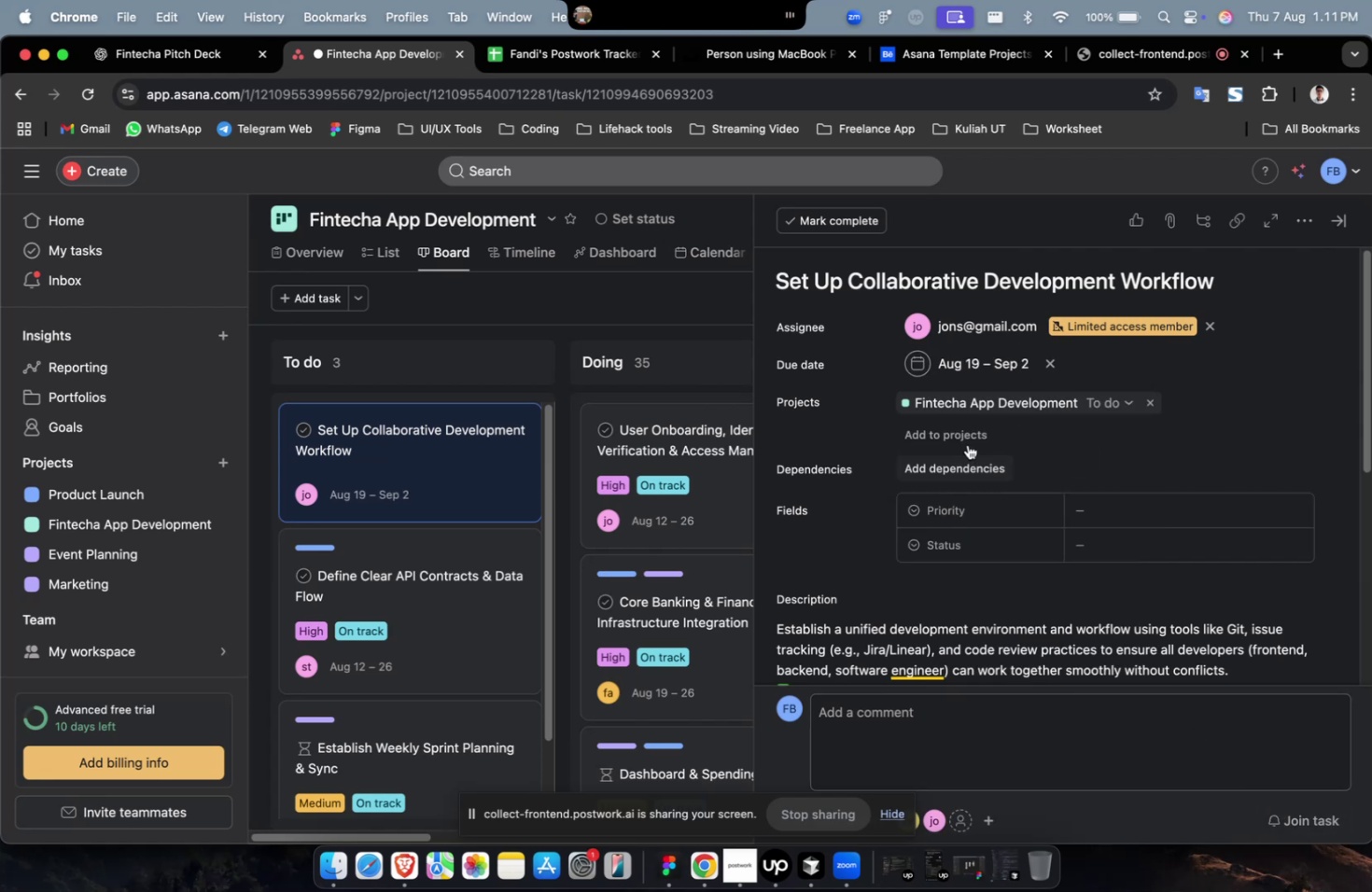 
left_click([972, 425])
 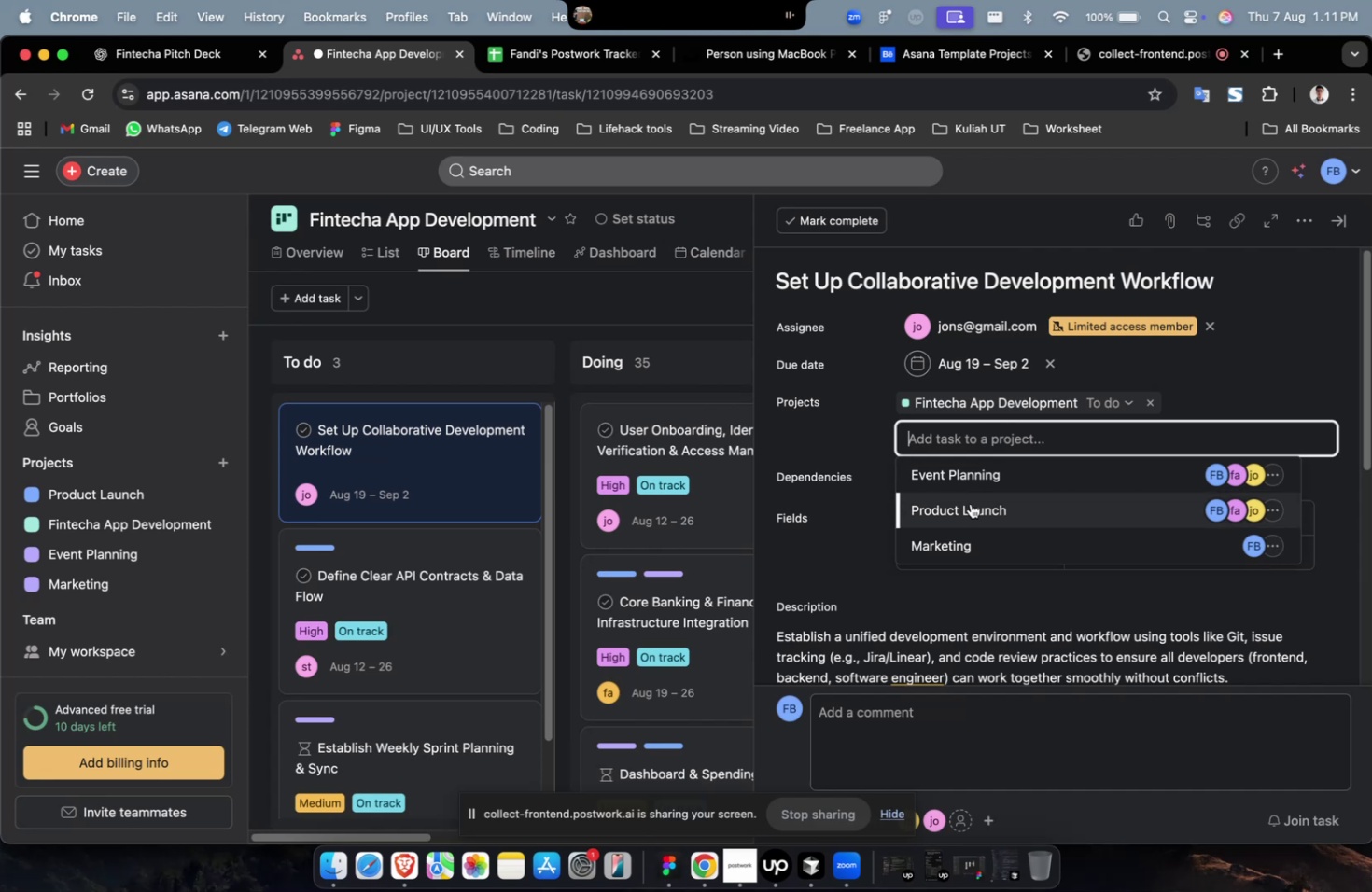 
left_click([974, 502])
 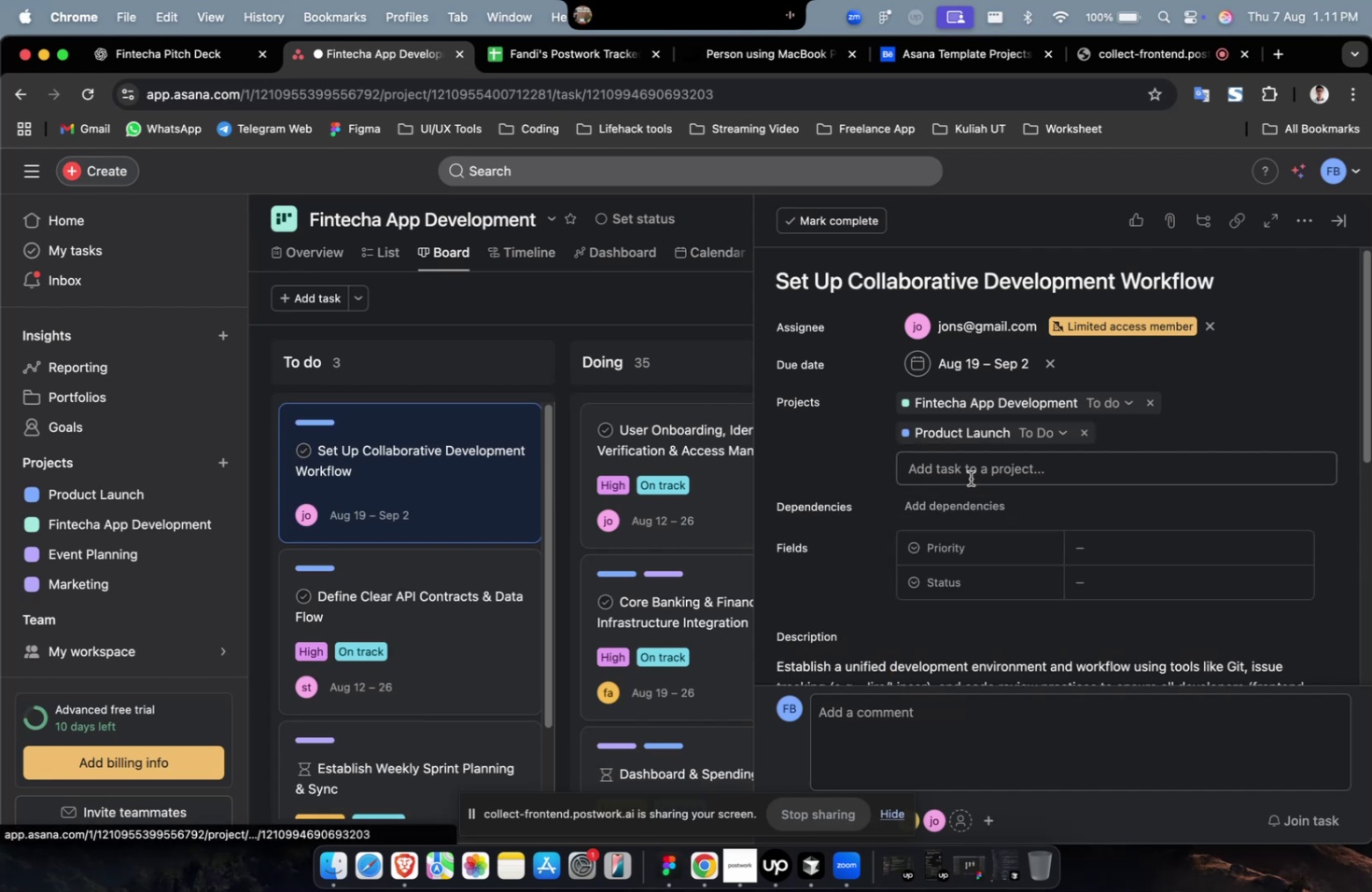 
left_click([970, 476])
 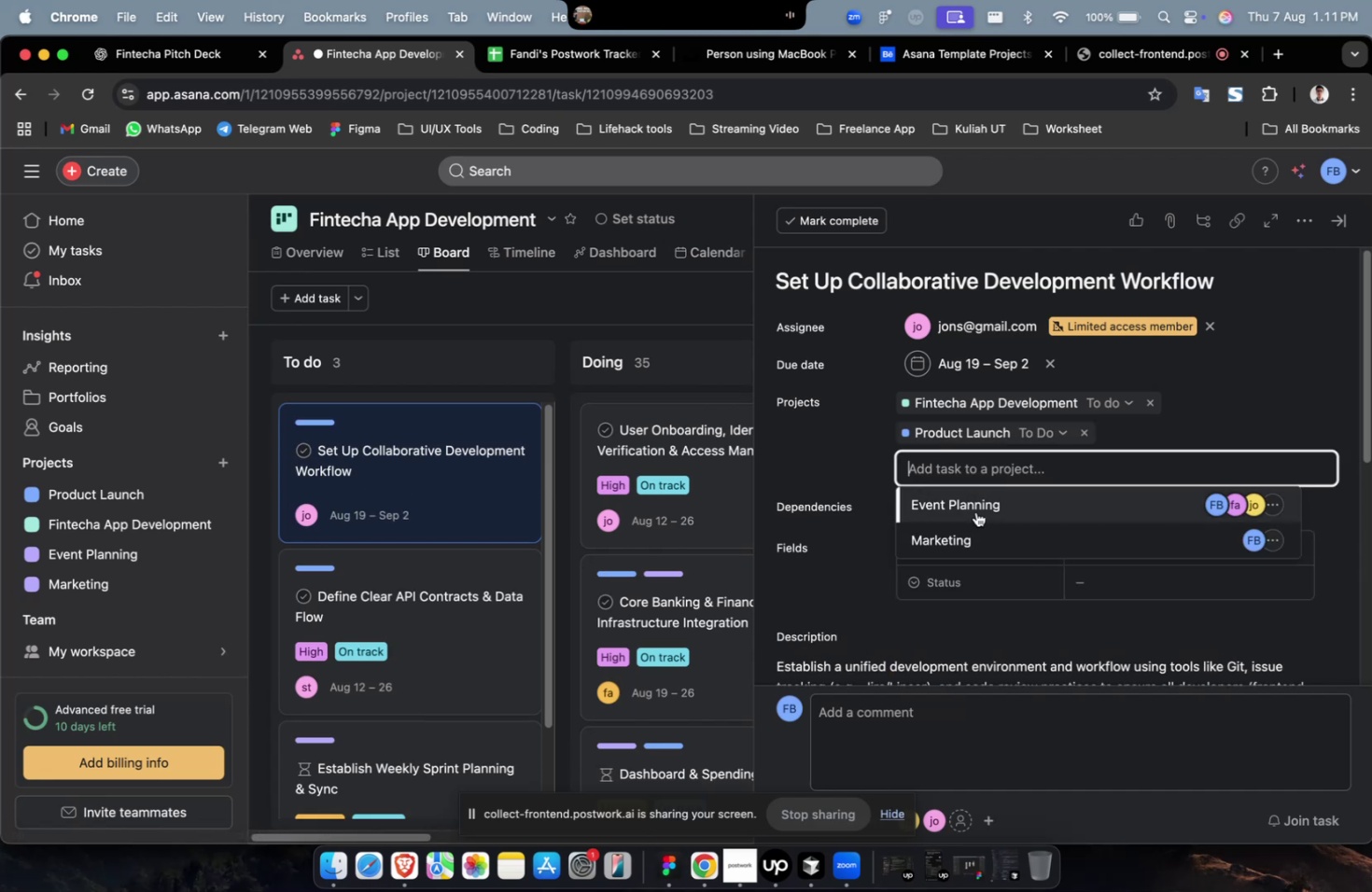 
double_click([977, 520])
 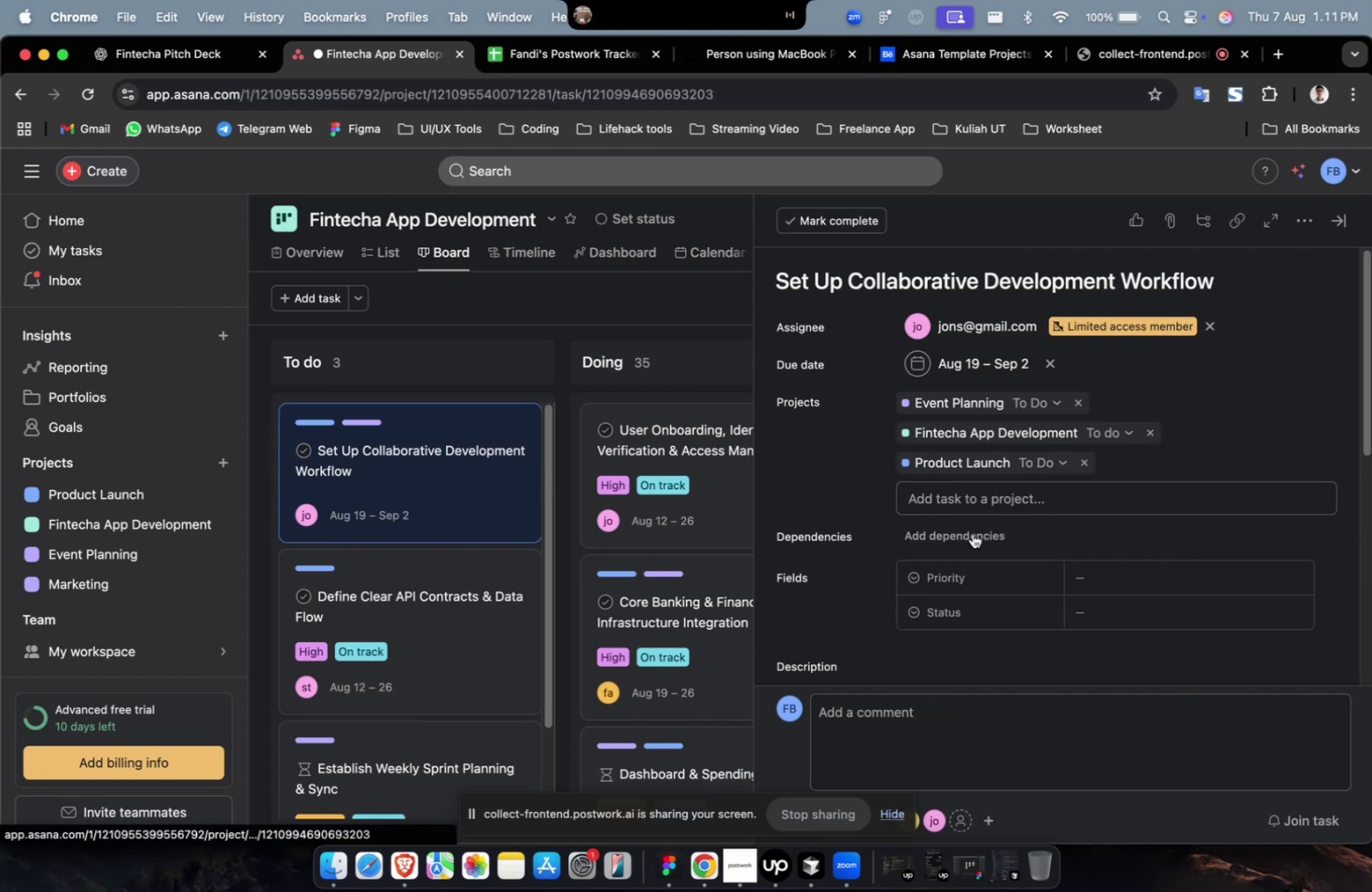 
left_click([973, 537])
 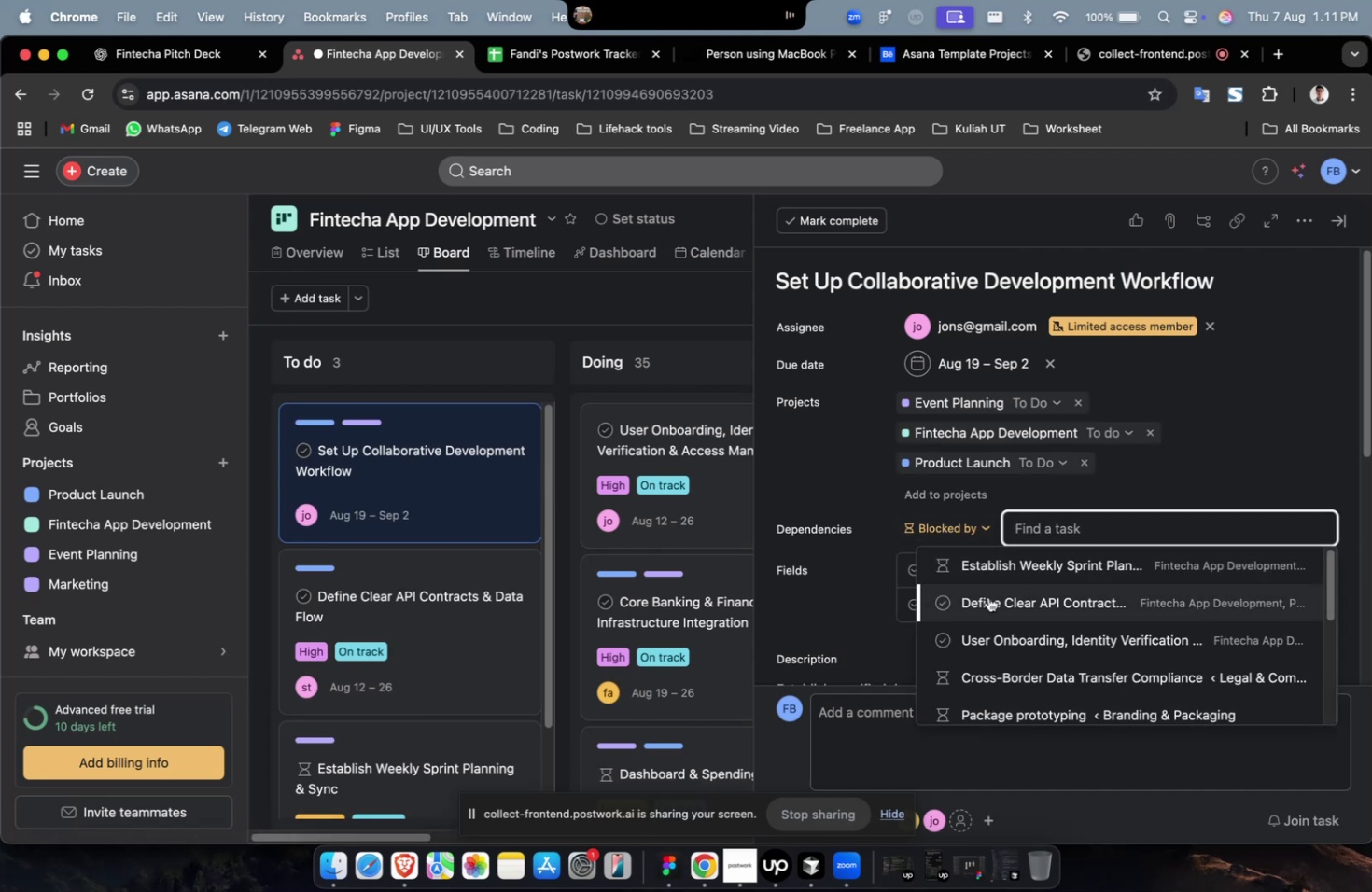 
left_click([987, 601])
 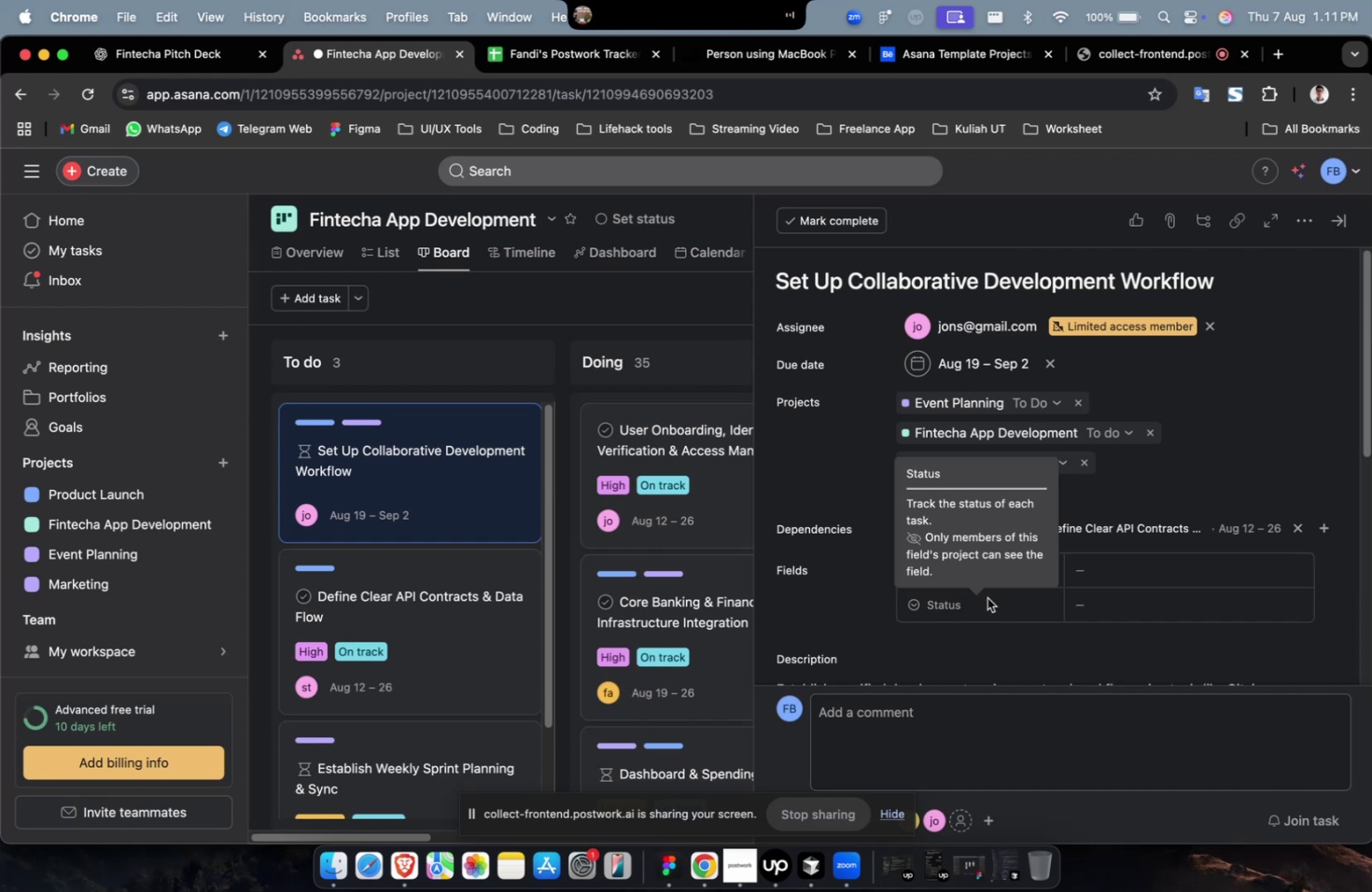 
wait(5.63)
 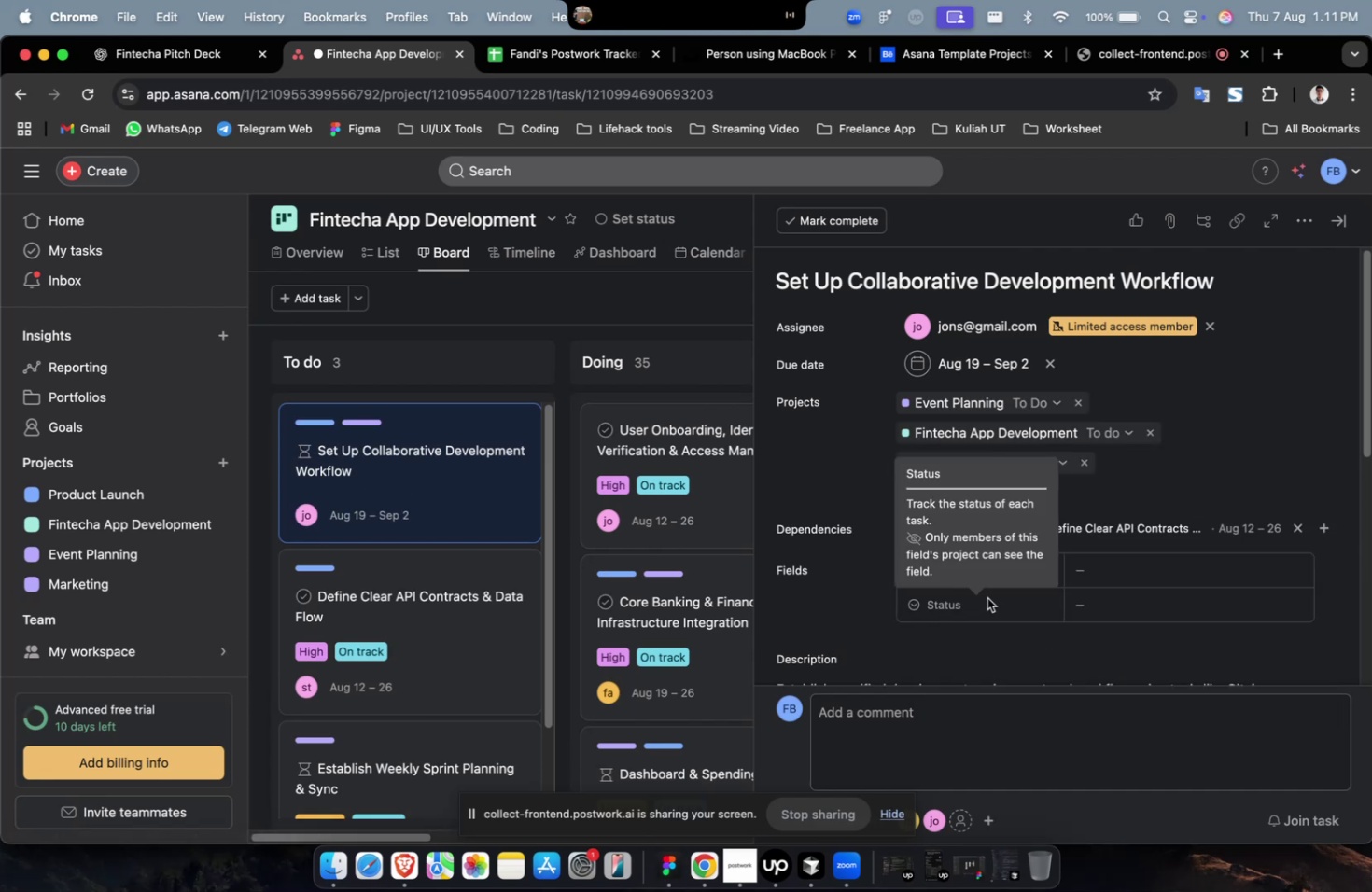 
scroll: coordinate [977, 542], scroll_direction: down, amount: 2.0
 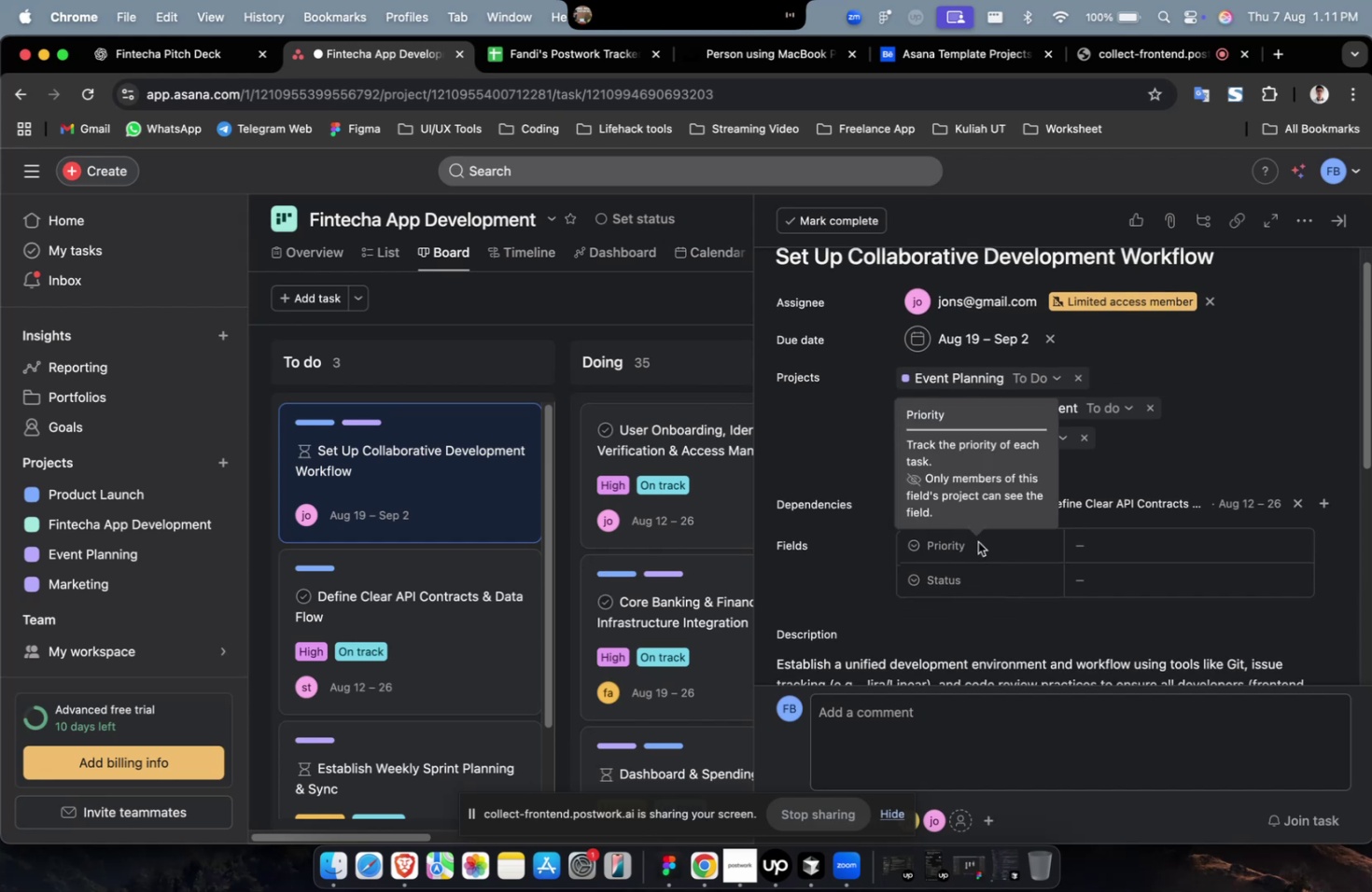 
scroll: coordinate [977, 541], scroll_direction: up, amount: 5.0
 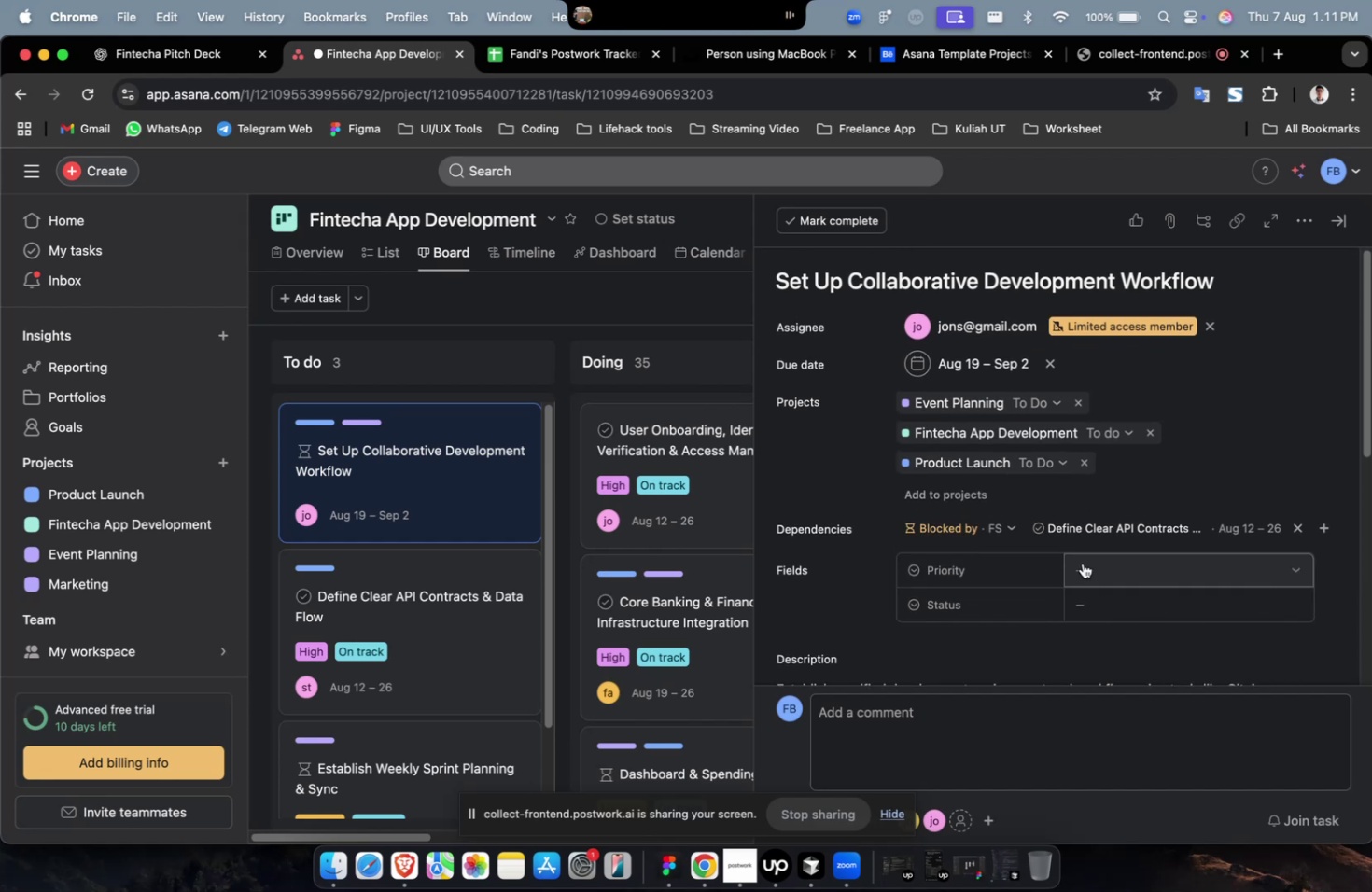 
left_click([1100, 561])
 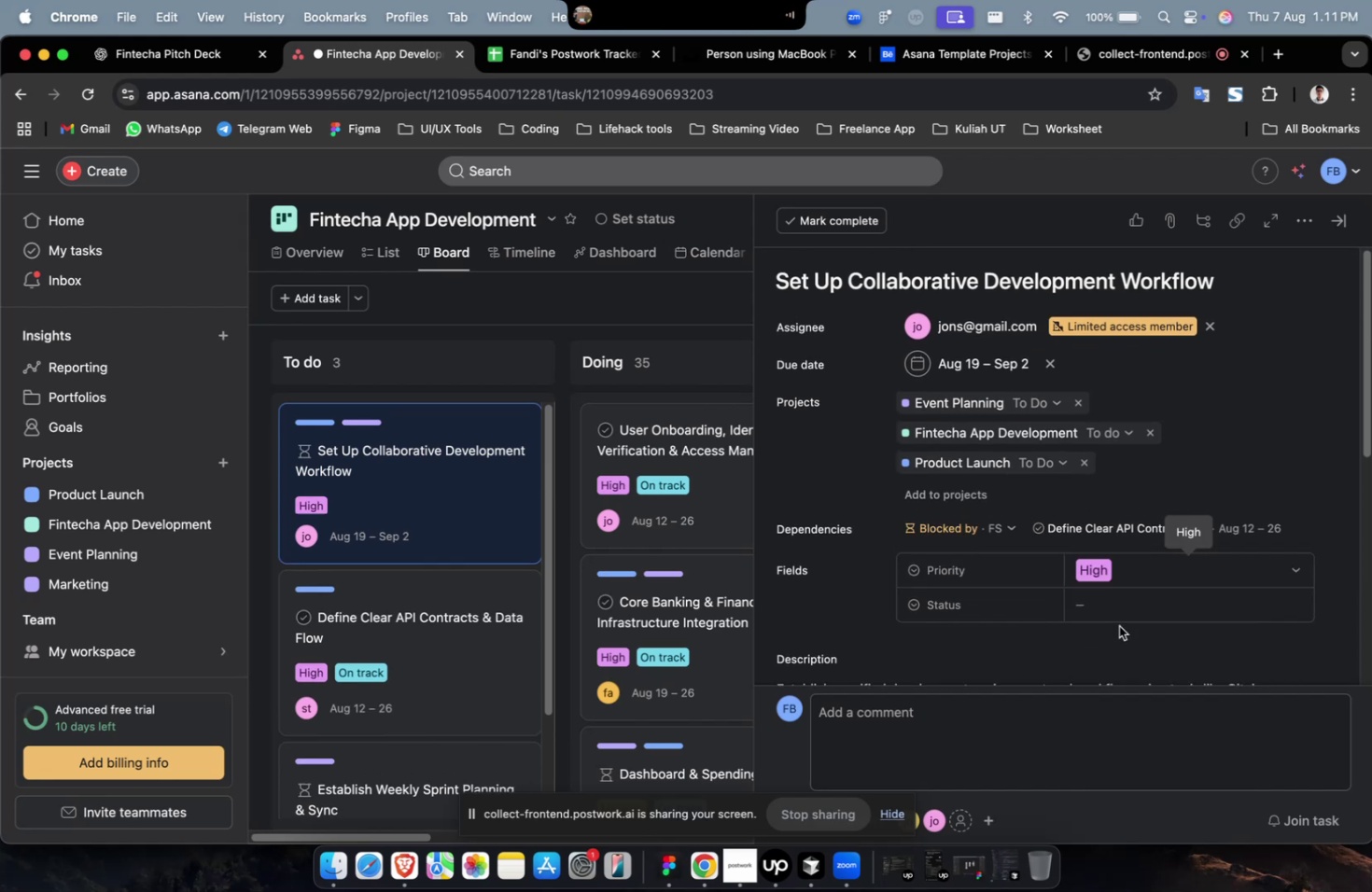 
double_click([1121, 611])
 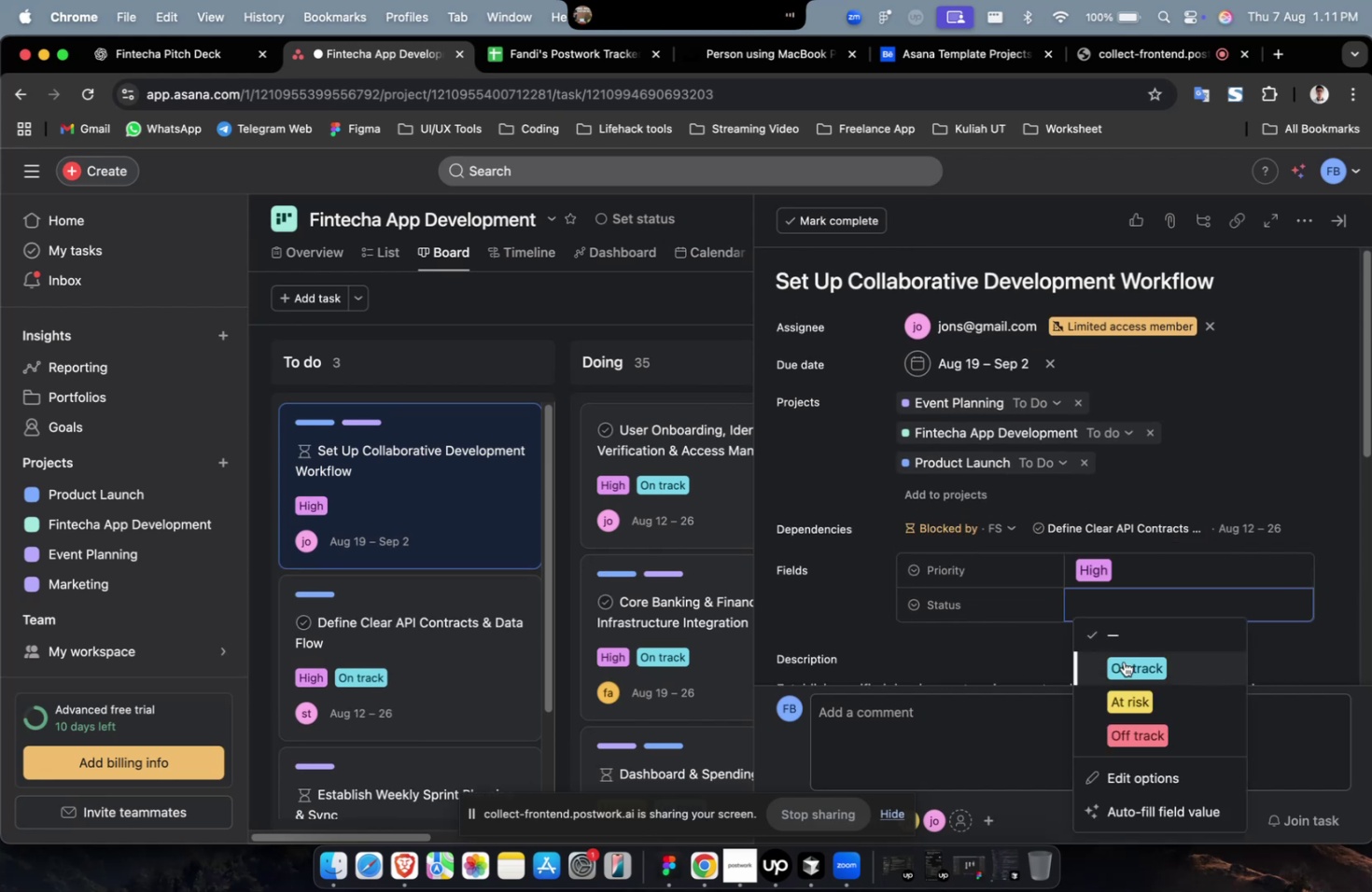 
triple_click([1123, 661])
 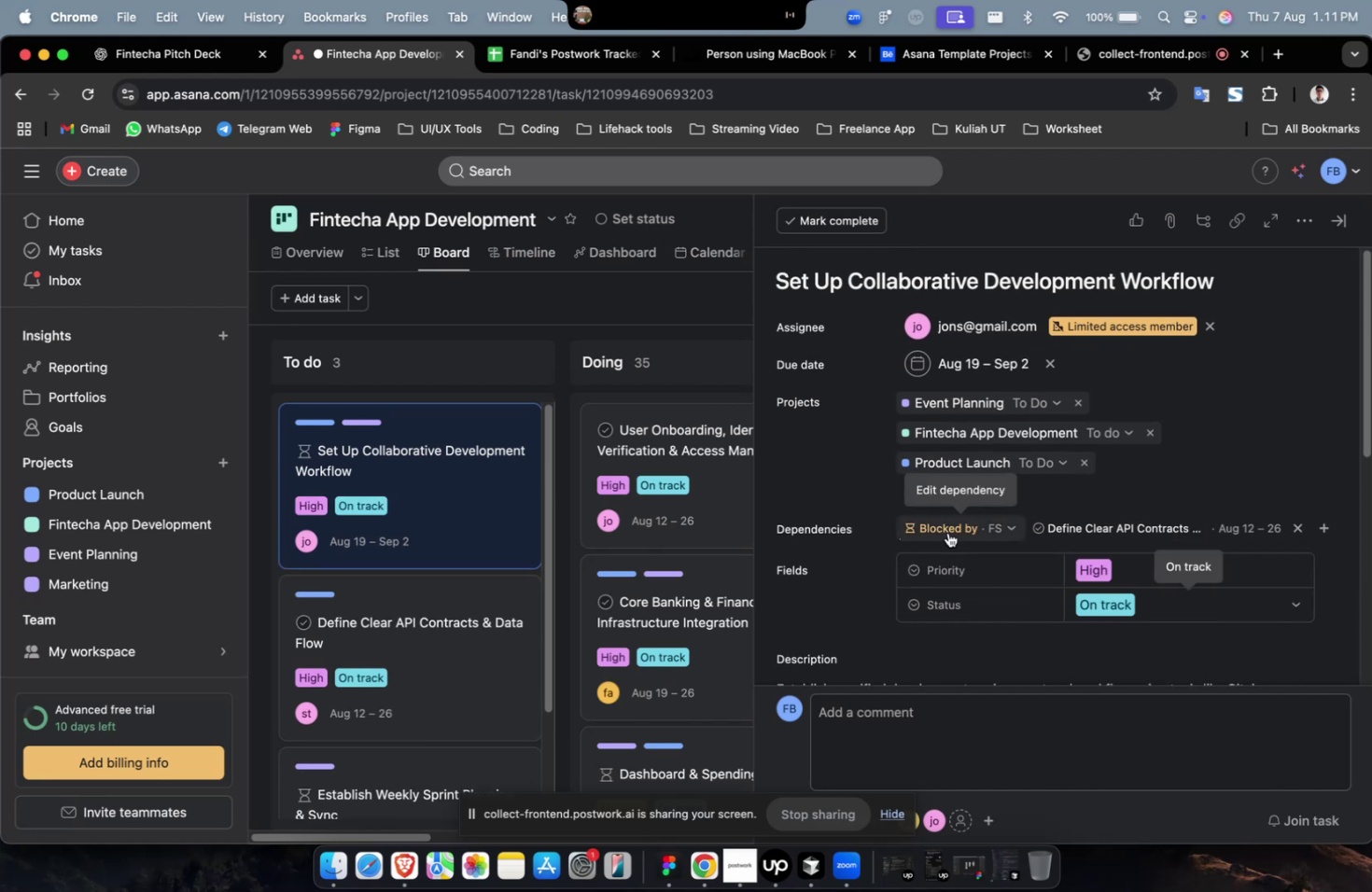 
scroll: coordinate [1035, 511], scroll_direction: up, amount: 1.0
 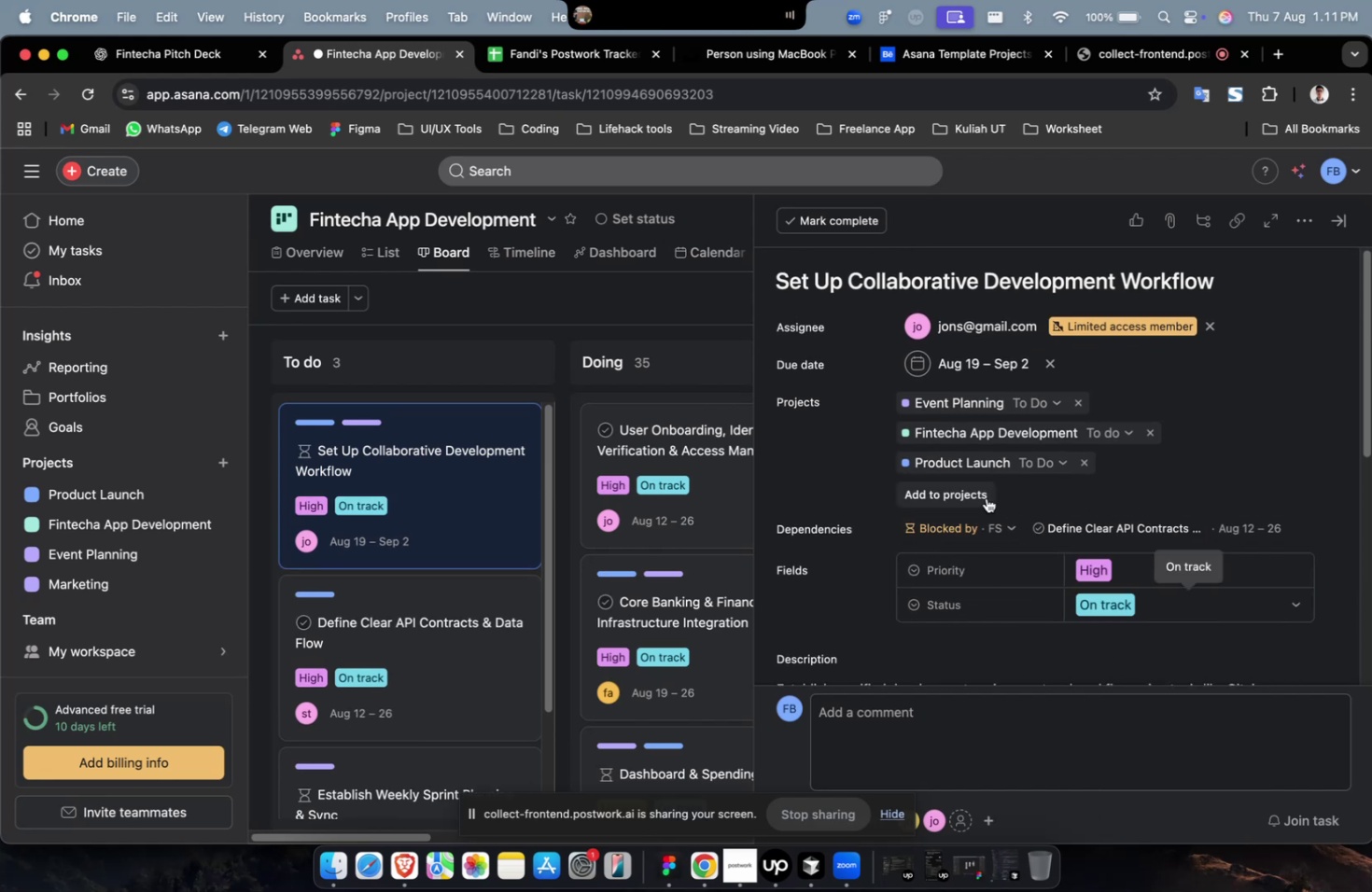 
left_click([984, 497])
 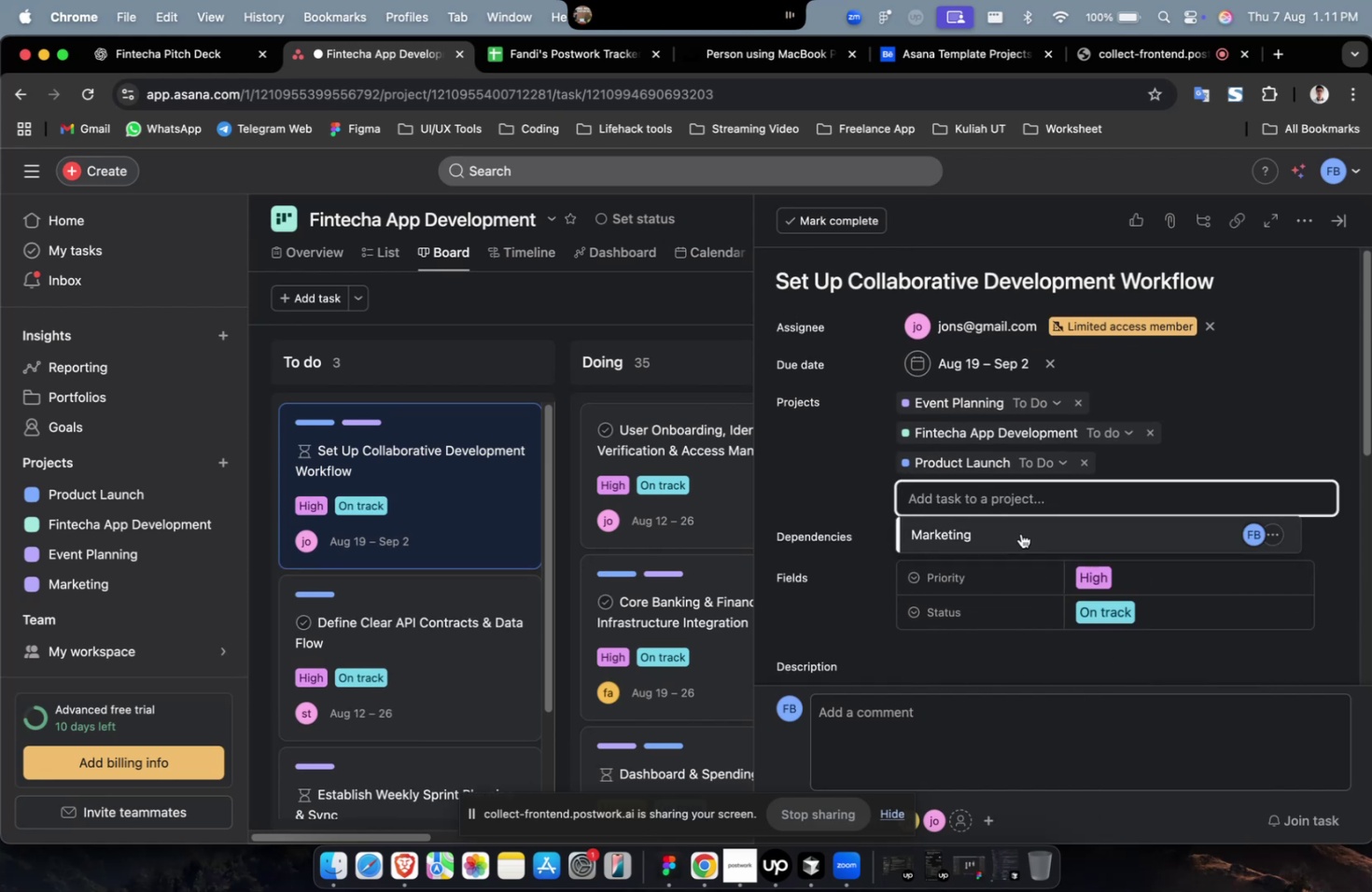 
left_click([1020, 533])
 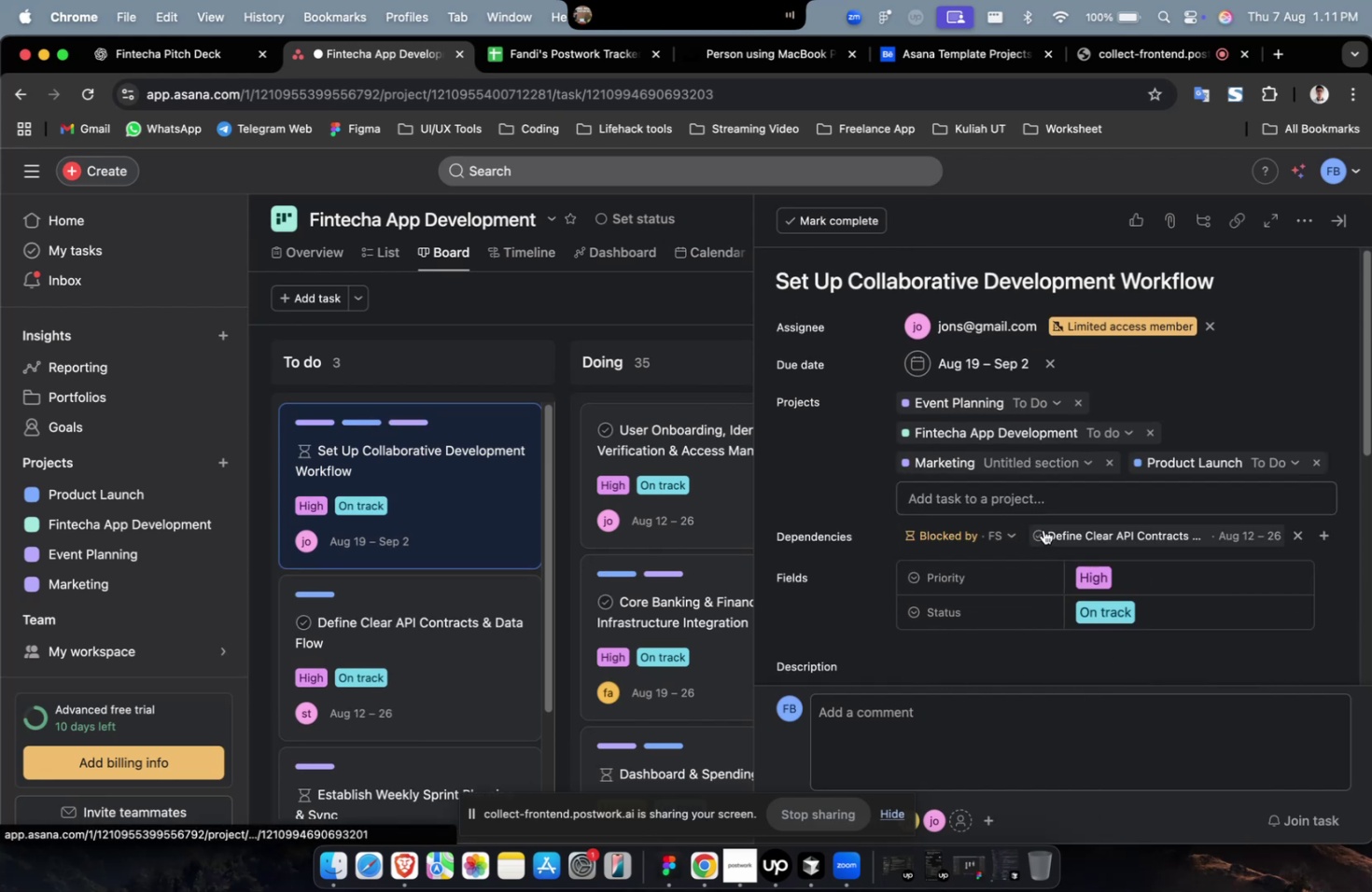 
scroll: coordinate [1043, 529], scroll_direction: up, amount: 3.0
 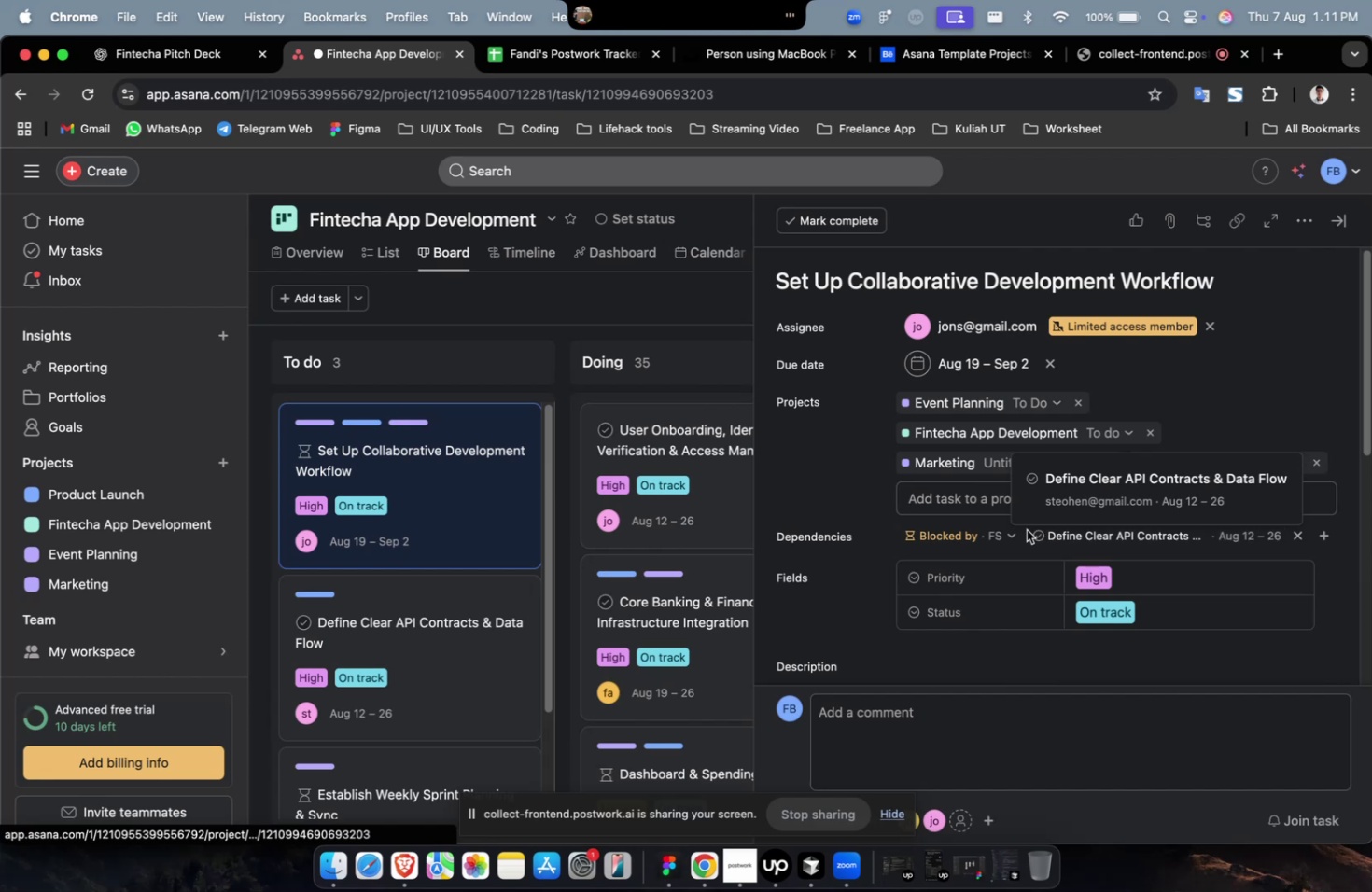 
scroll: coordinate [1007, 531], scroll_direction: none, amount: 0.0
 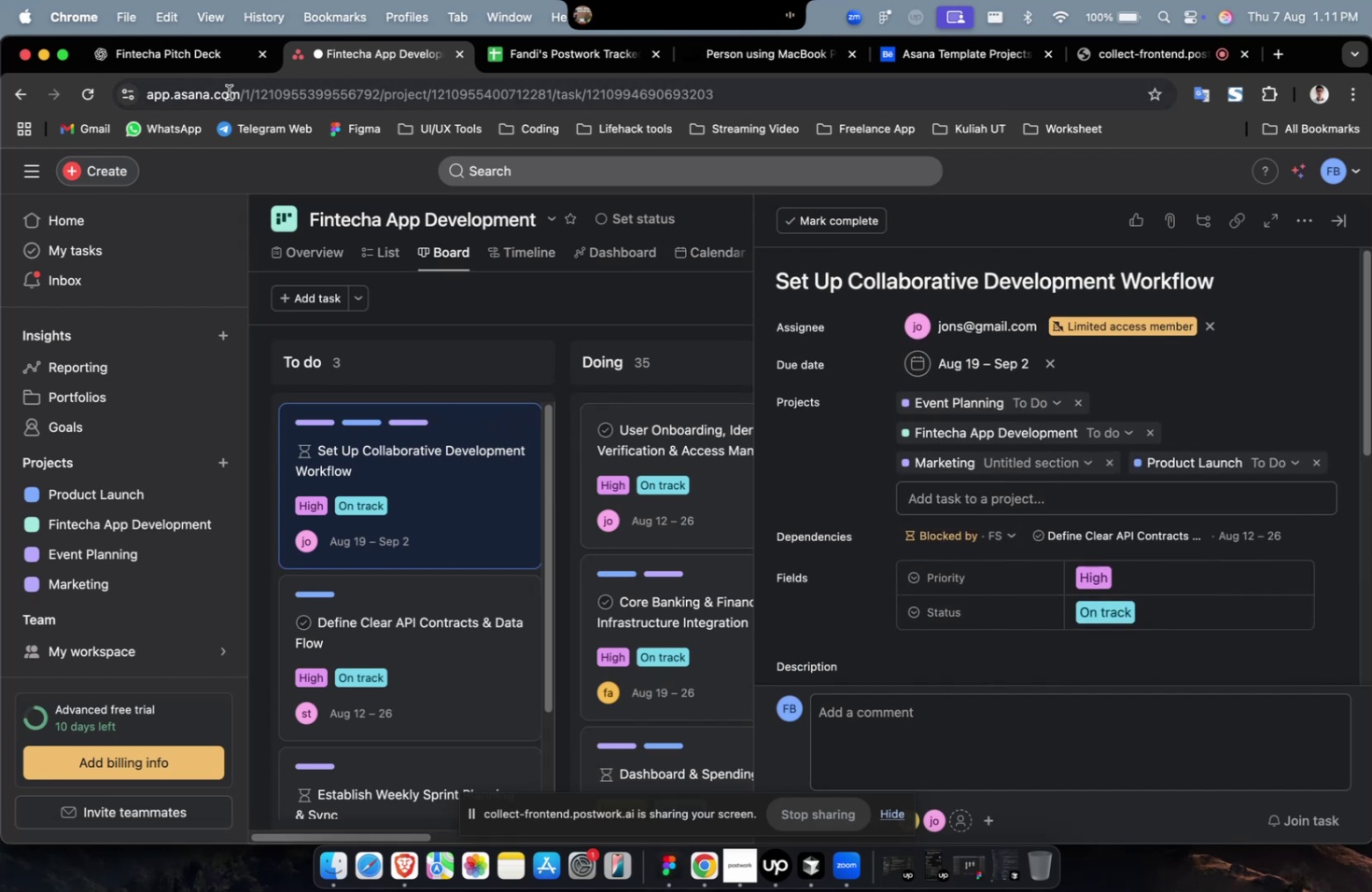 
left_click([201, 73])
 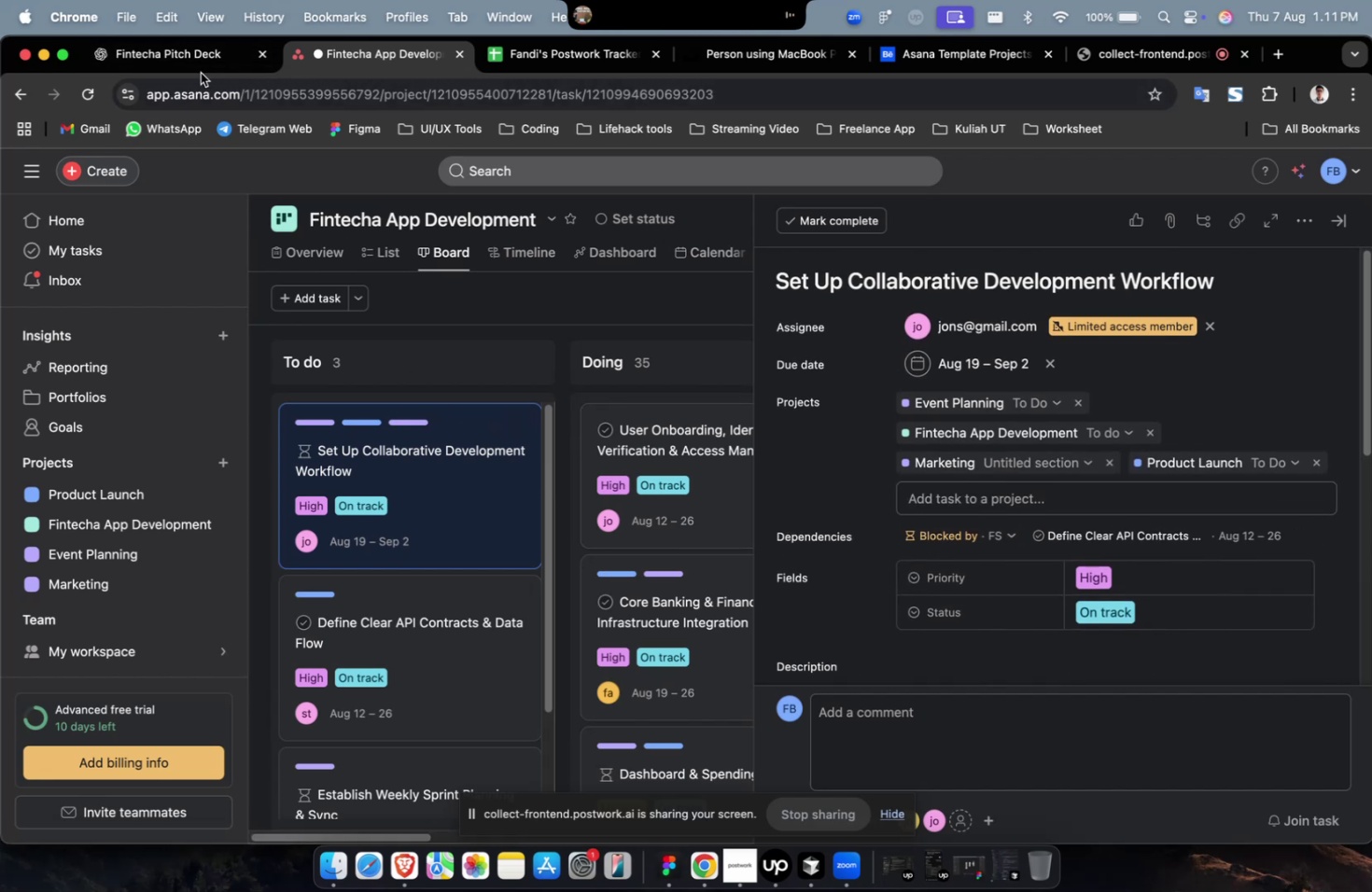 
left_click_drag(start_coordinate=[201, 64], to_coordinate=[203, 60])
 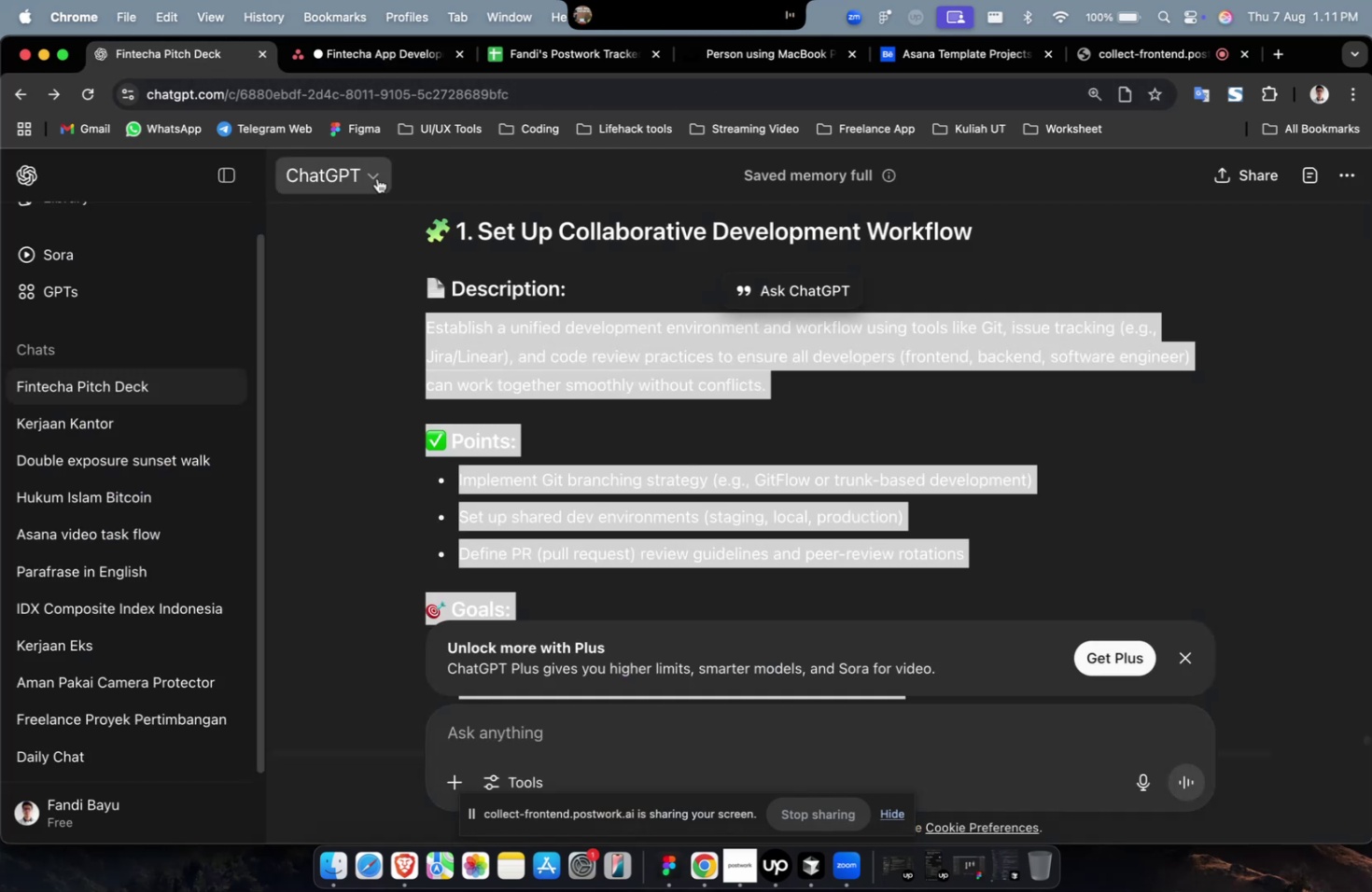 
scroll: coordinate [576, 314], scroll_direction: up, amount: 4.0
 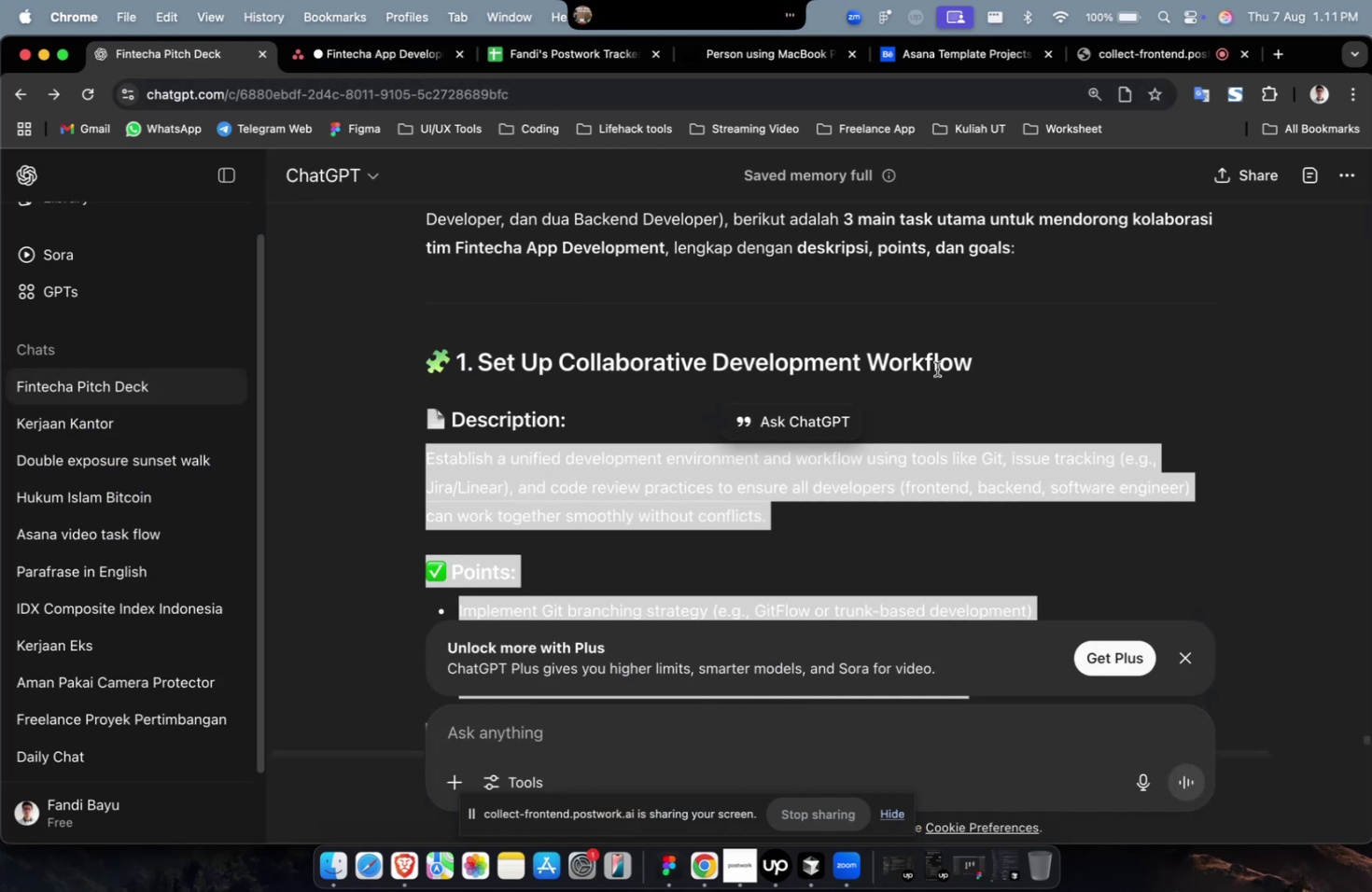 
left_click_drag(start_coordinate=[962, 362], to_coordinate=[733, 369])
 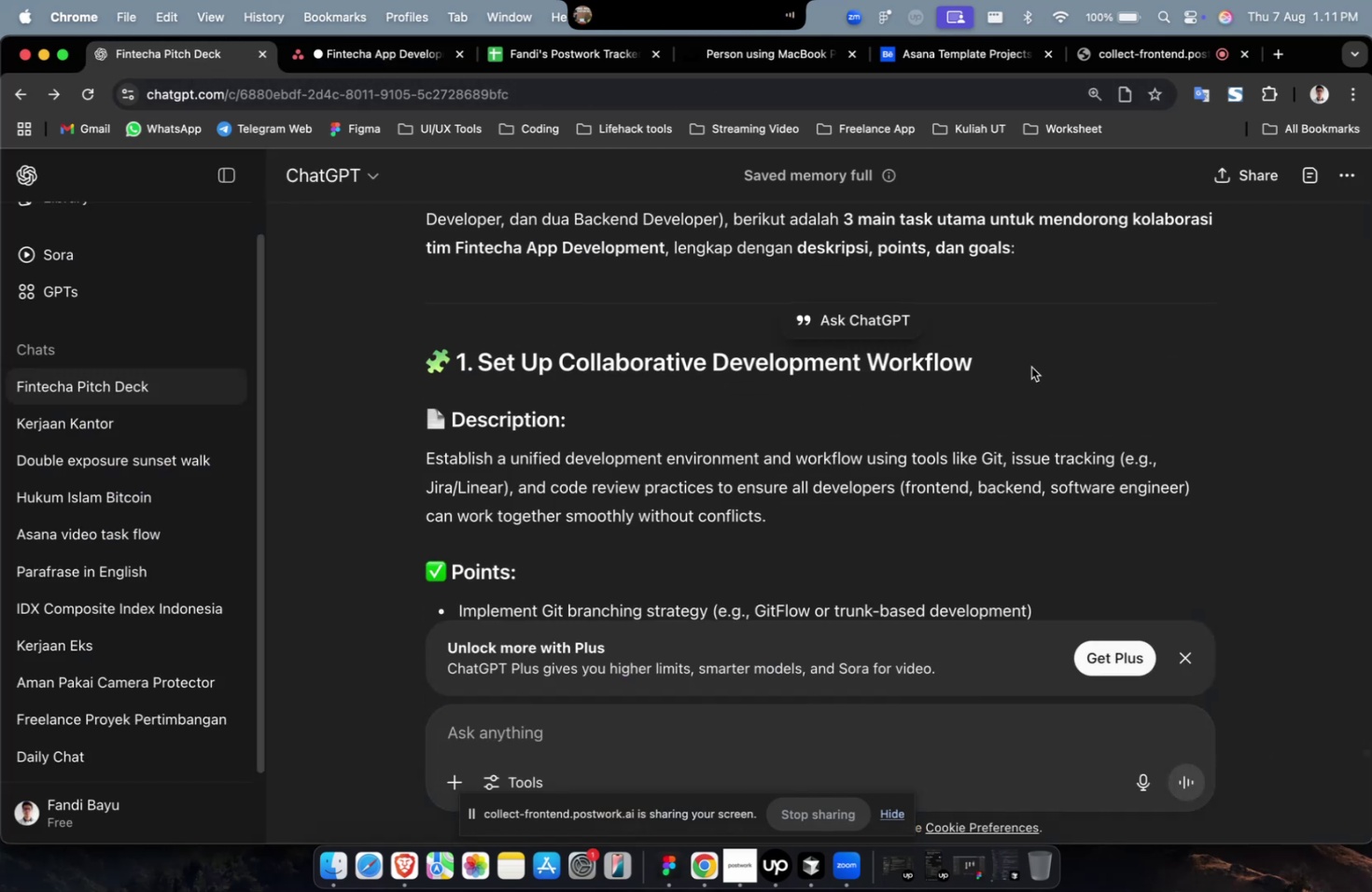 
left_click_drag(start_coordinate=[1014, 363], to_coordinate=[480, 372])
 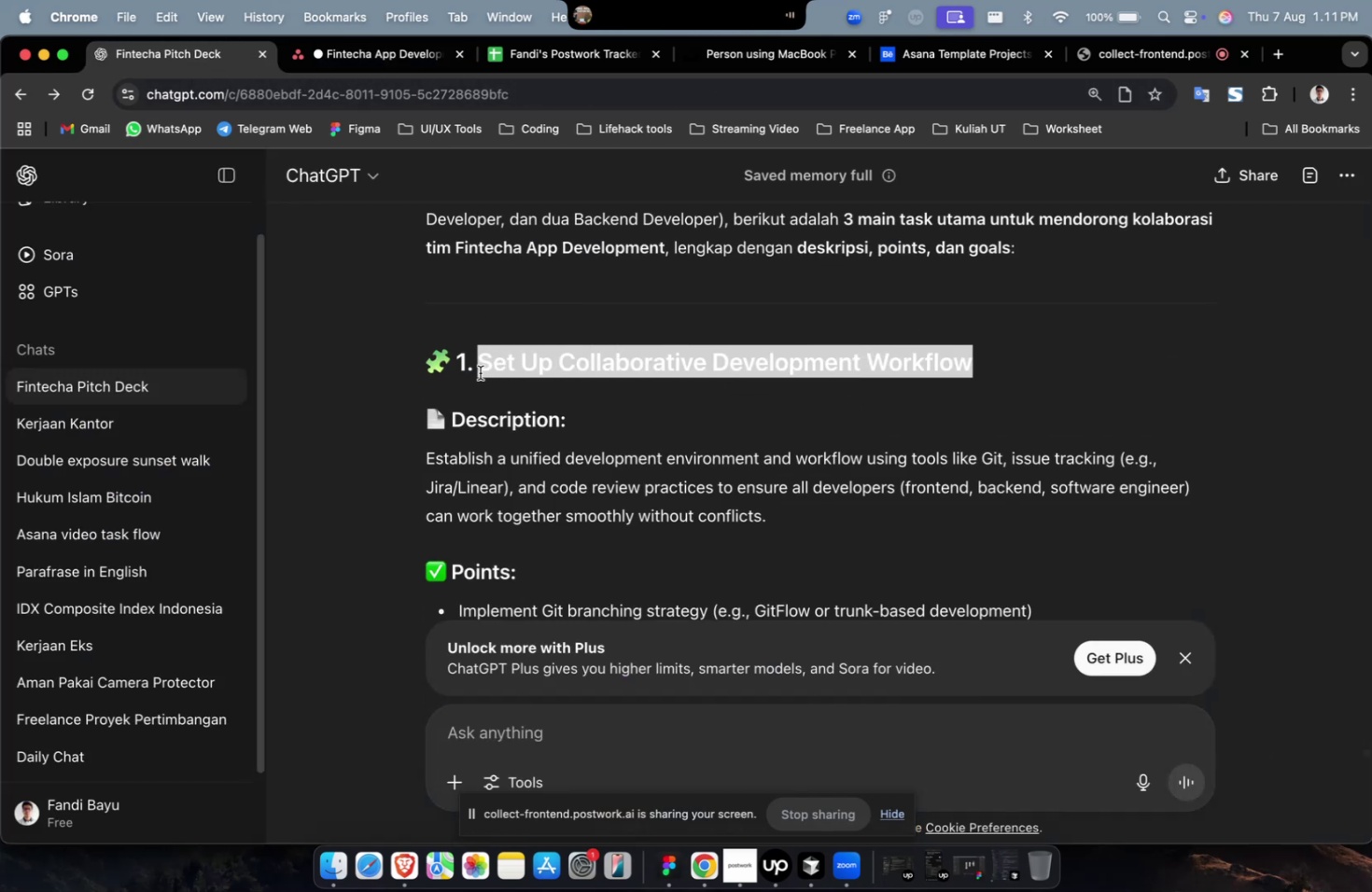 
key(Meta+C)
 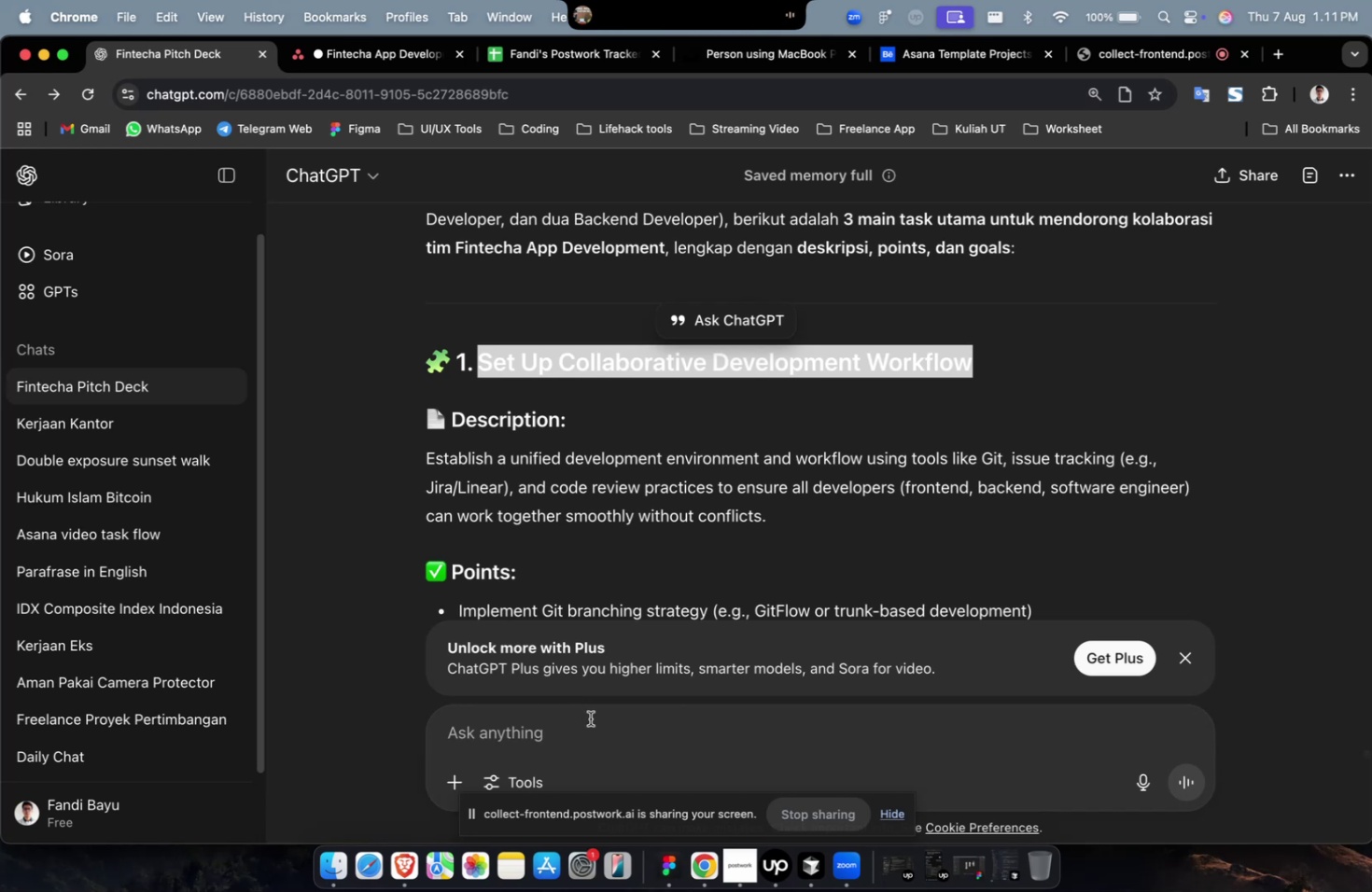 
left_click([596, 727])
 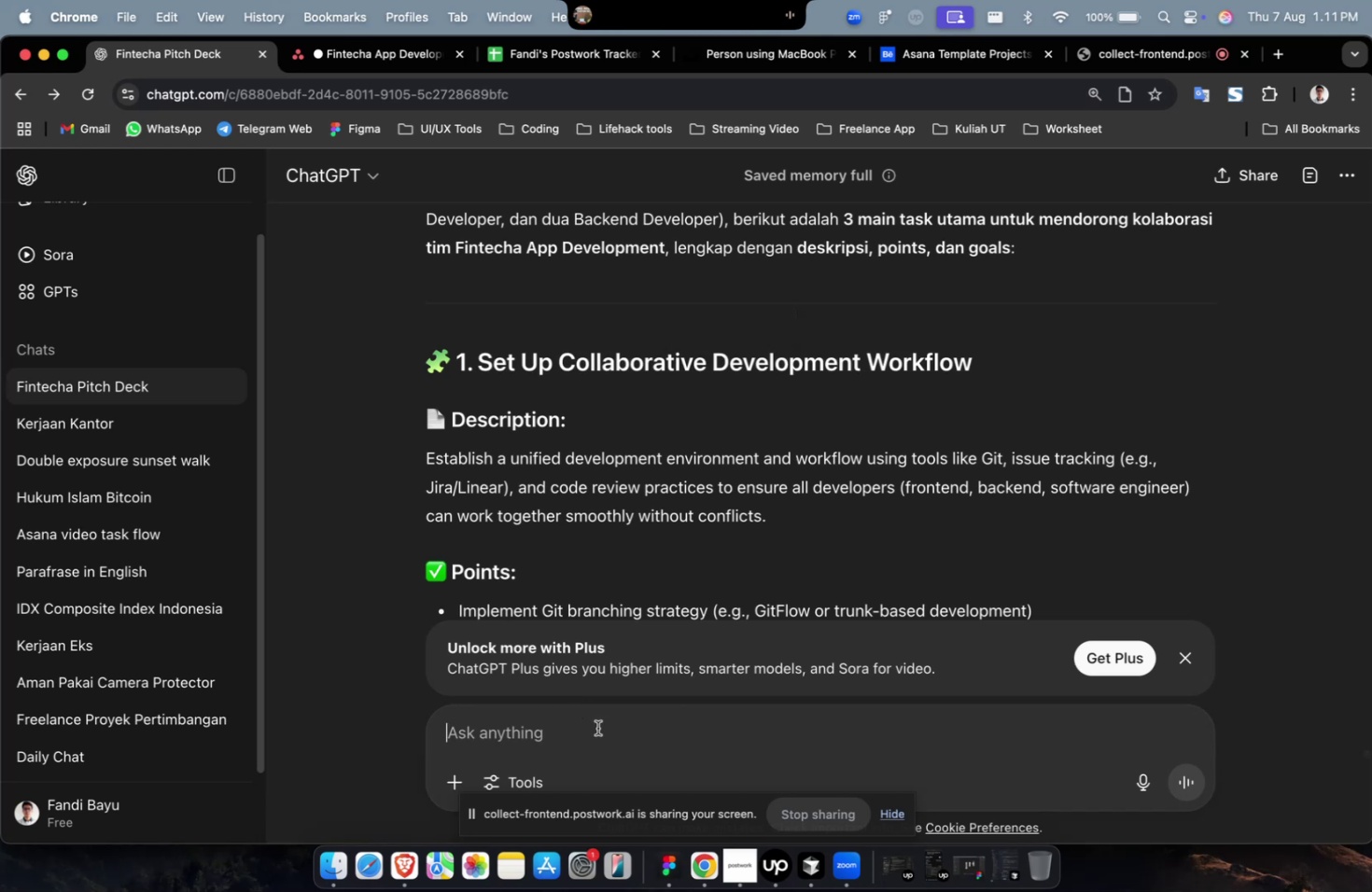 
type(sekarang buatkan 10 subtask untuk )
 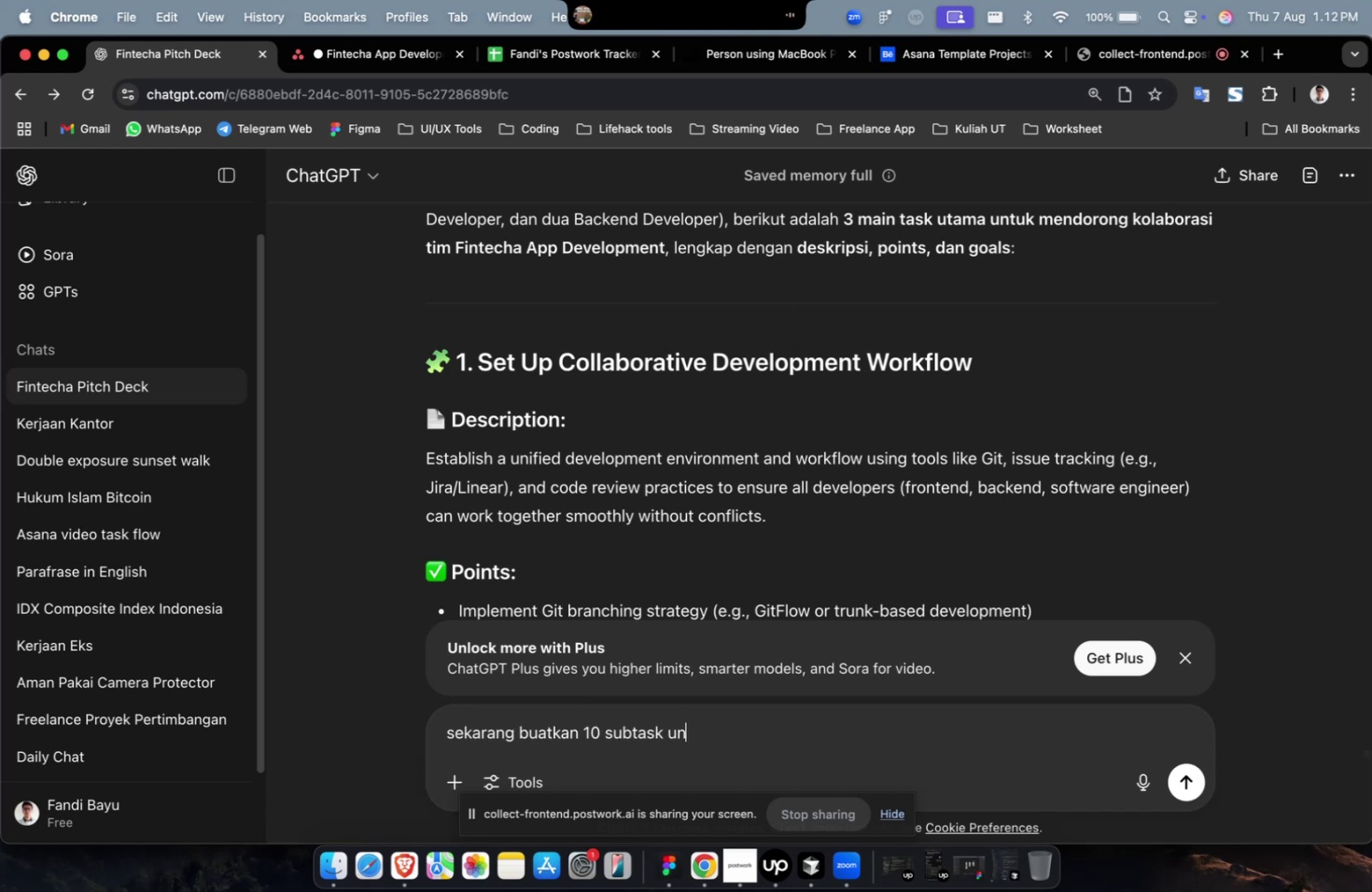 
key(Meta+CommandLeft)
 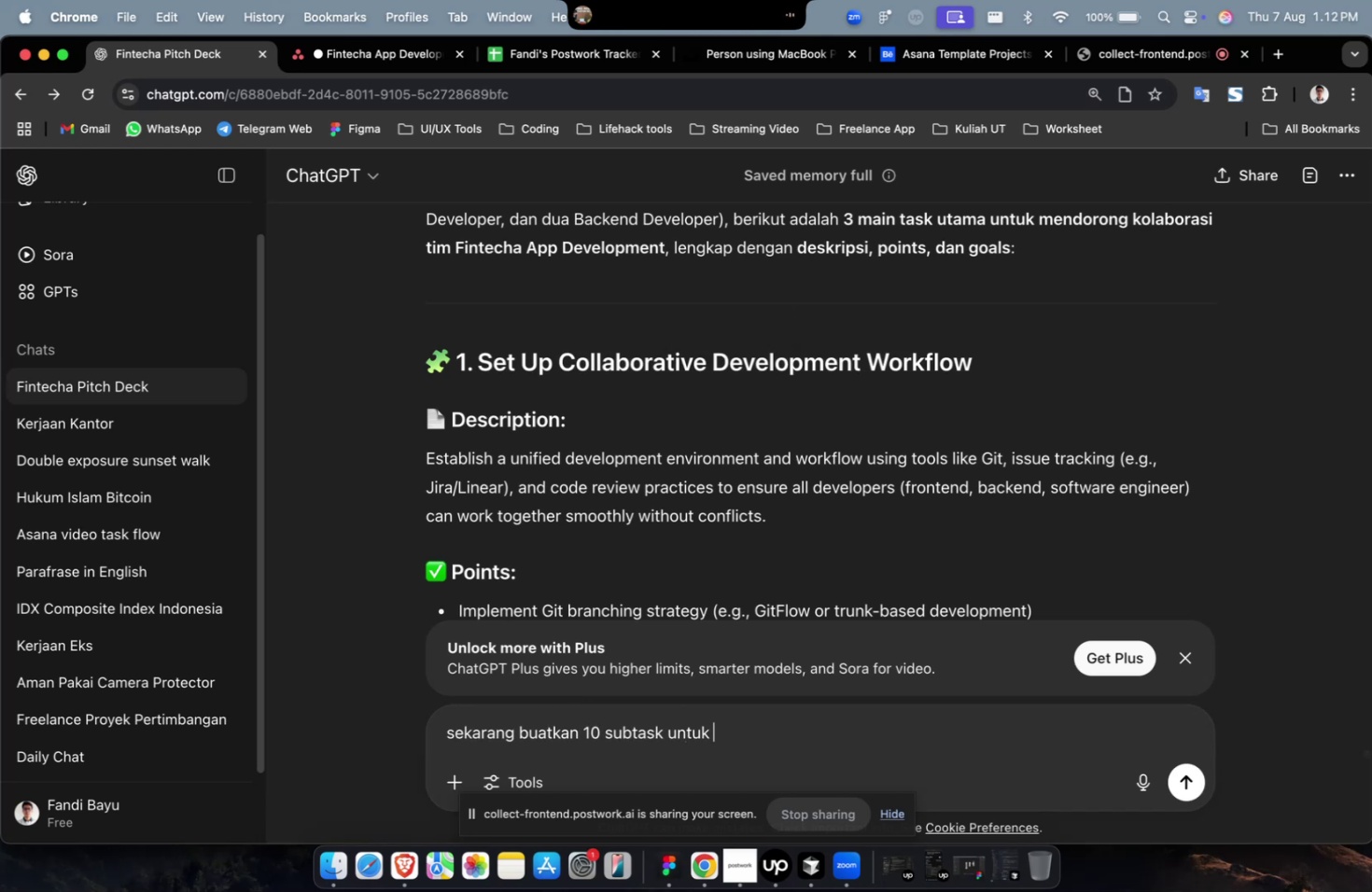 
key(Meta+V)
 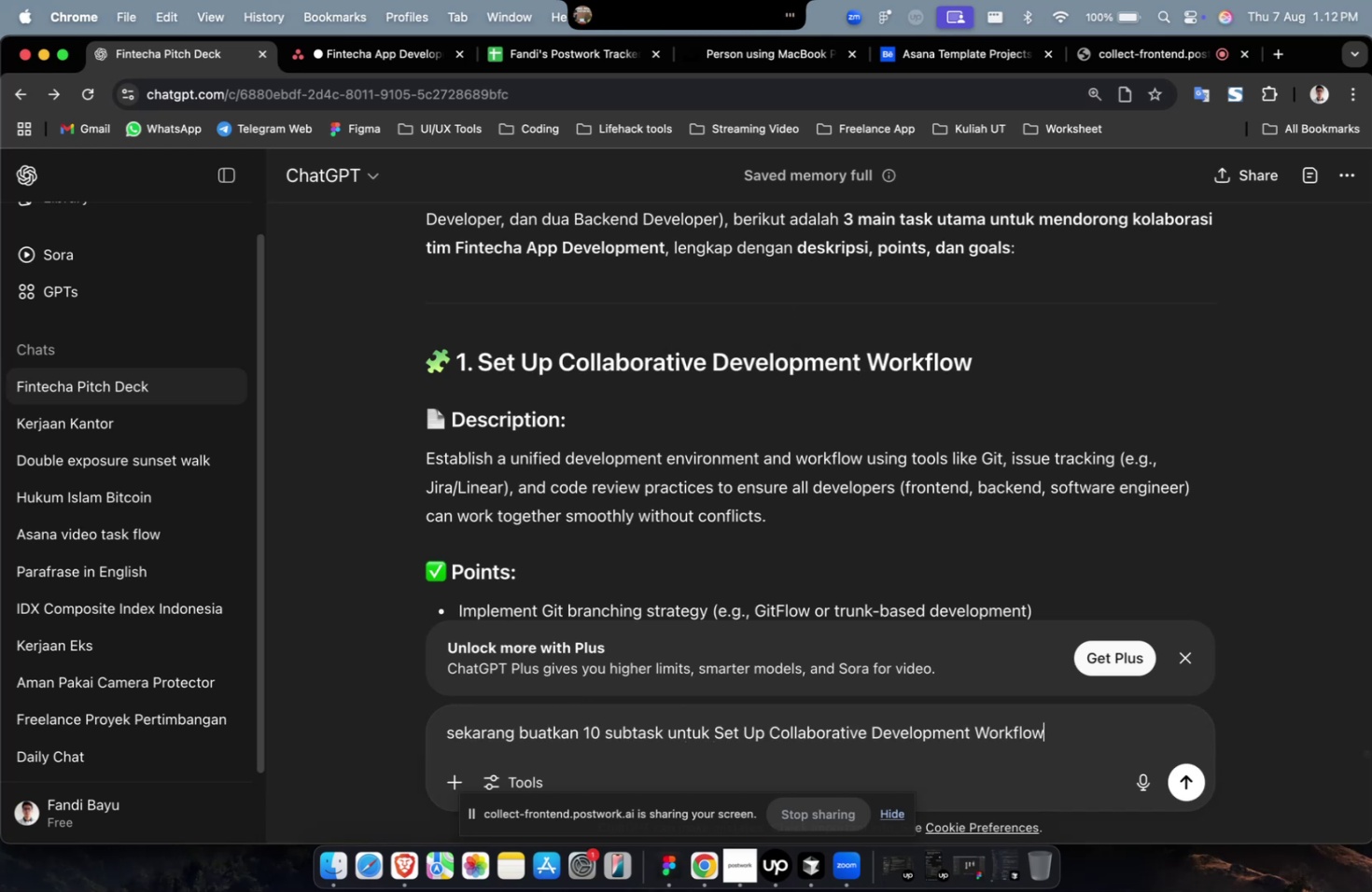 
key(Enter)
 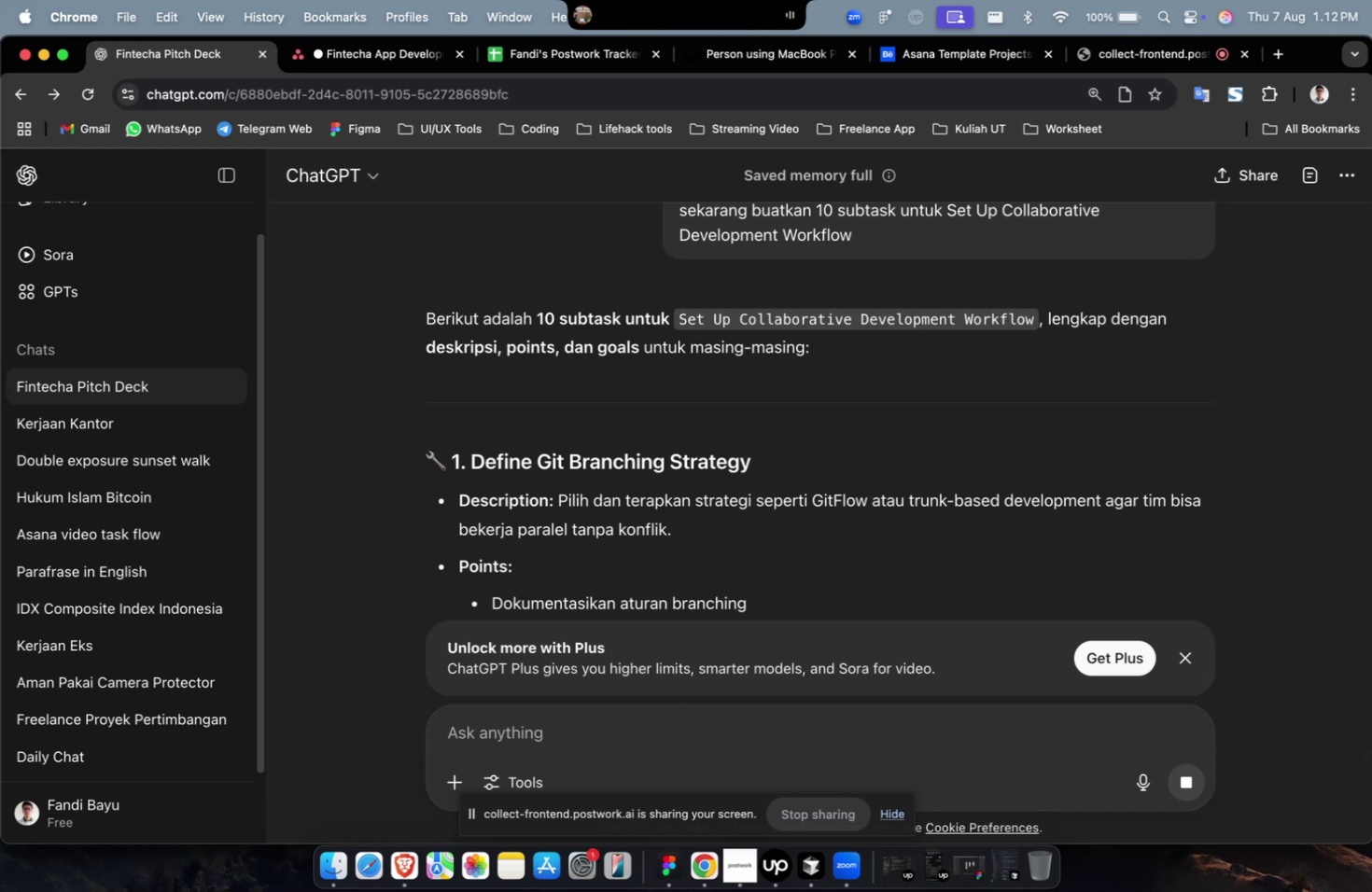 
wait(48.36)
 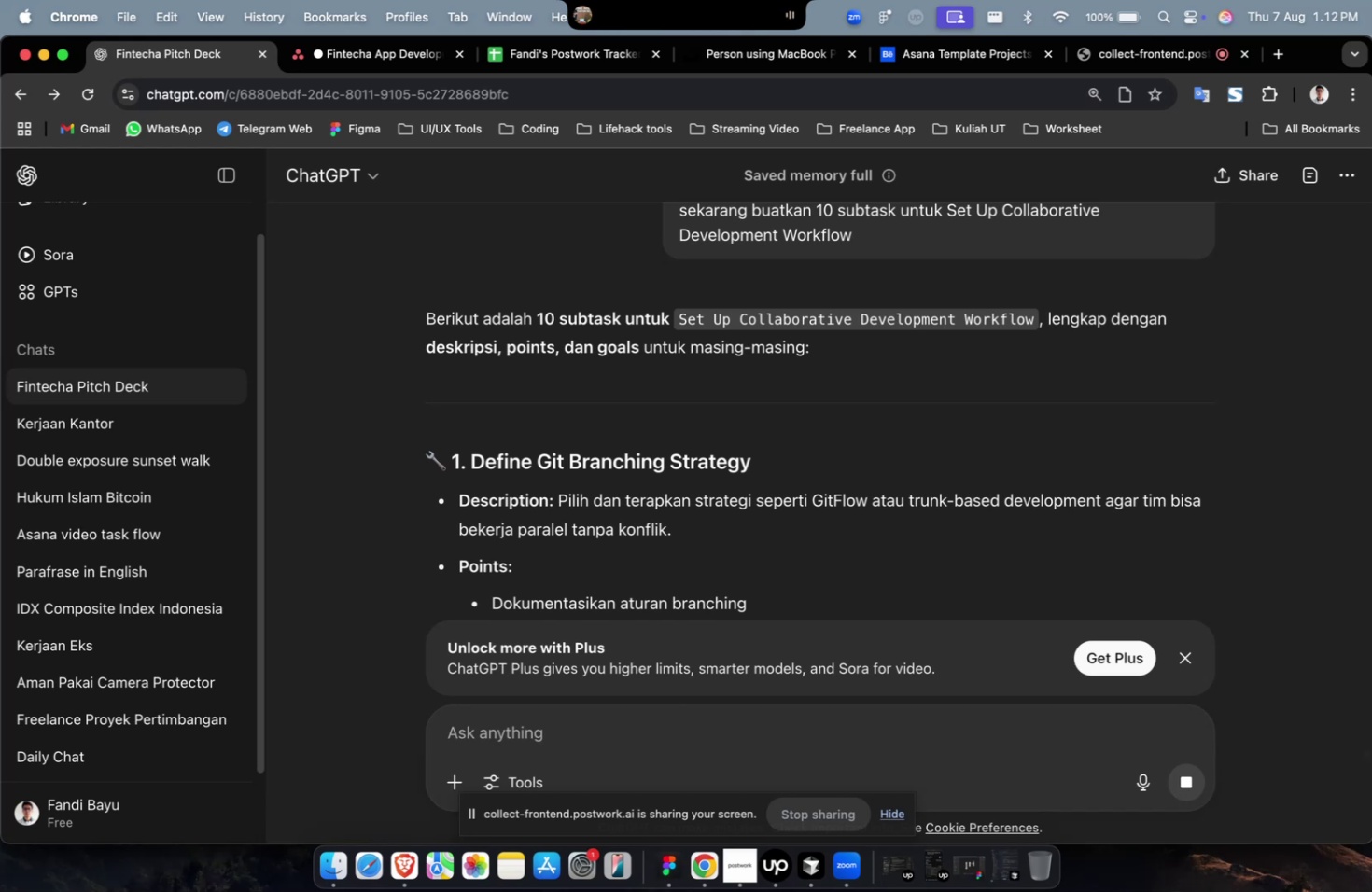 
scroll: coordinate [875, 521], scroll_direction: down, amount: 54.0
 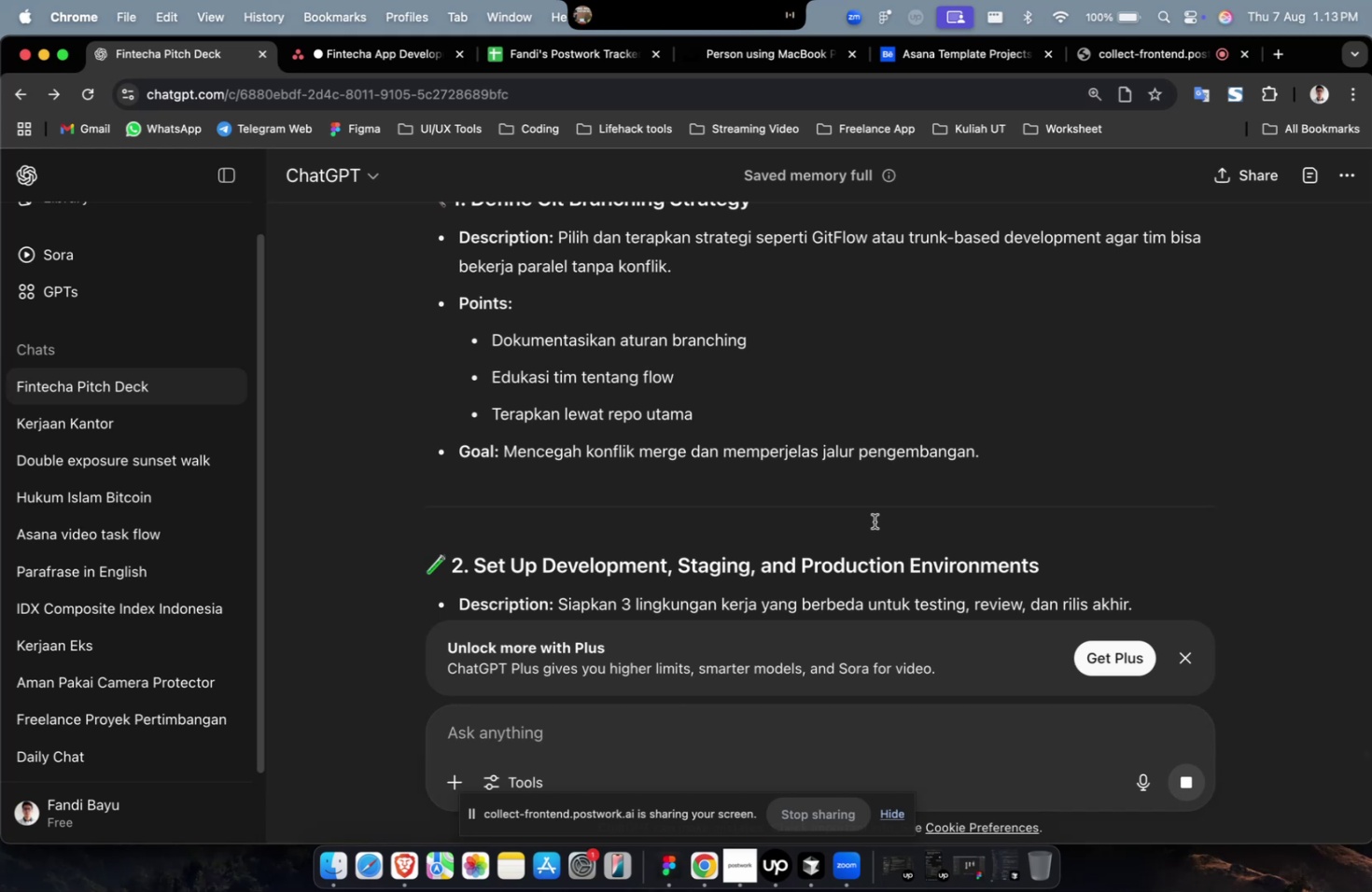 
wait(6.26)
 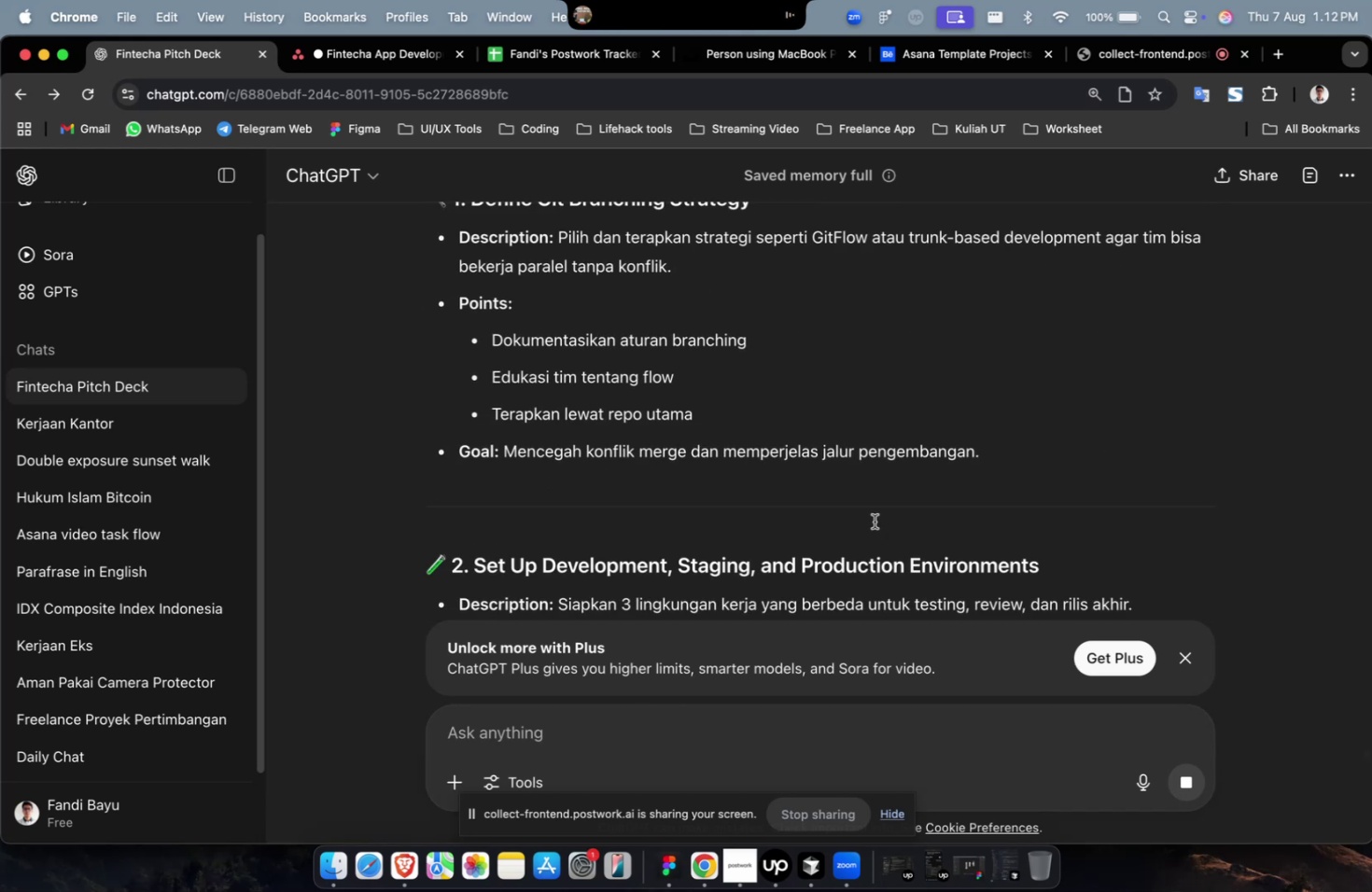 
scroll: coordinate [874, 521], scroll_direction: down, amount: 19.0
 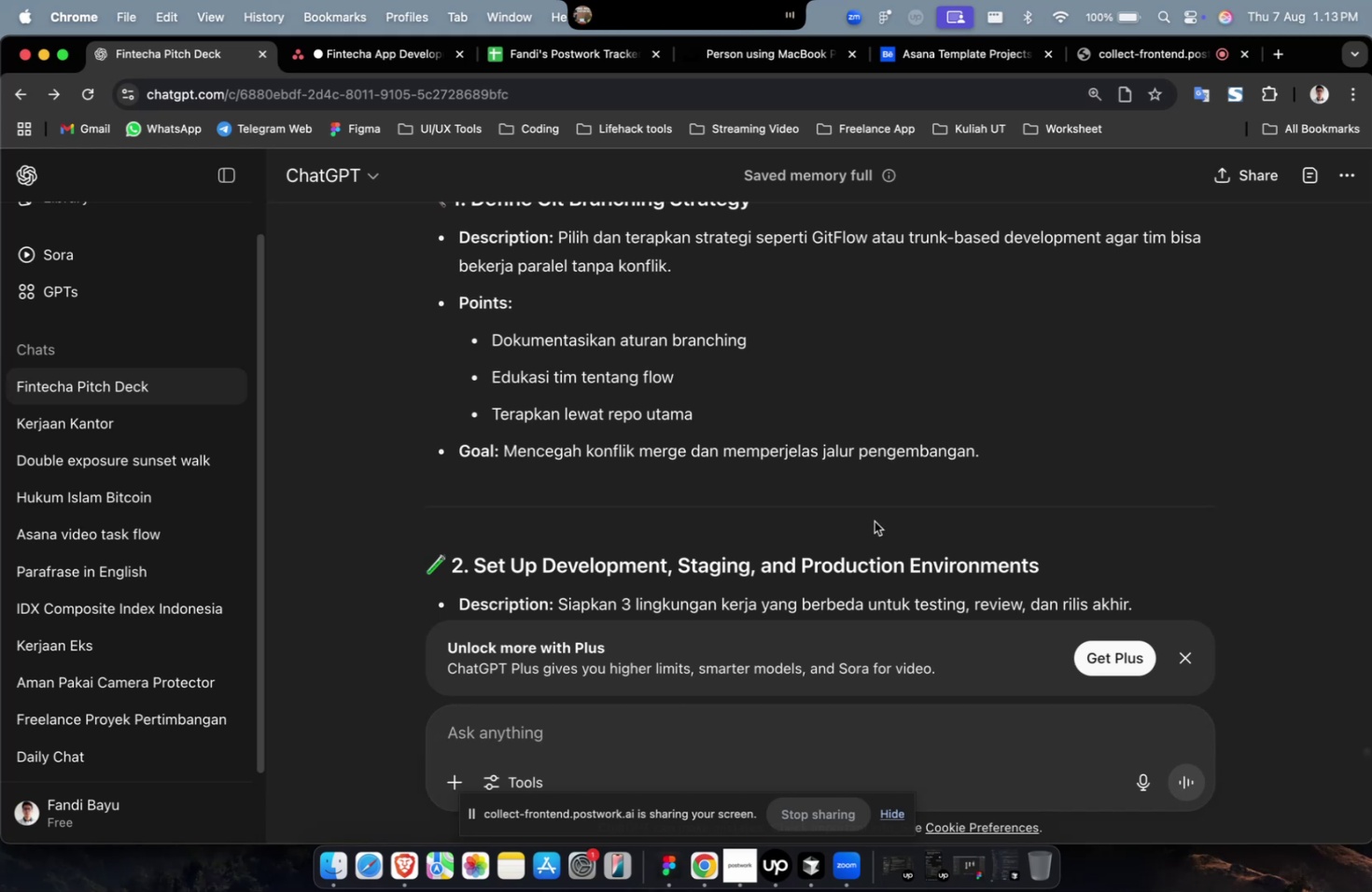 
wait(7.91)
 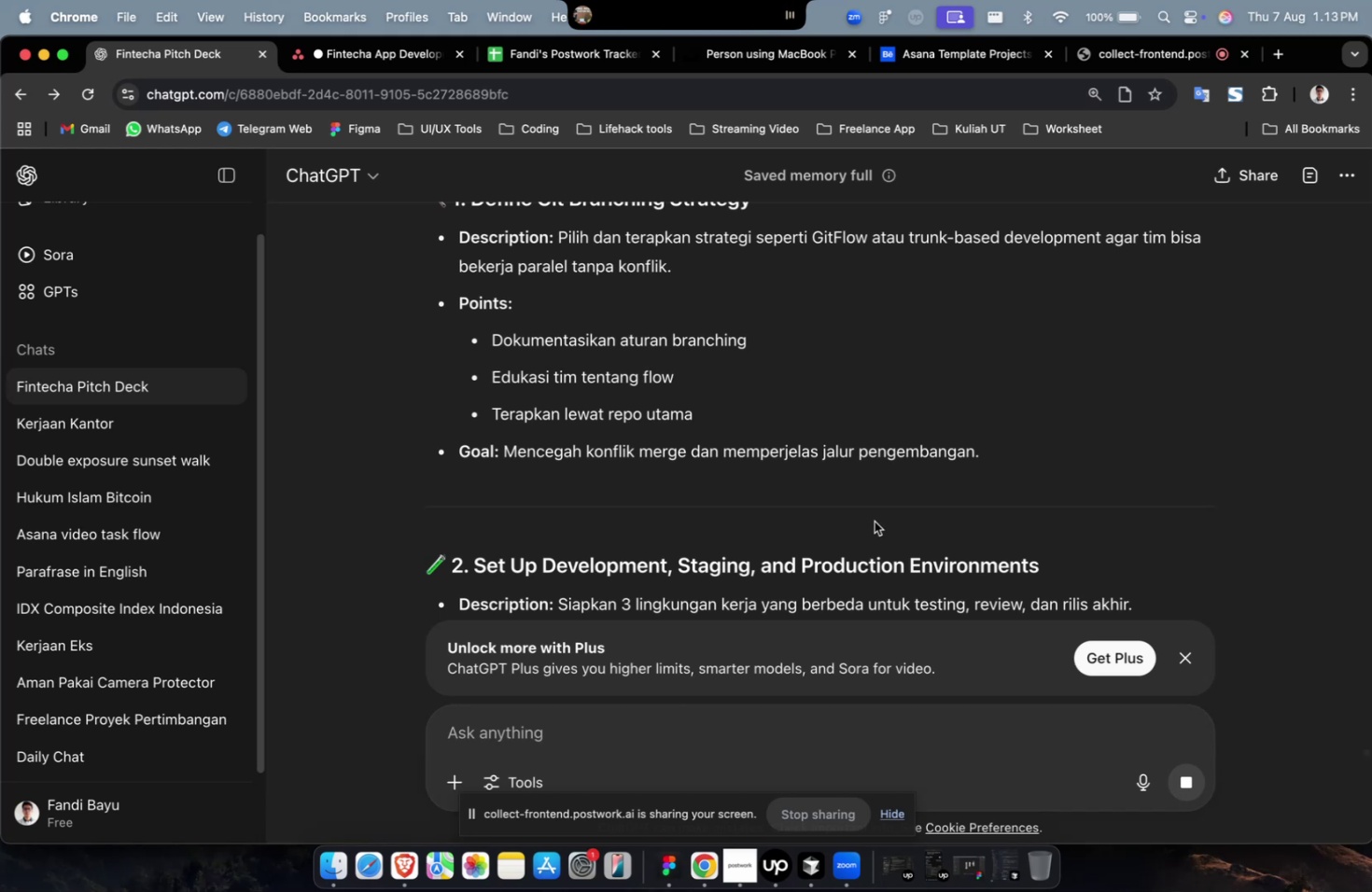 
scroll: coordinate [874, 521], scroll_direction: down, amount: 3.0
 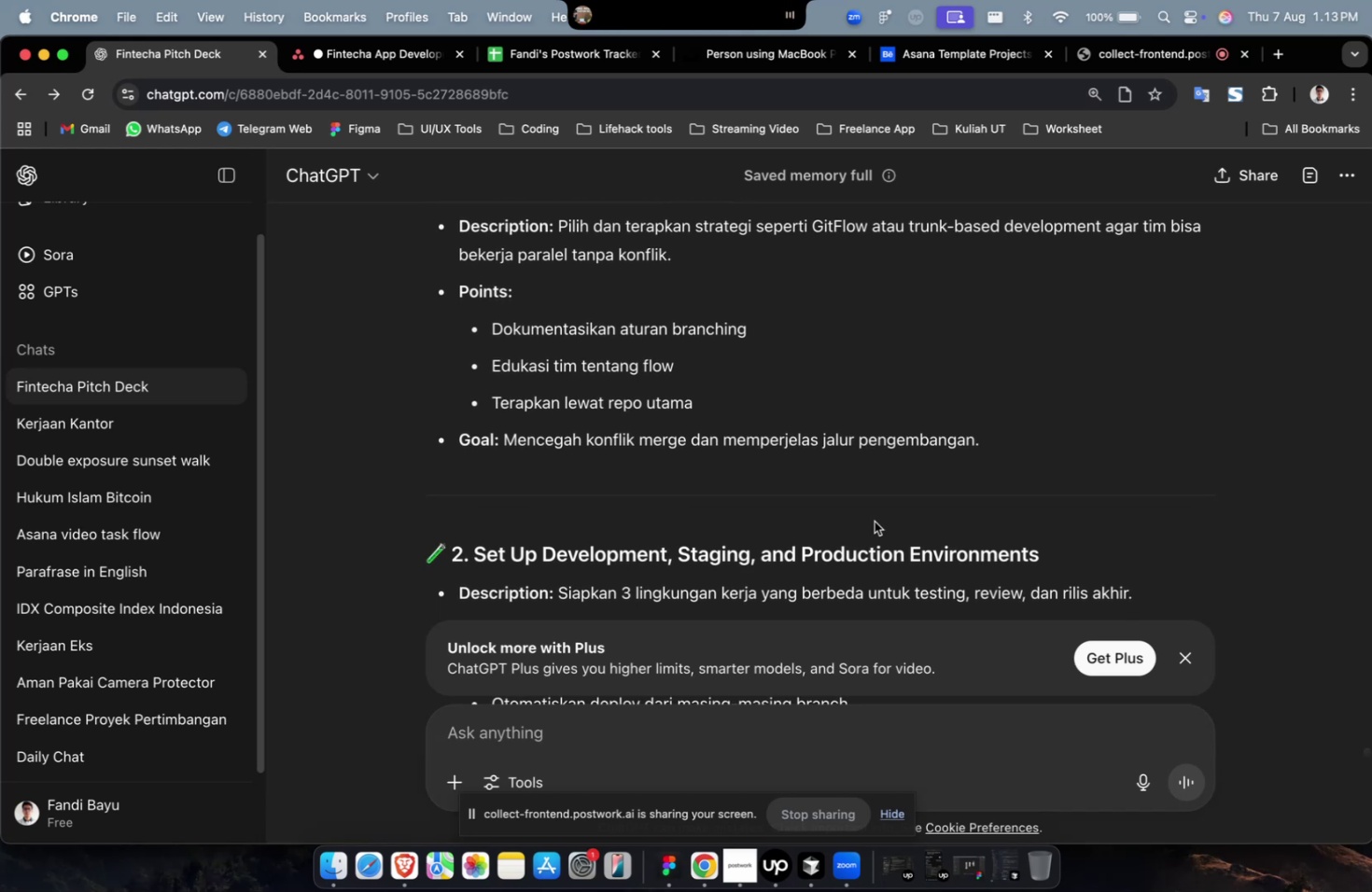 
wait(10.57)
 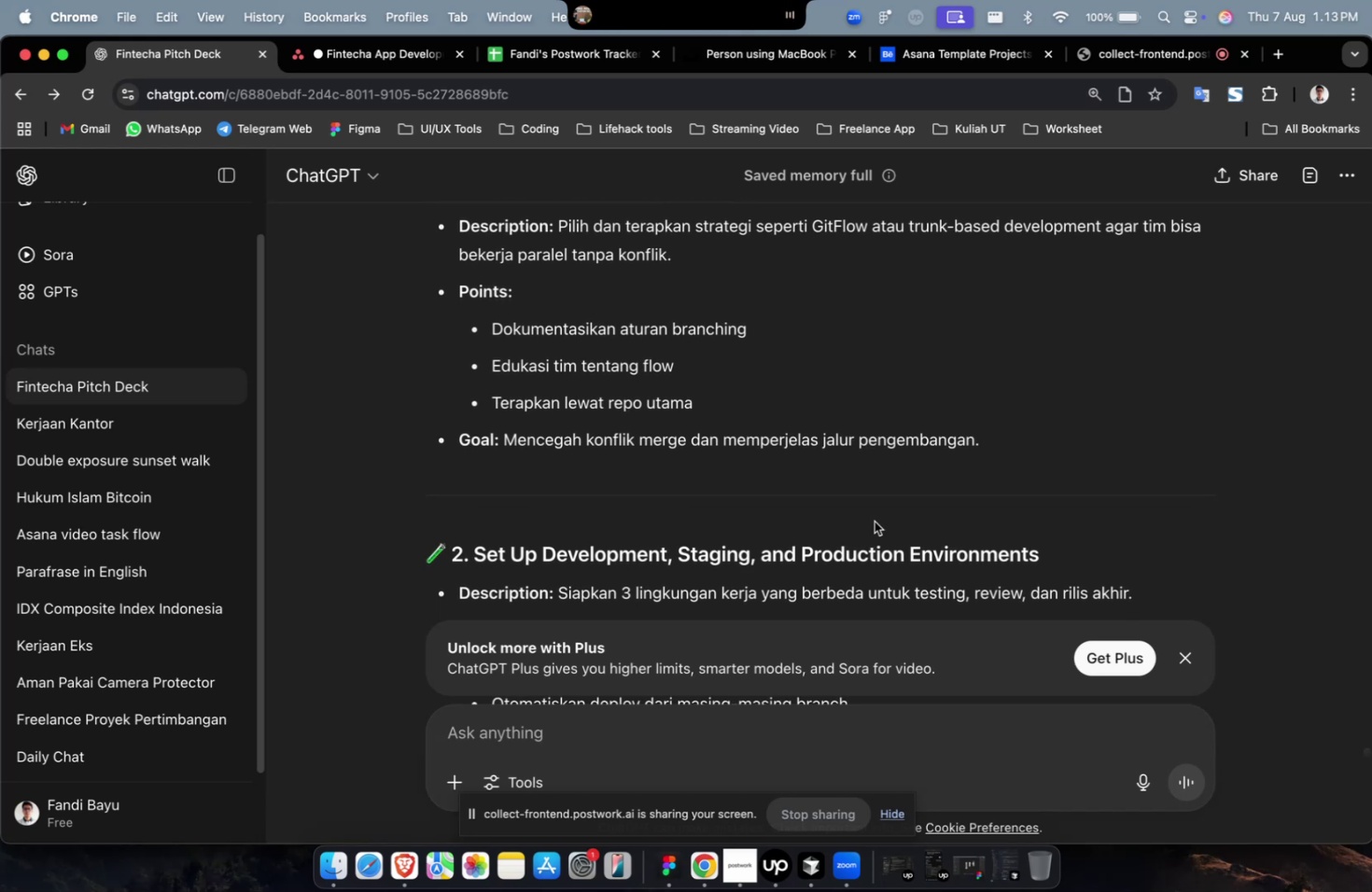 
scroll: coordinate [874, 521], scroll_direction: down, amount: 2.0
 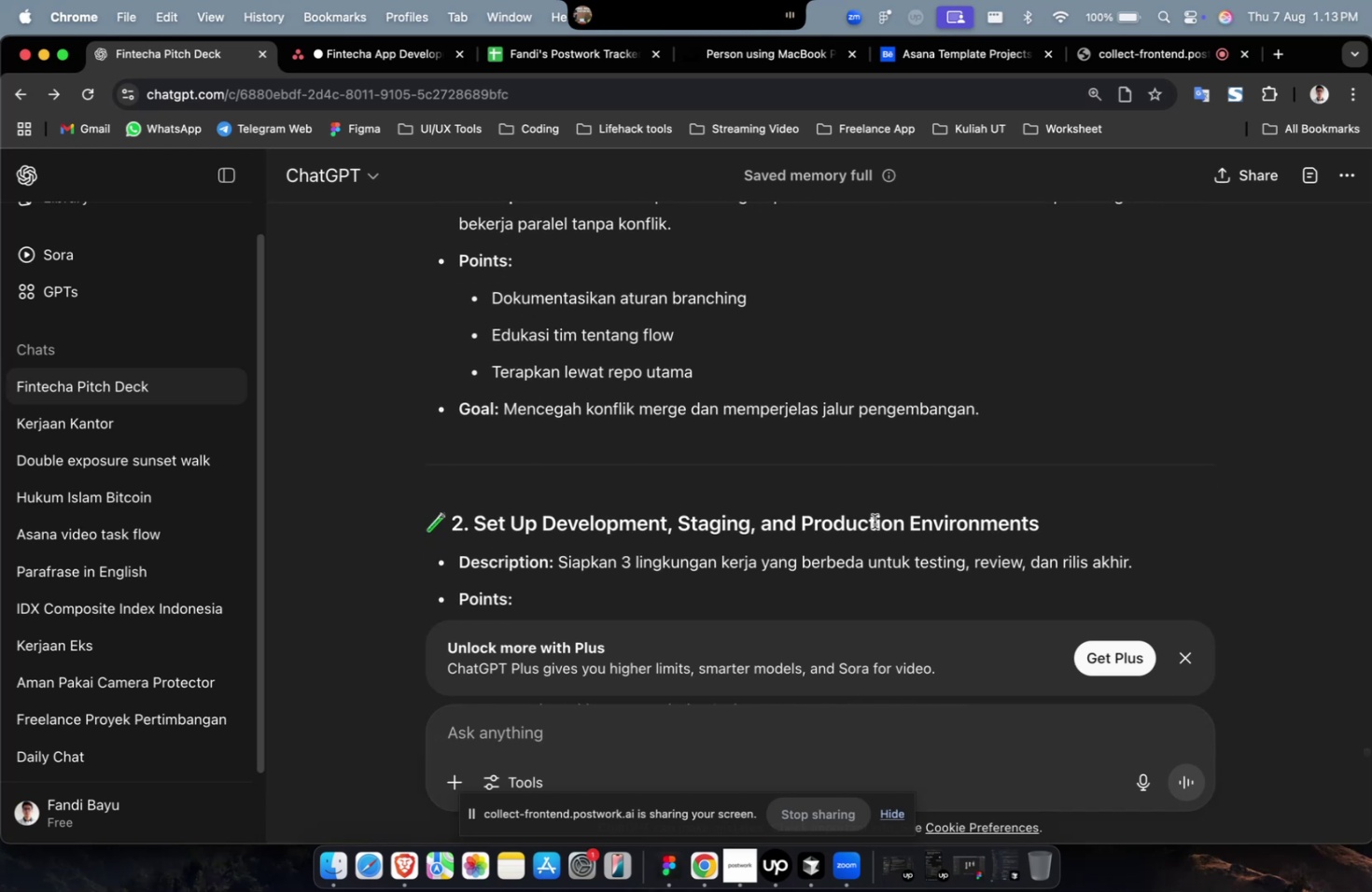 
wait(5.82)
 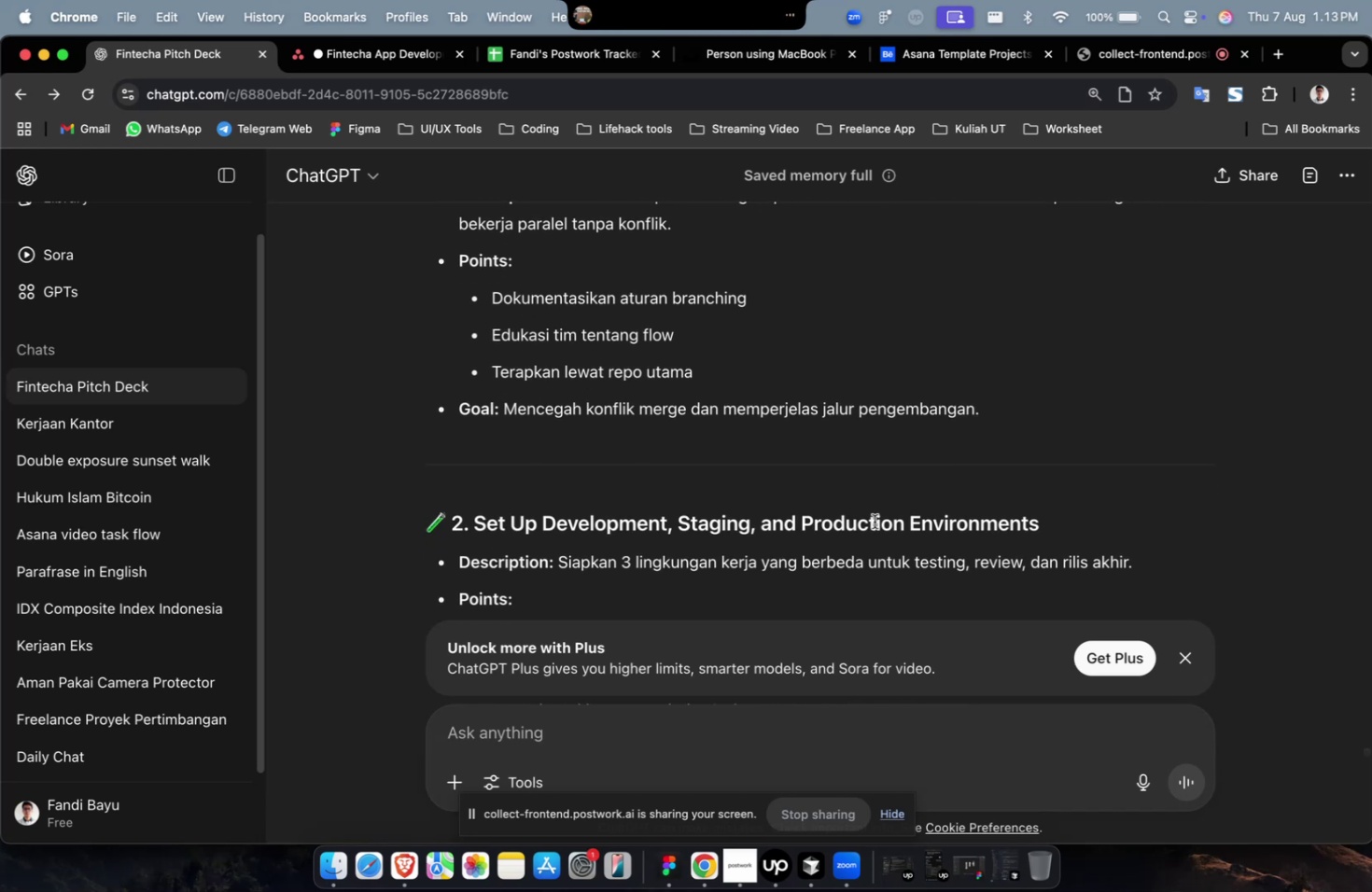 
scroll: coordinate [874, 521], scroll_direction: down, amount: 5.0
 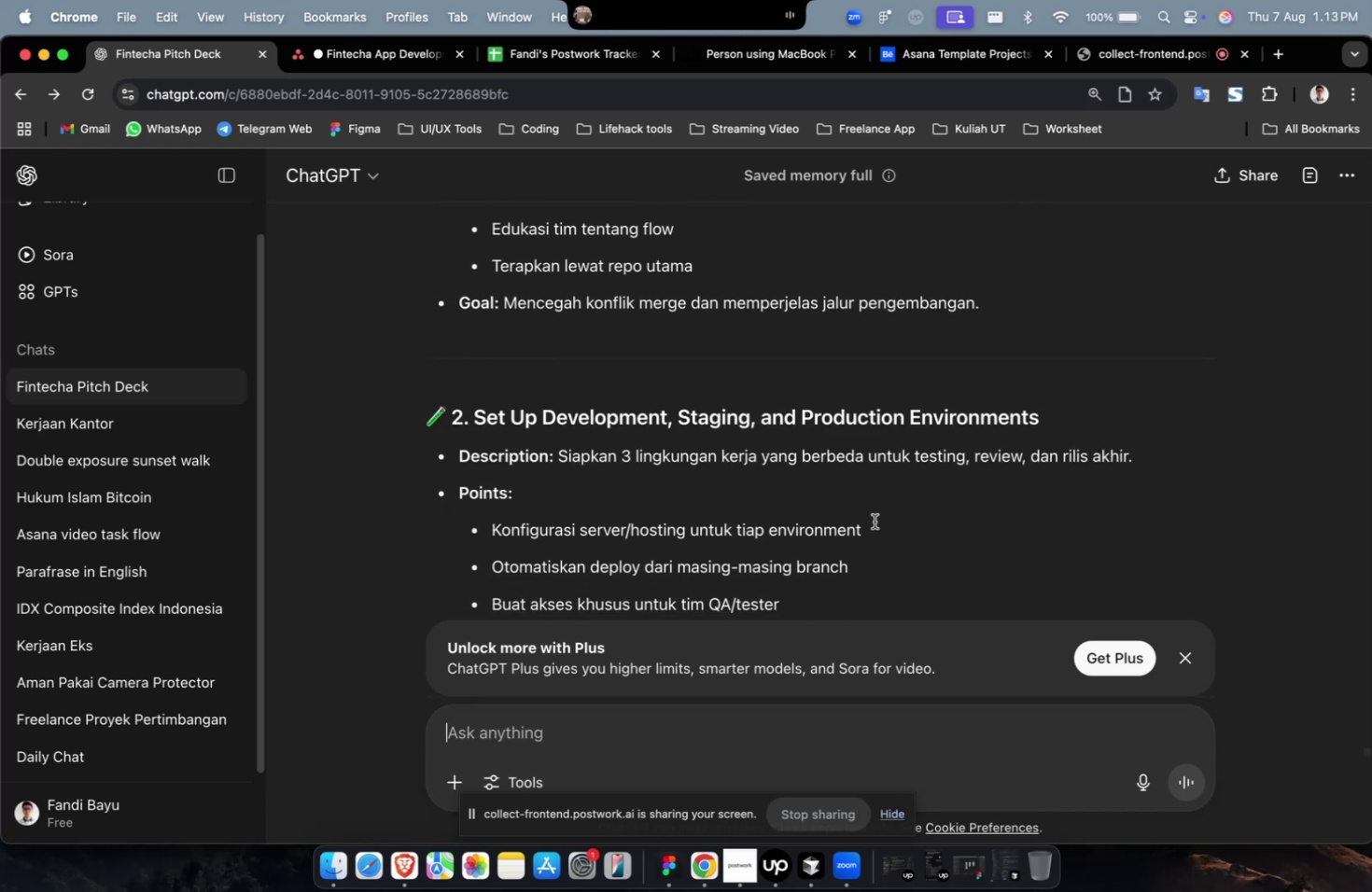 
scroll: coordinate [874, 521], scroll_direction: up, amount: 9.0
 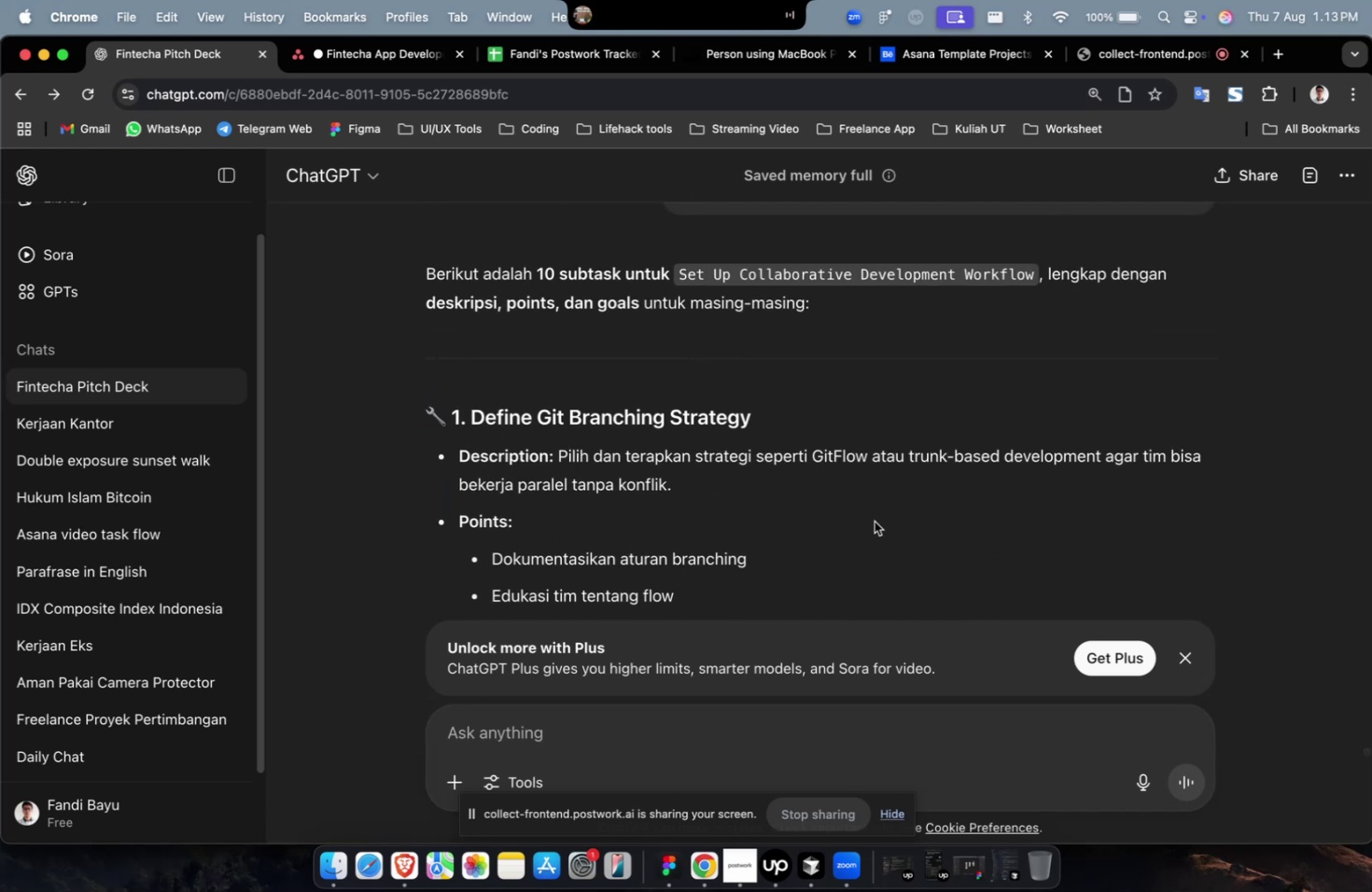 
scroll: coordinate [874, 521], scroll_direction: down, amount: 9.0
 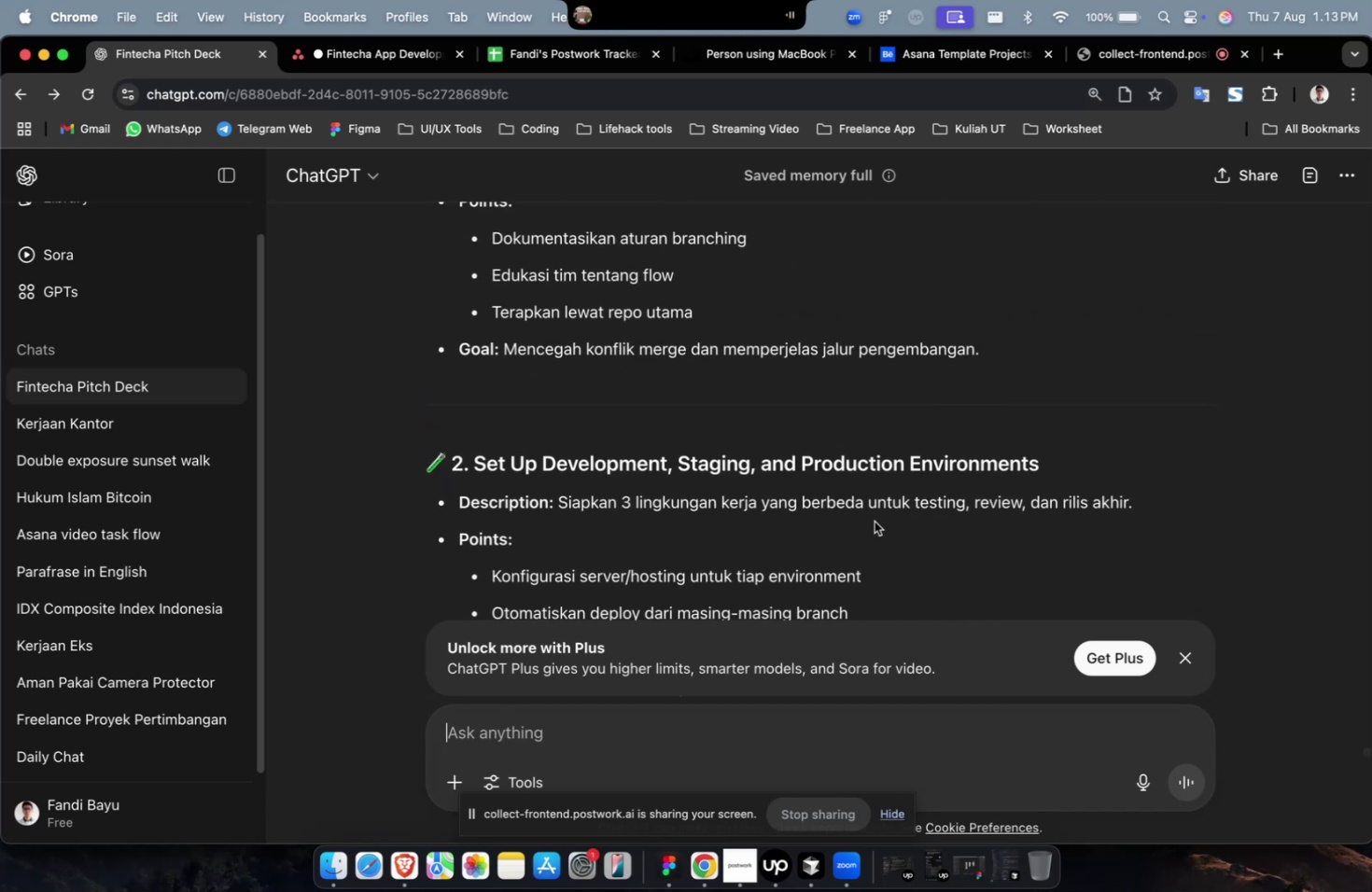 
scroll: coordinate [874, 521], scroll_direction: up, amount: 8.0
 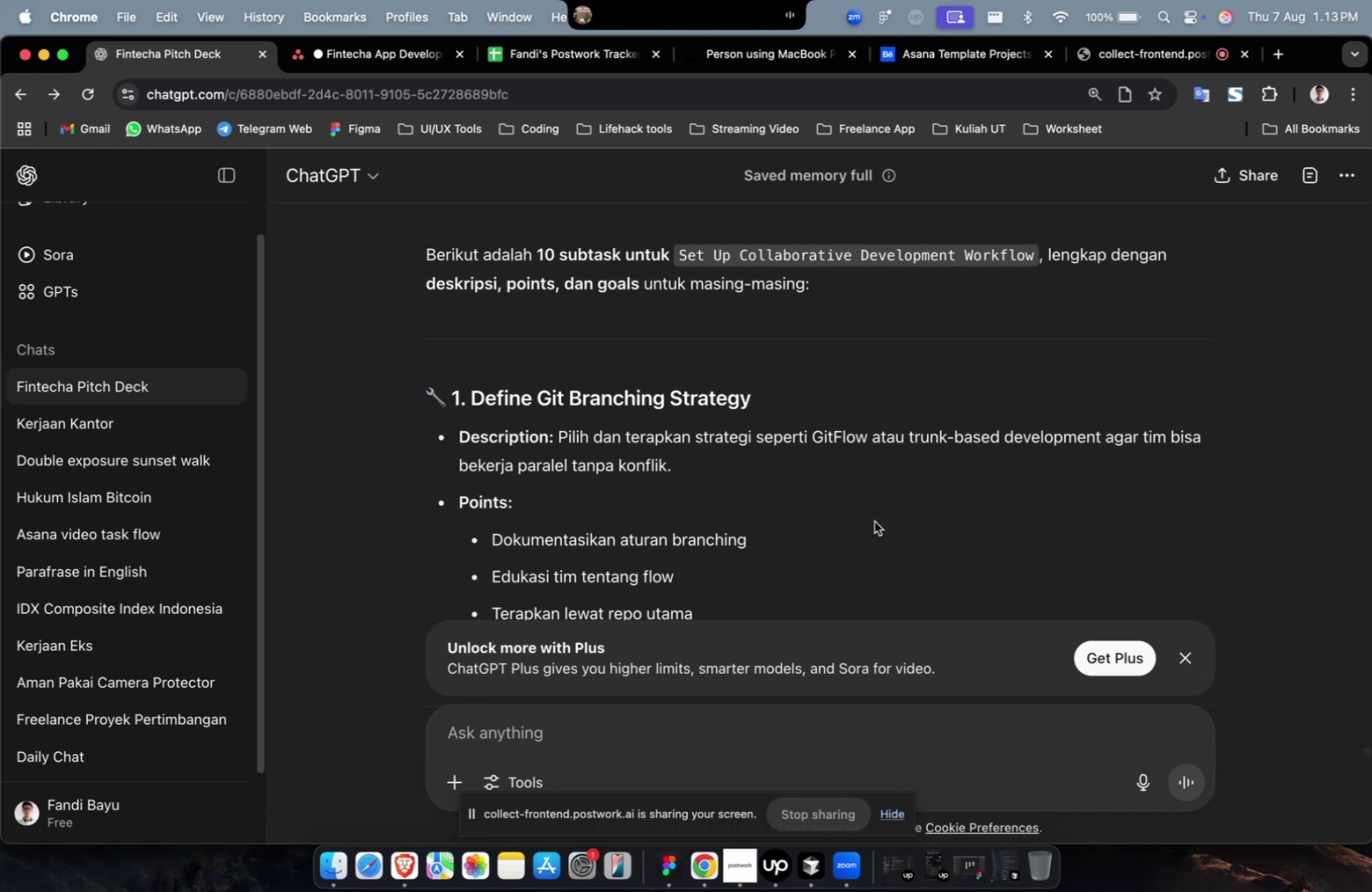 
wait(8.83)
 